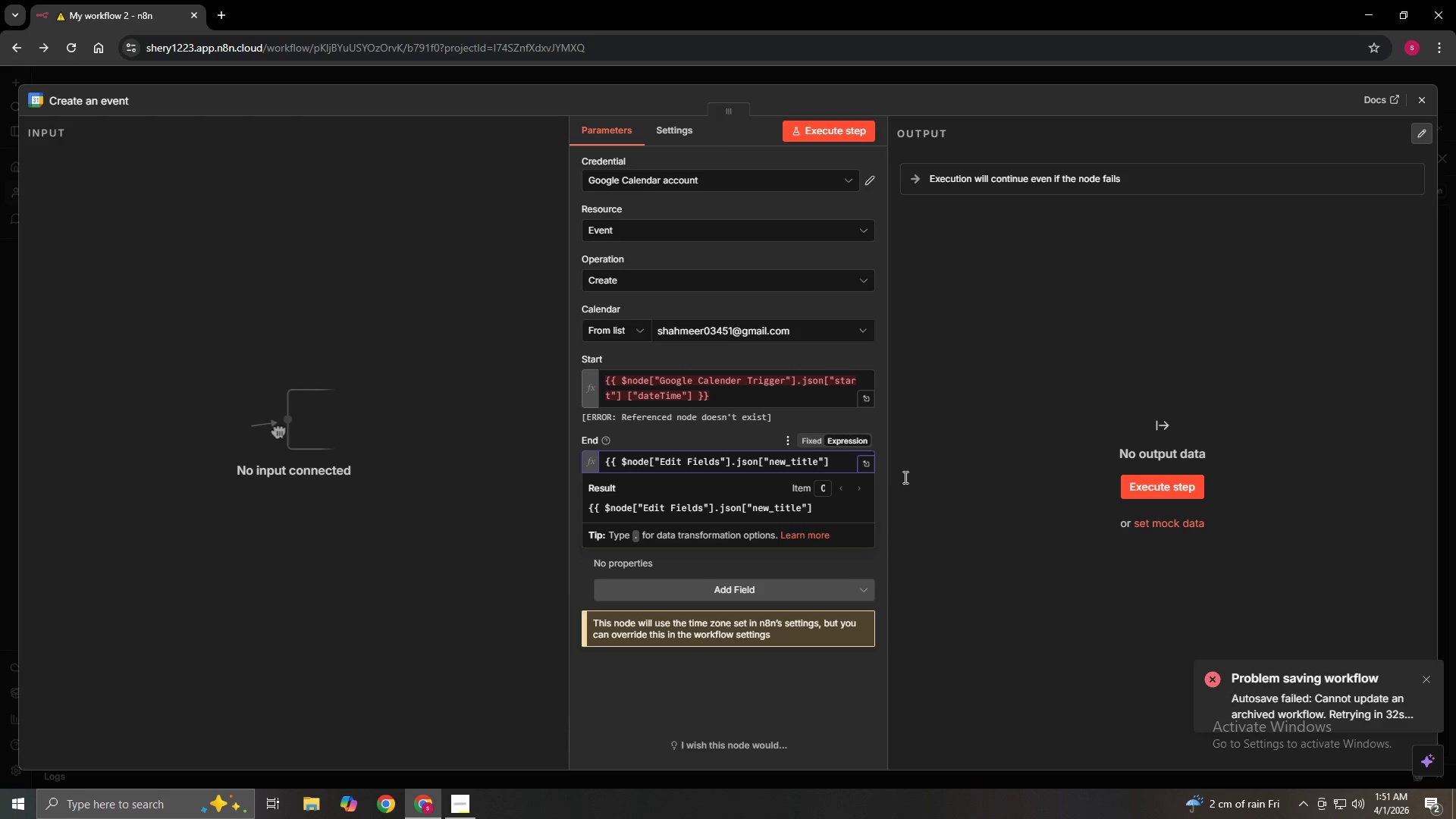 
wait(5.89)
 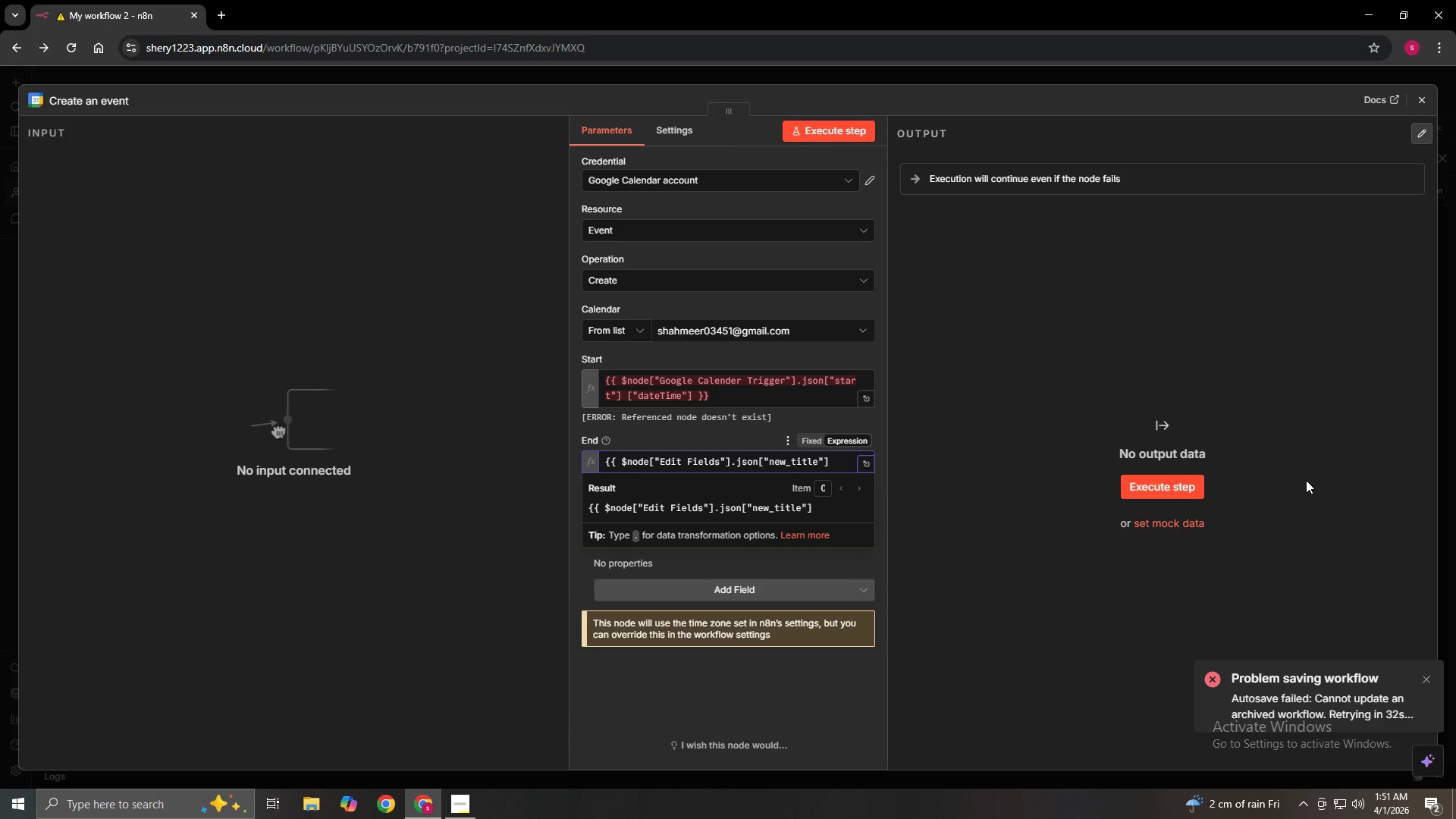 
key(ArrowRight)
 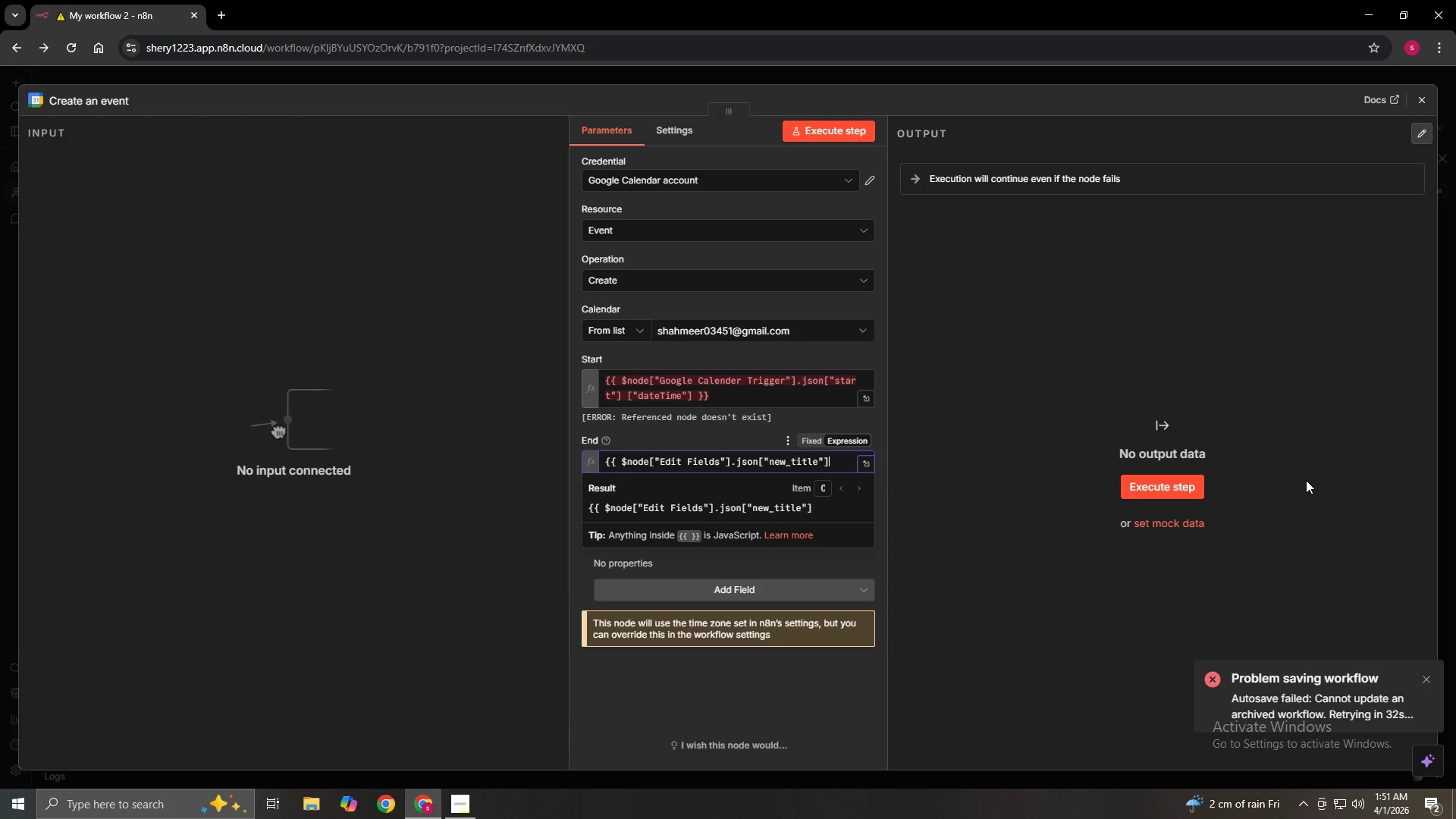 
key(Space)
 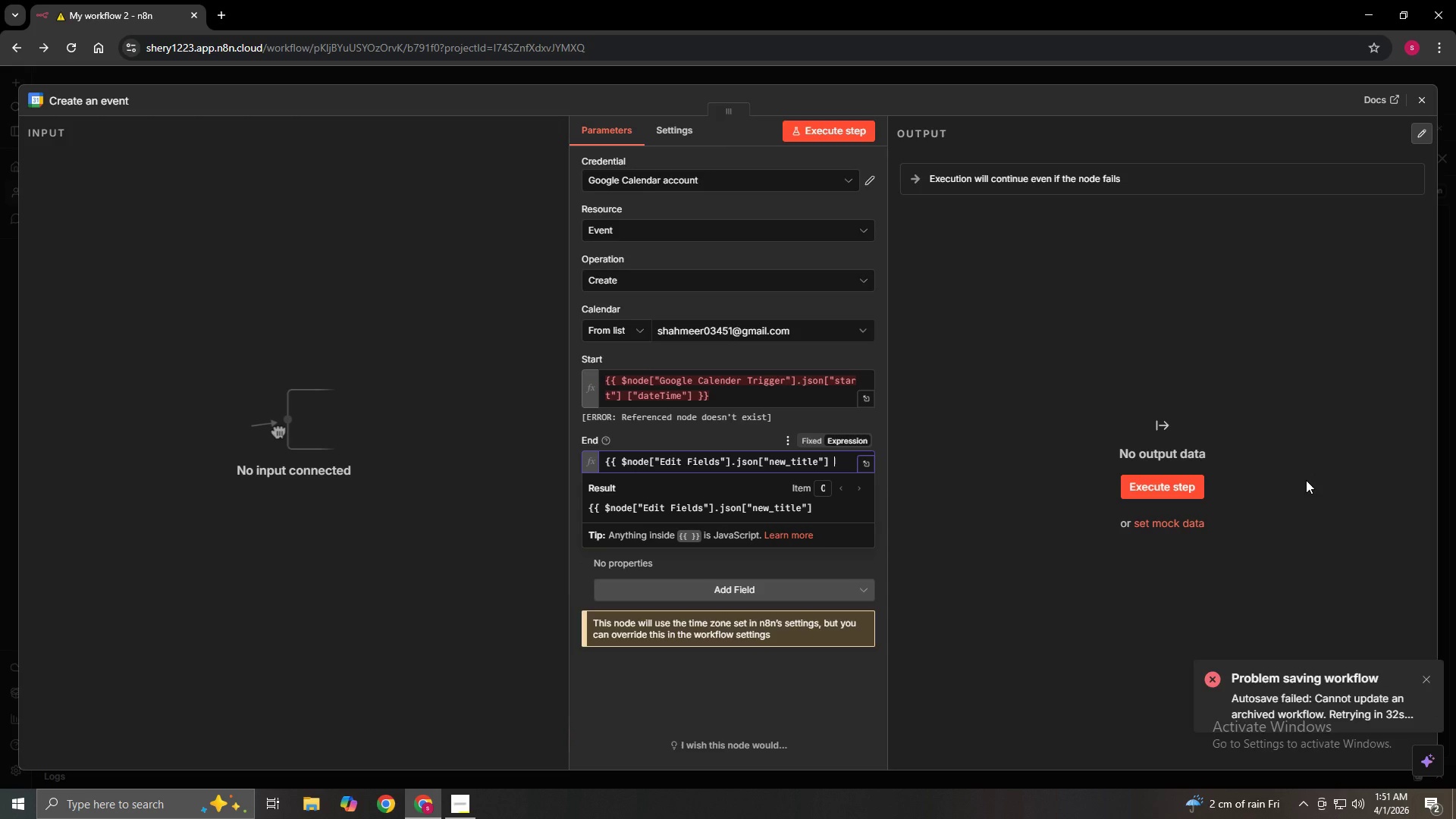 
key(Shift+BracketRight)
 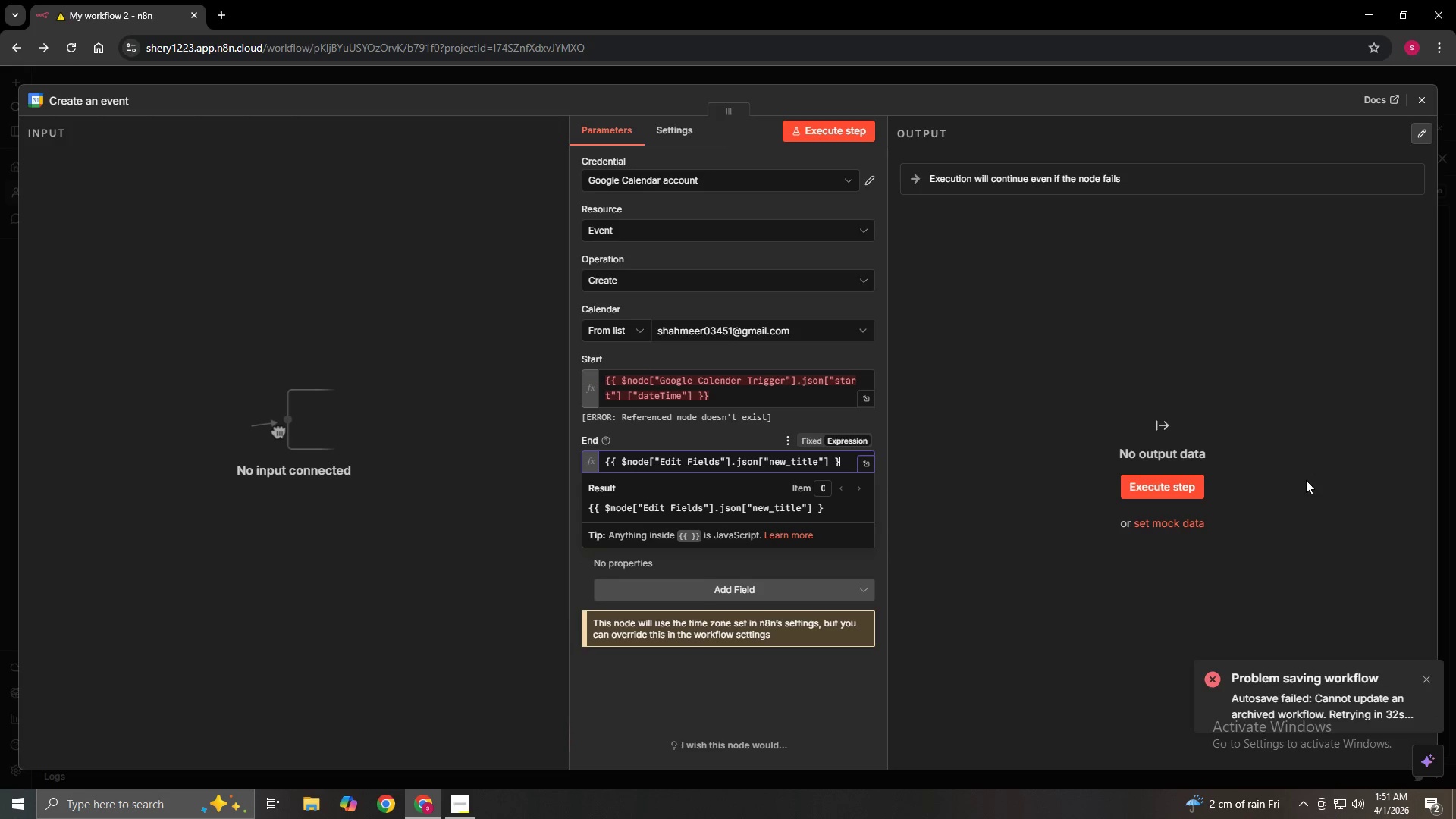 
key(Shift+BracketRight)
 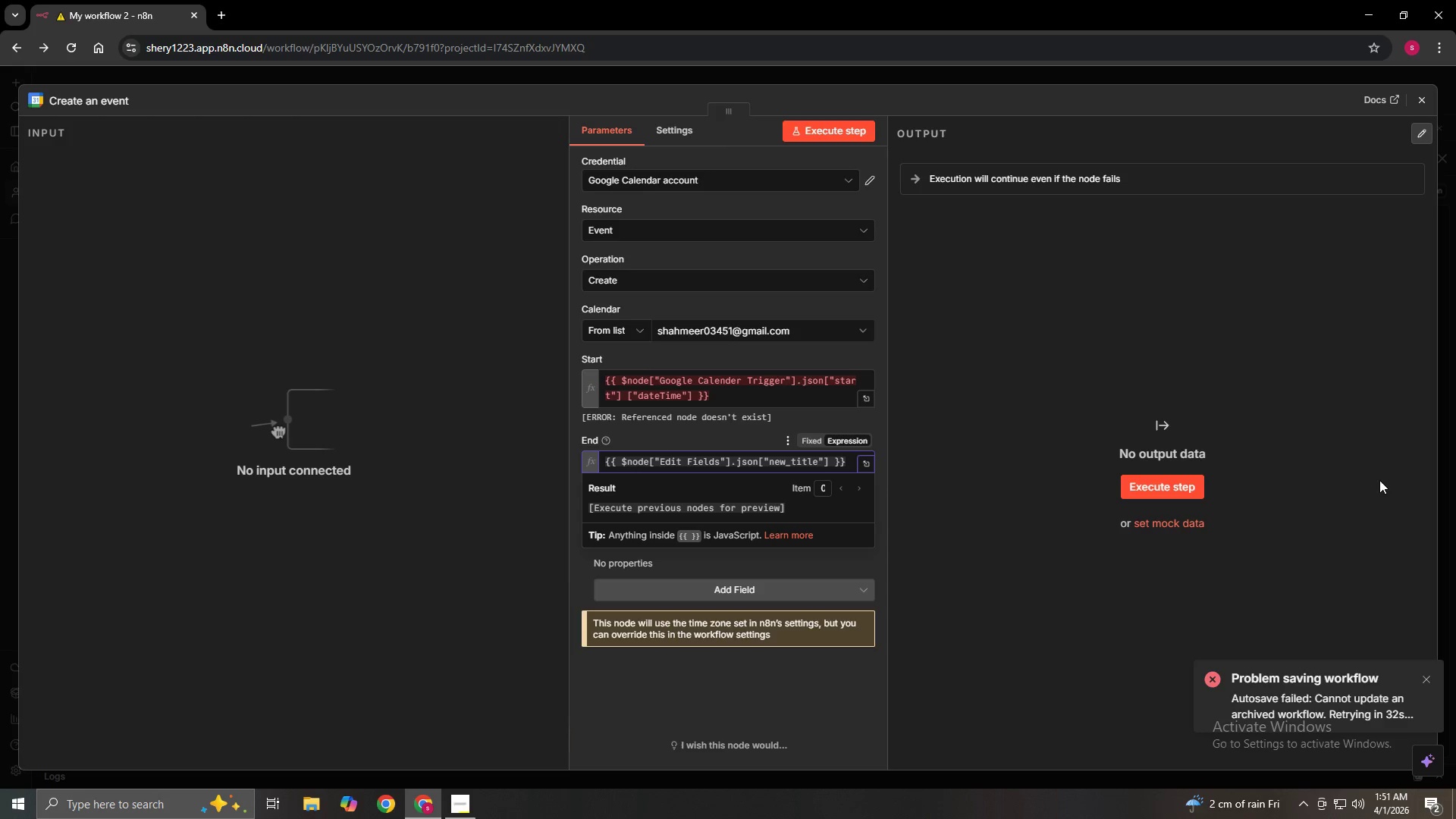 
wait(6.75)
 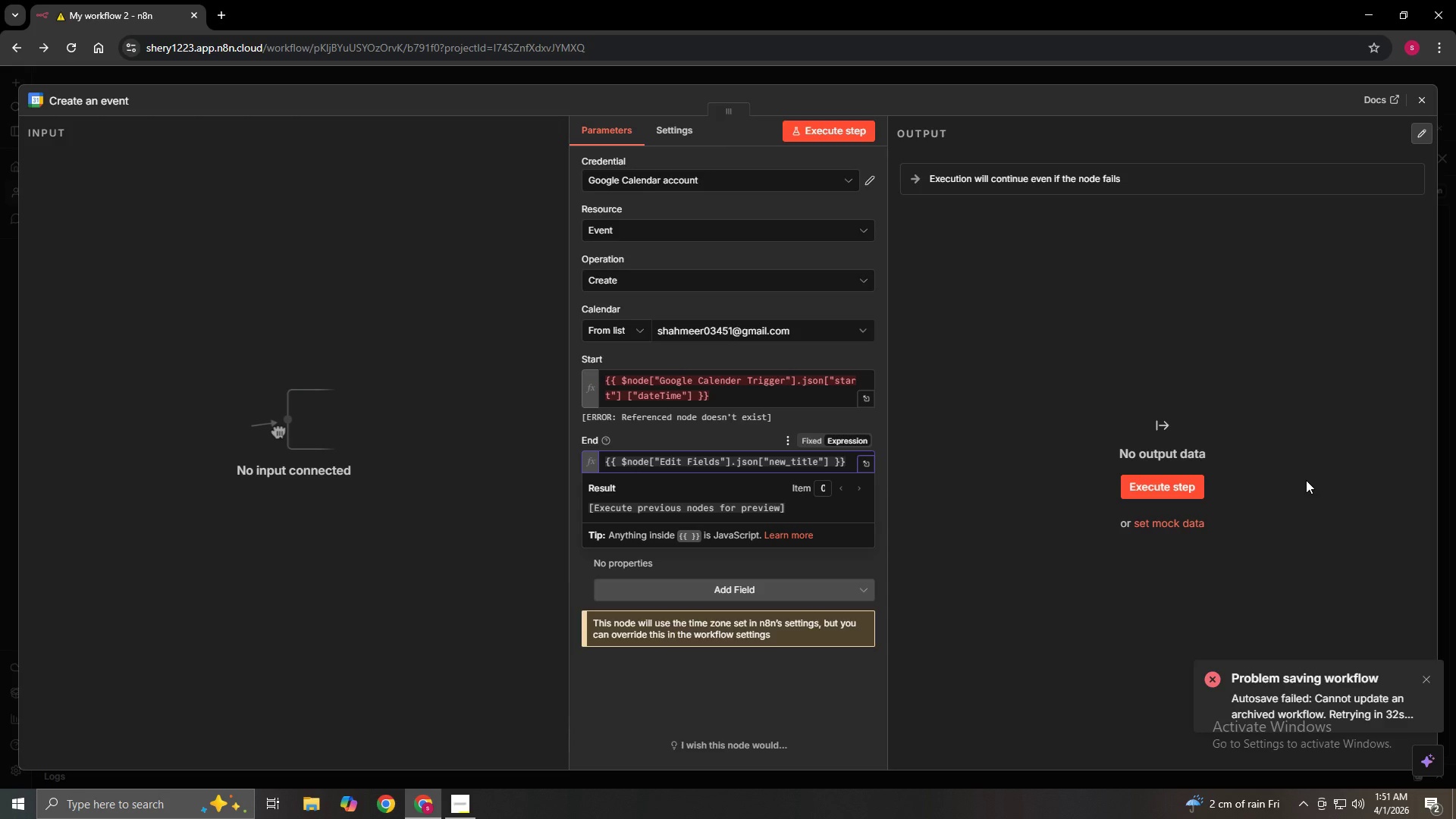 
left_click([921, 450])
 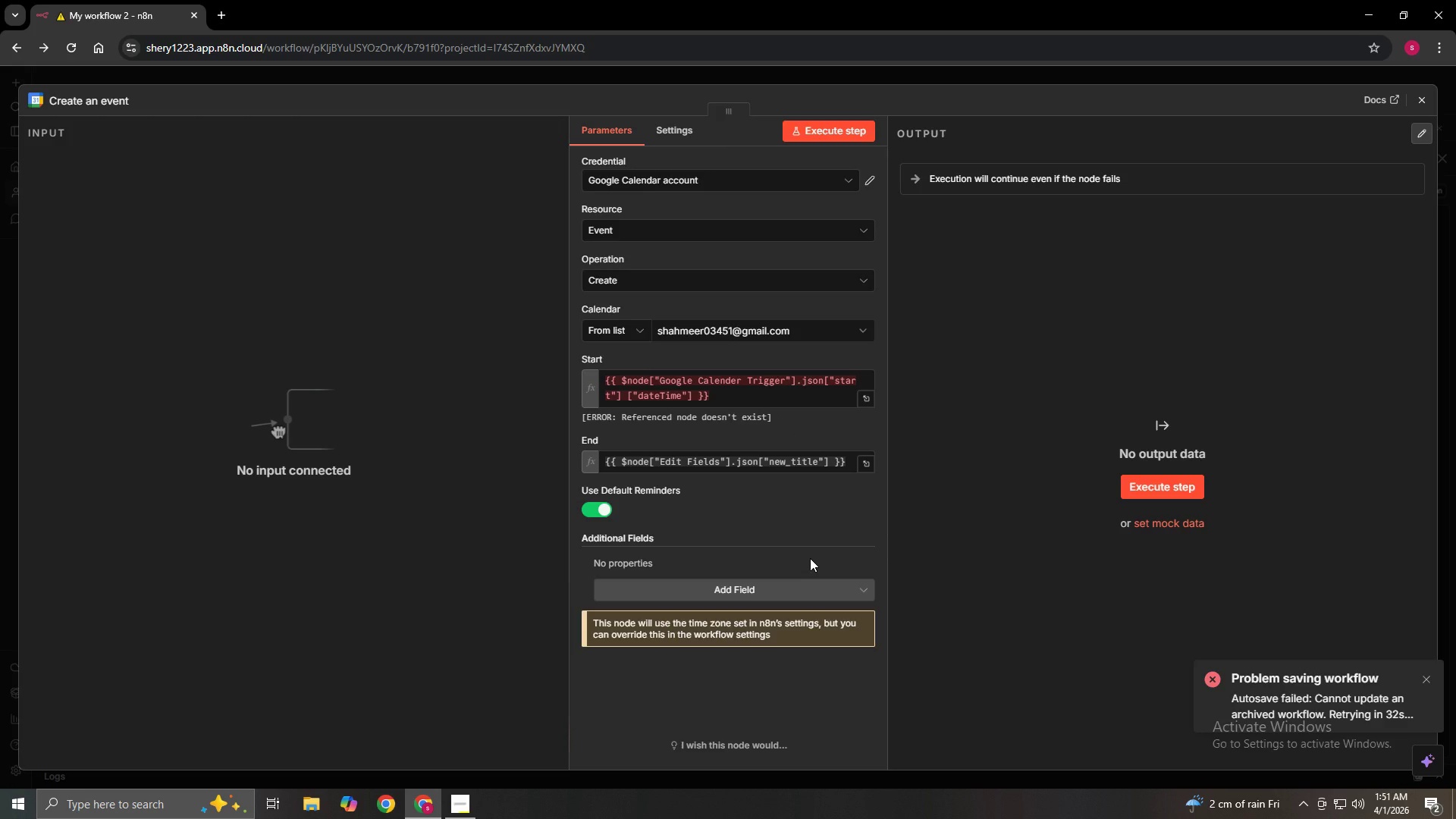 
wait(8.34)
 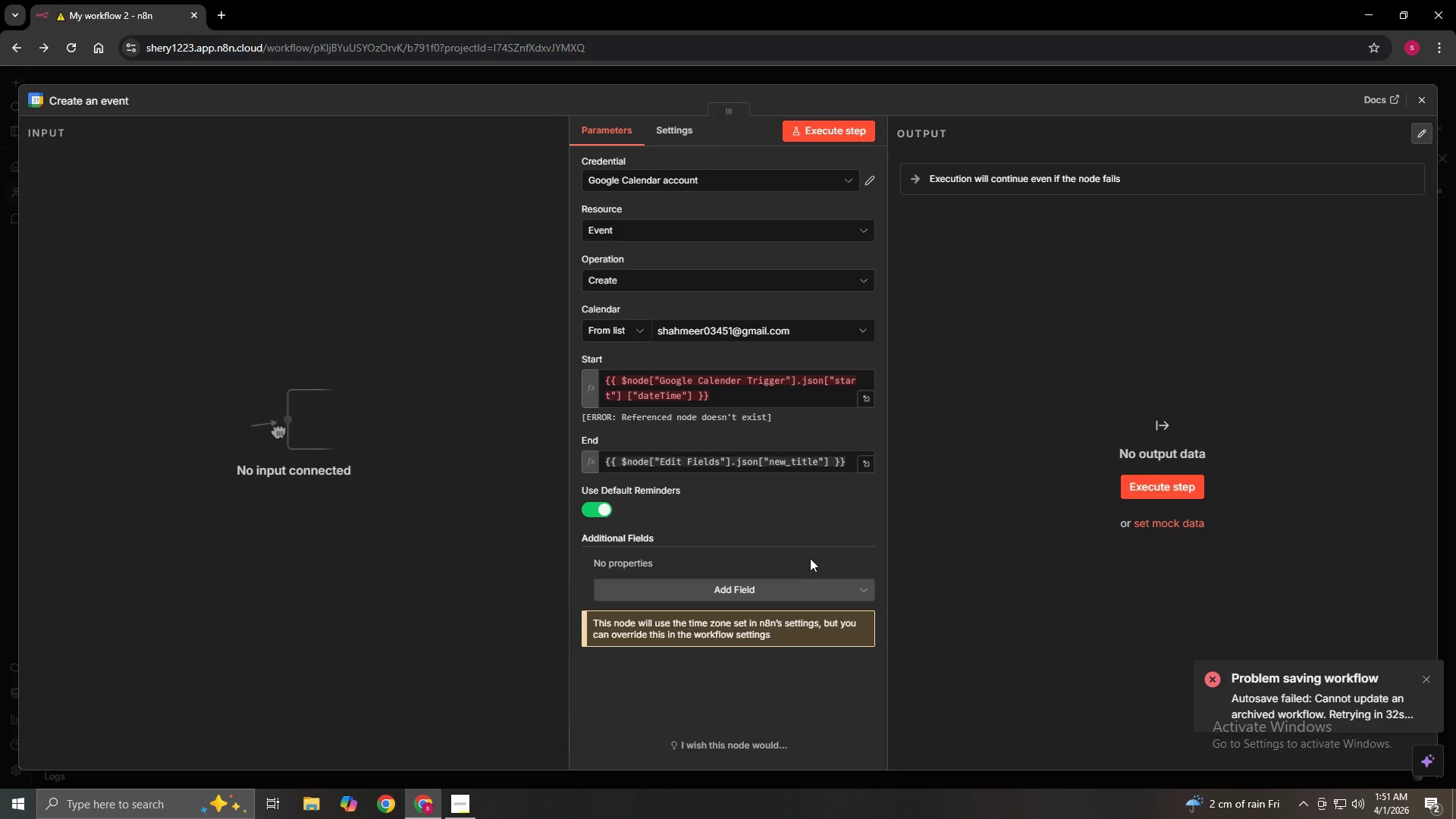 
left_click([764, 585])
 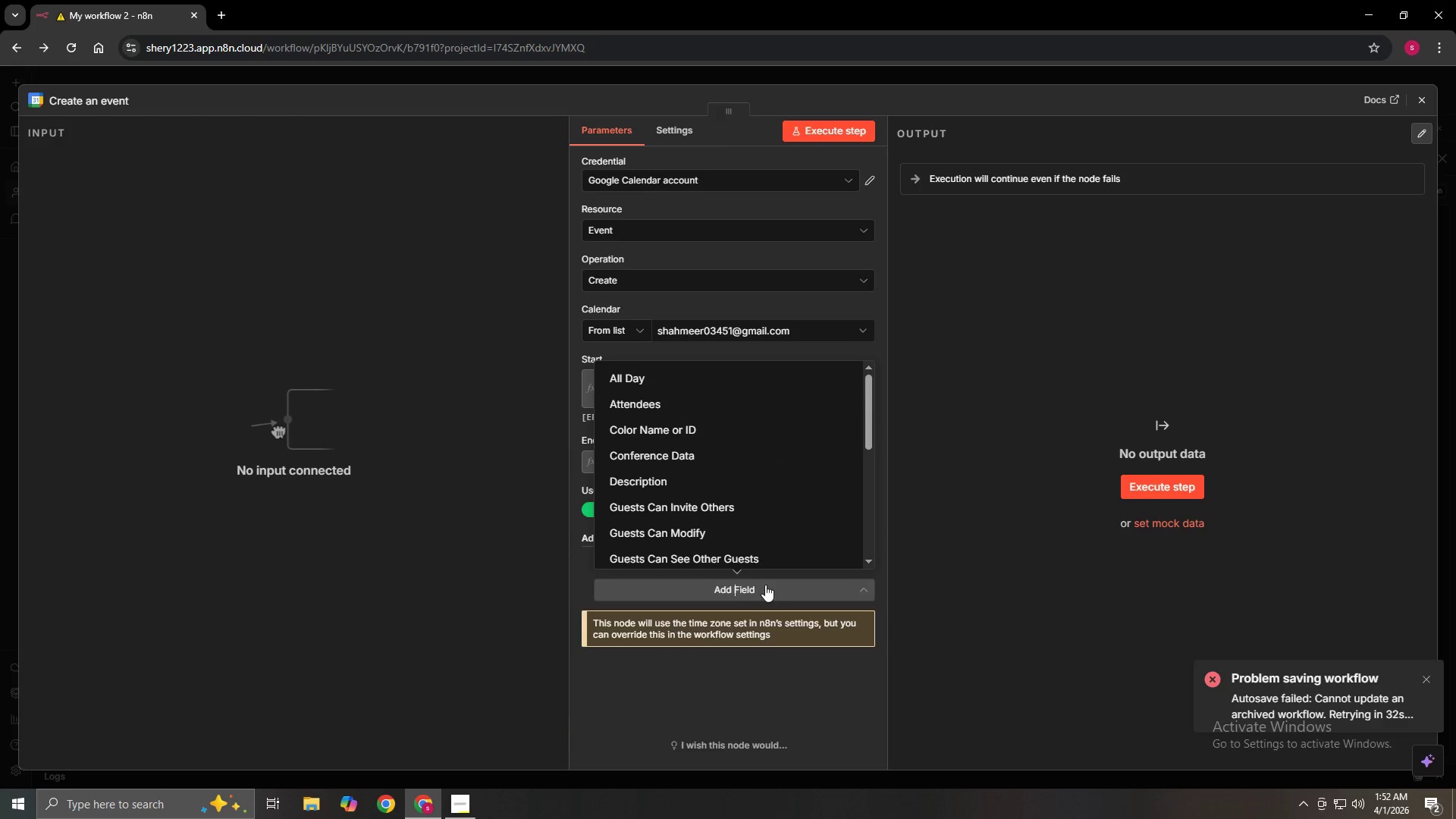 
scroll: coordinate [732, 519], scroll_direction: down, amount: 4.0
 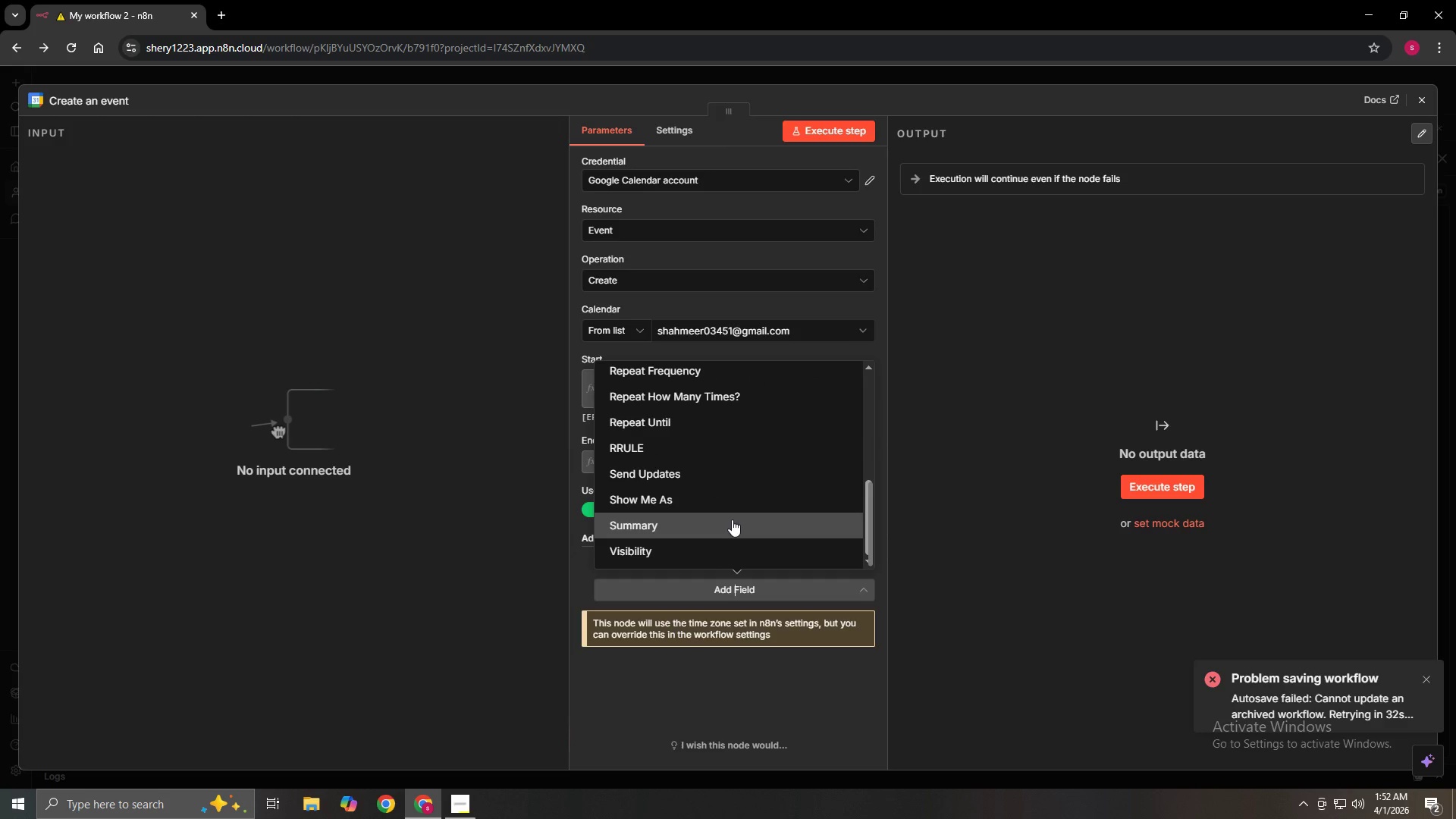 
scroll: coordinate [732, 519], scroll_direction: up, amount: 2.0
 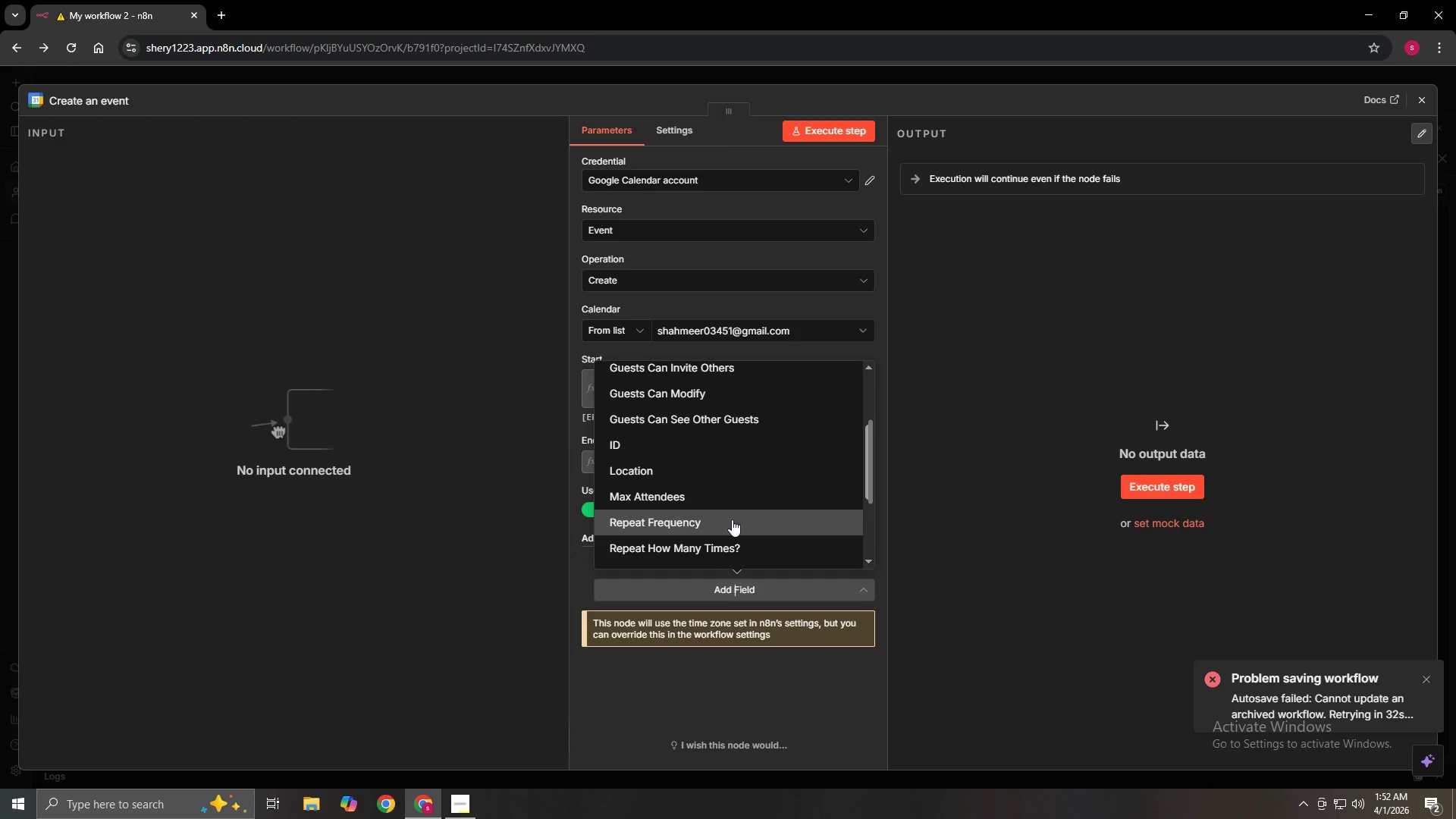 
scroll: coordinate [732, 519], scroll_direction: down, amount: 1.0
 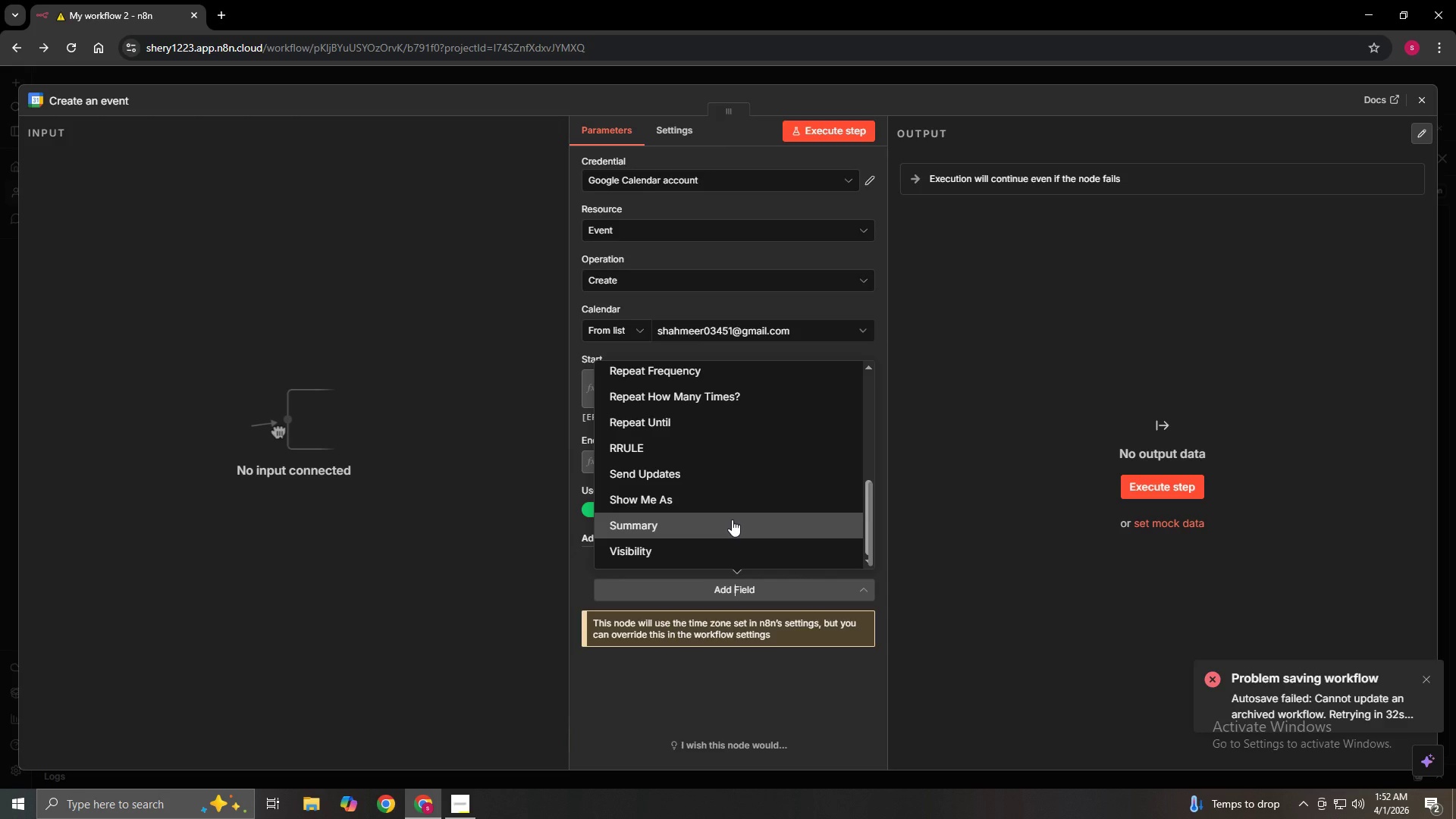 
wait(7.05)
 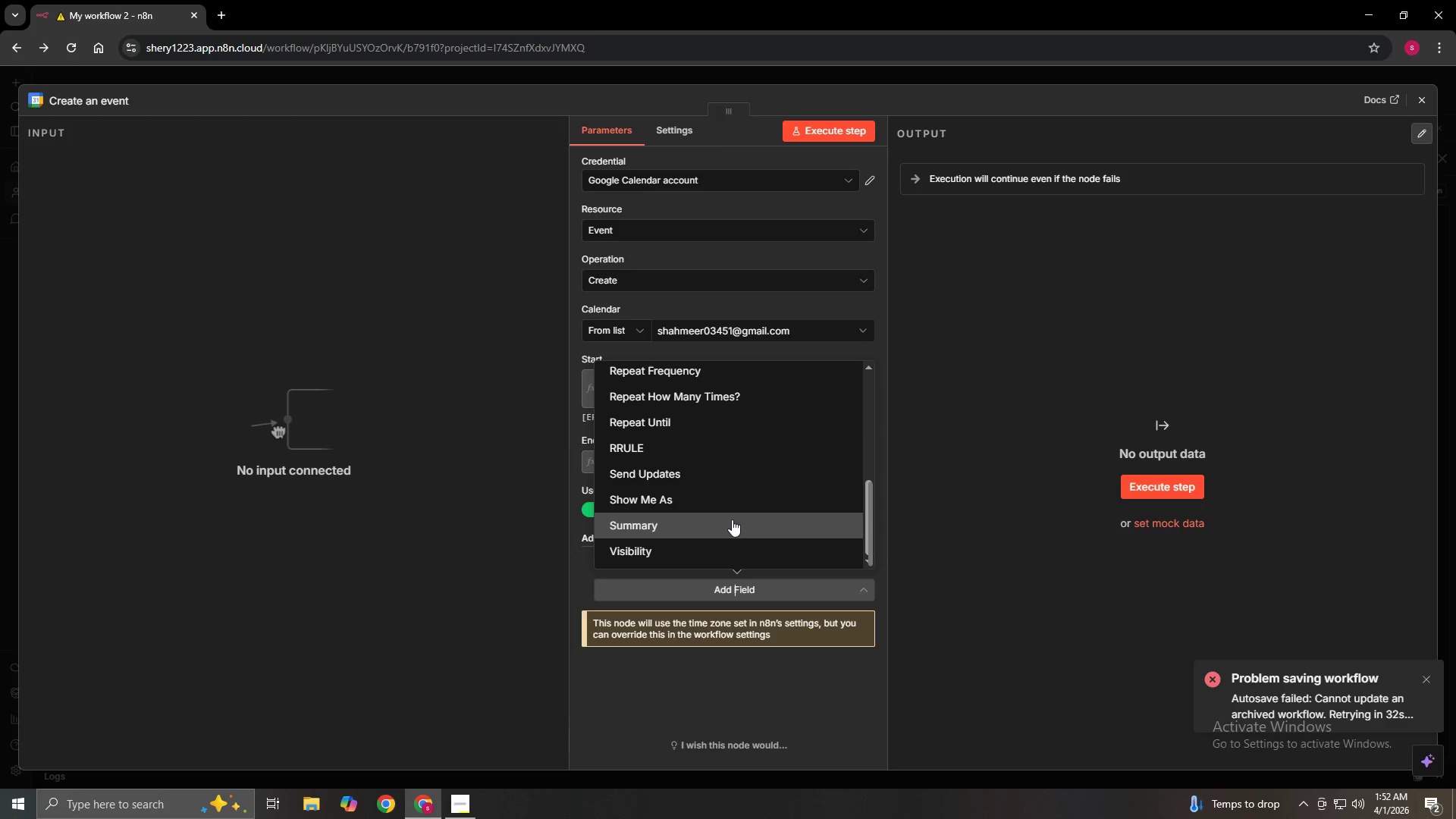 
scroll: coordinate [732, 519], scroll_direction: down, amount: 2.0
 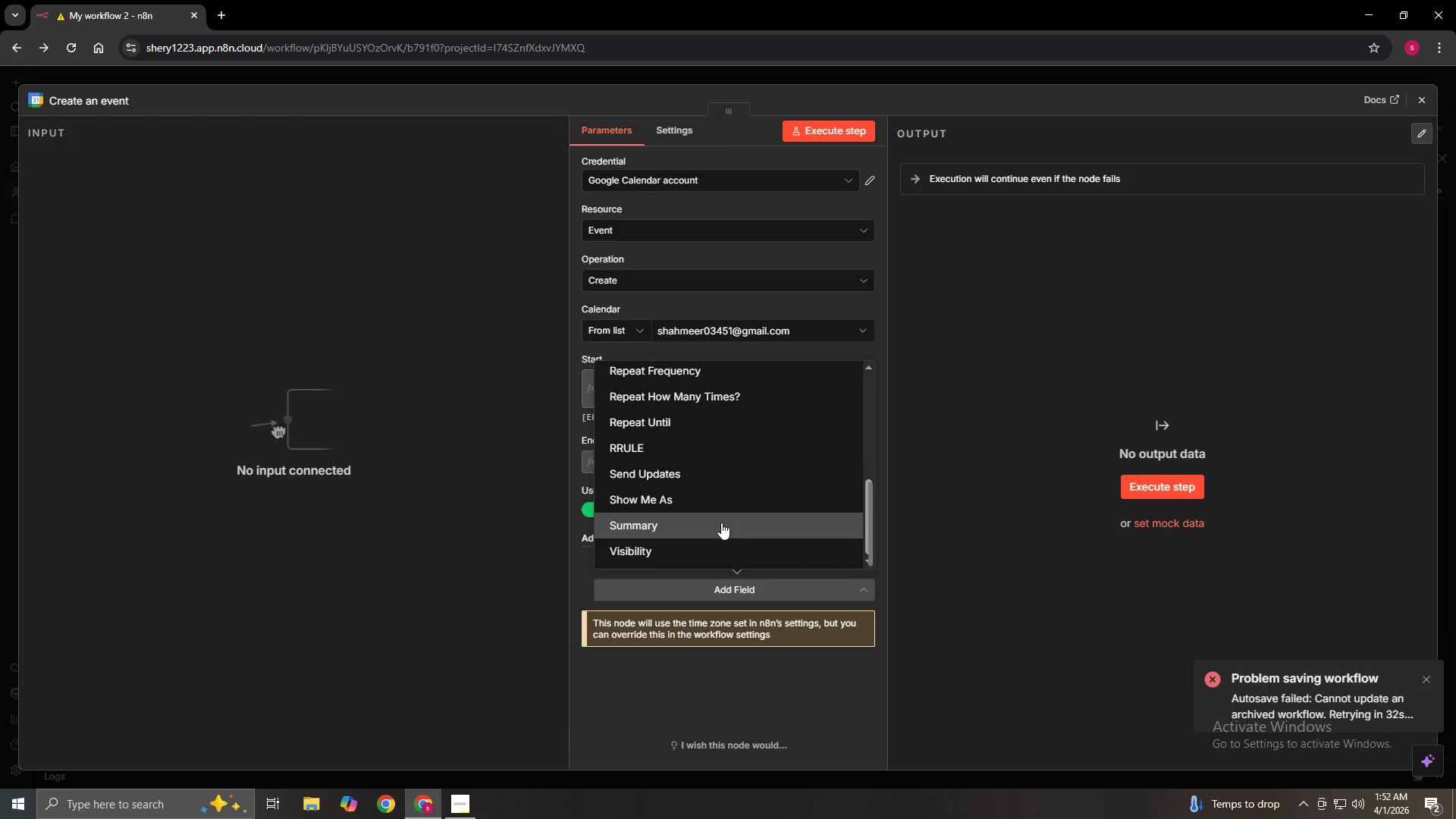 
scroll: coordinate [721, 522], scroll_direction: up, amount: 2.0
 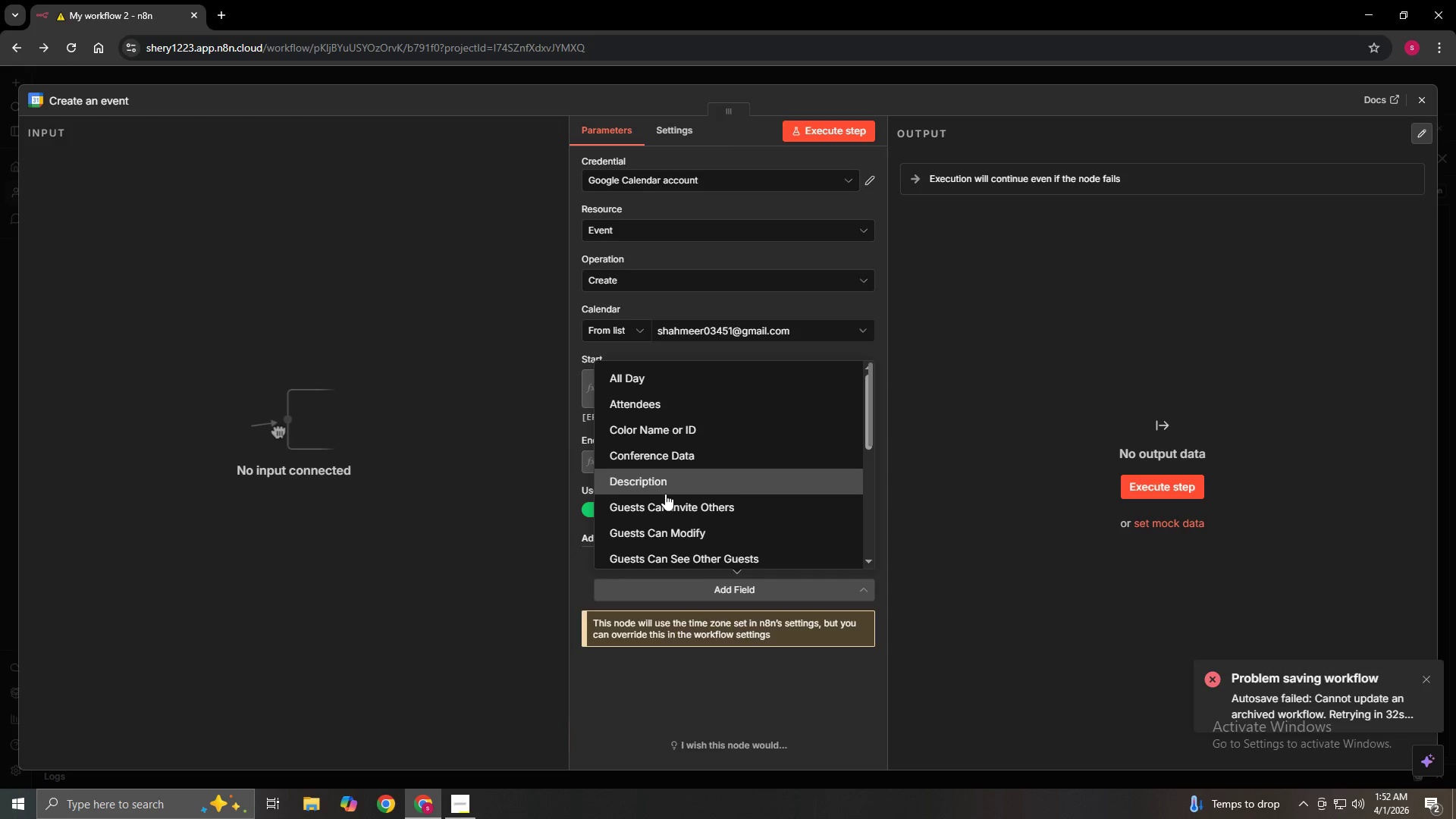 
left_click([668, 491])
 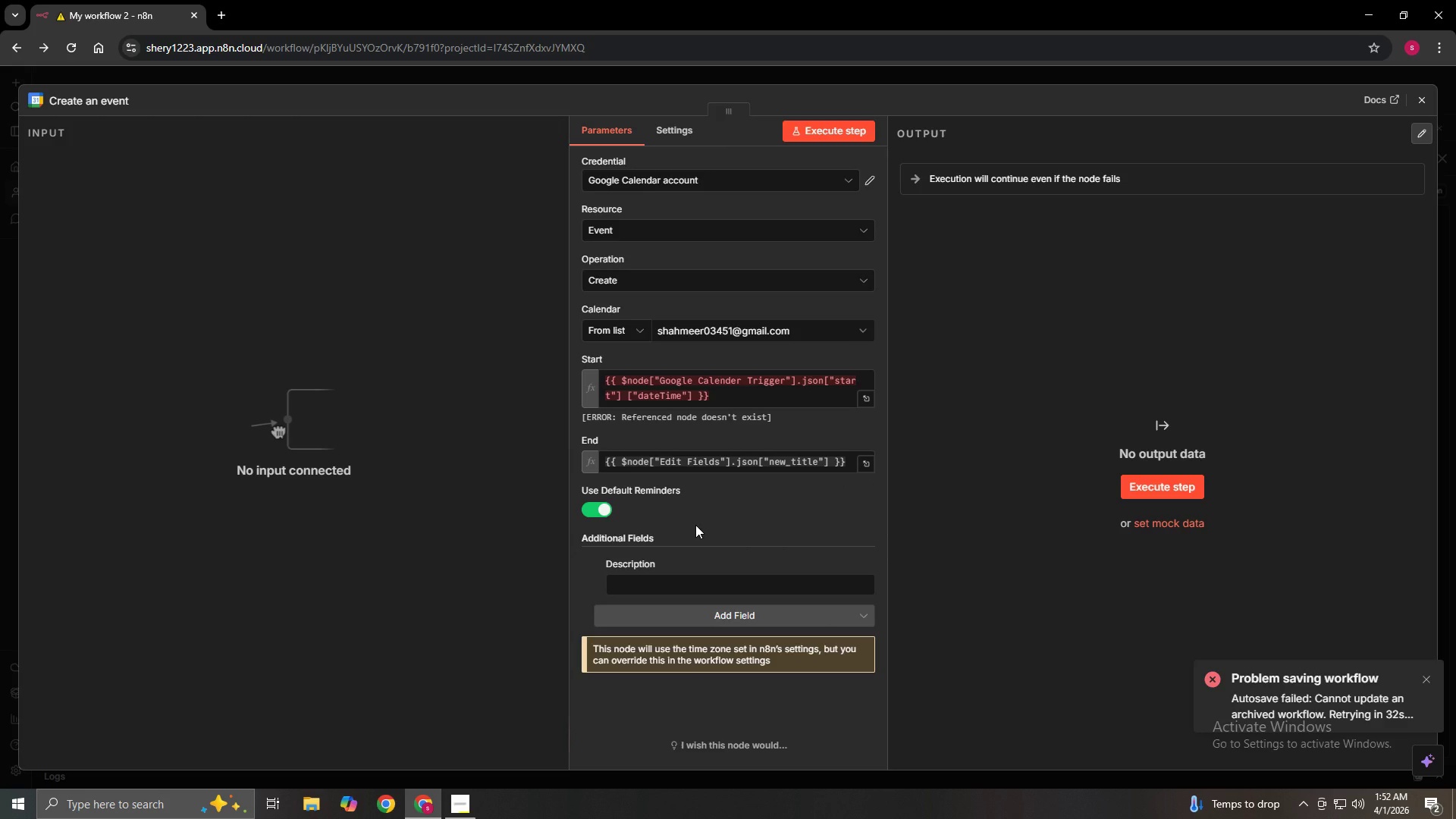 
wait(10.58)
 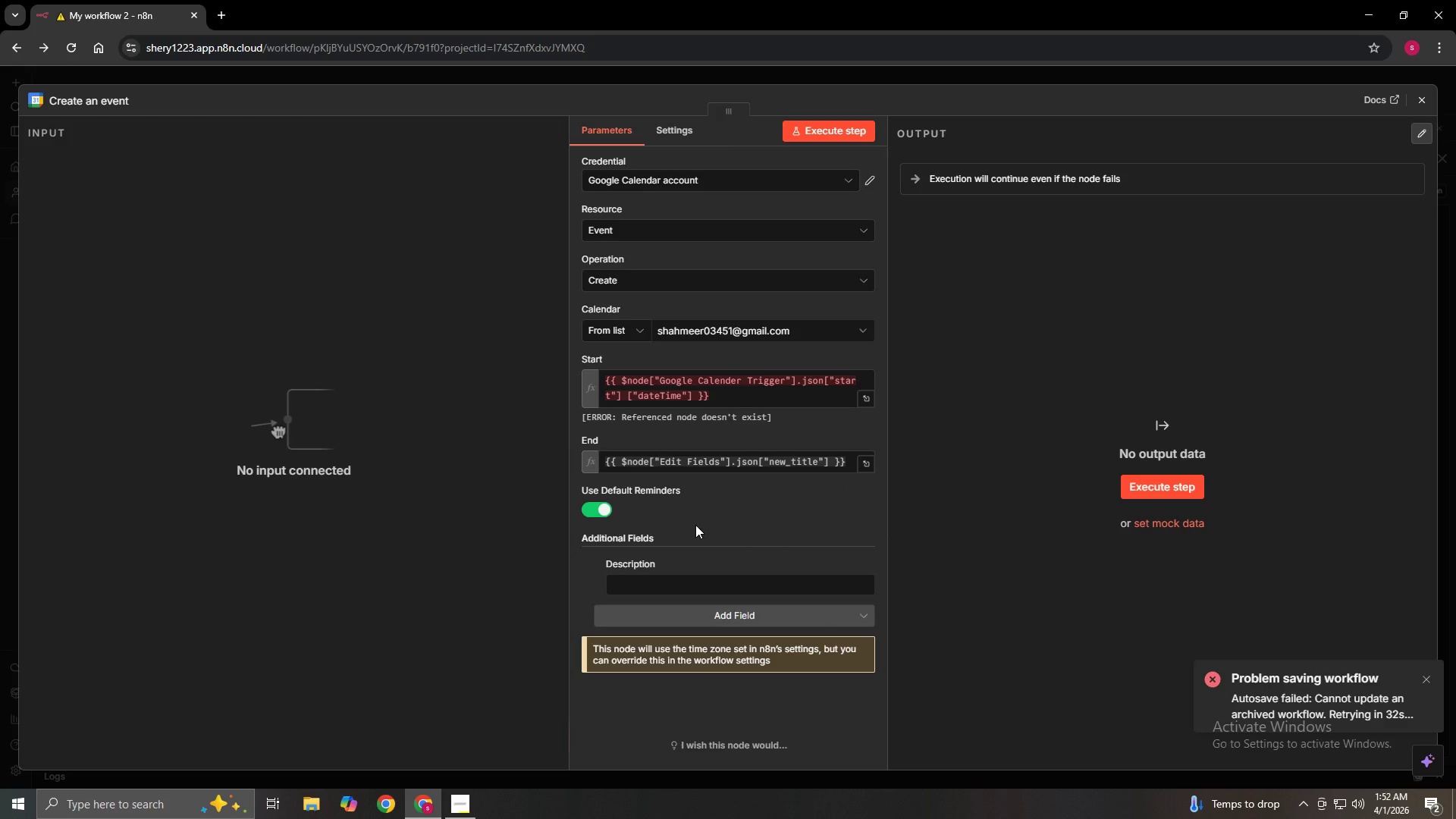 
left_click([834, 560])
 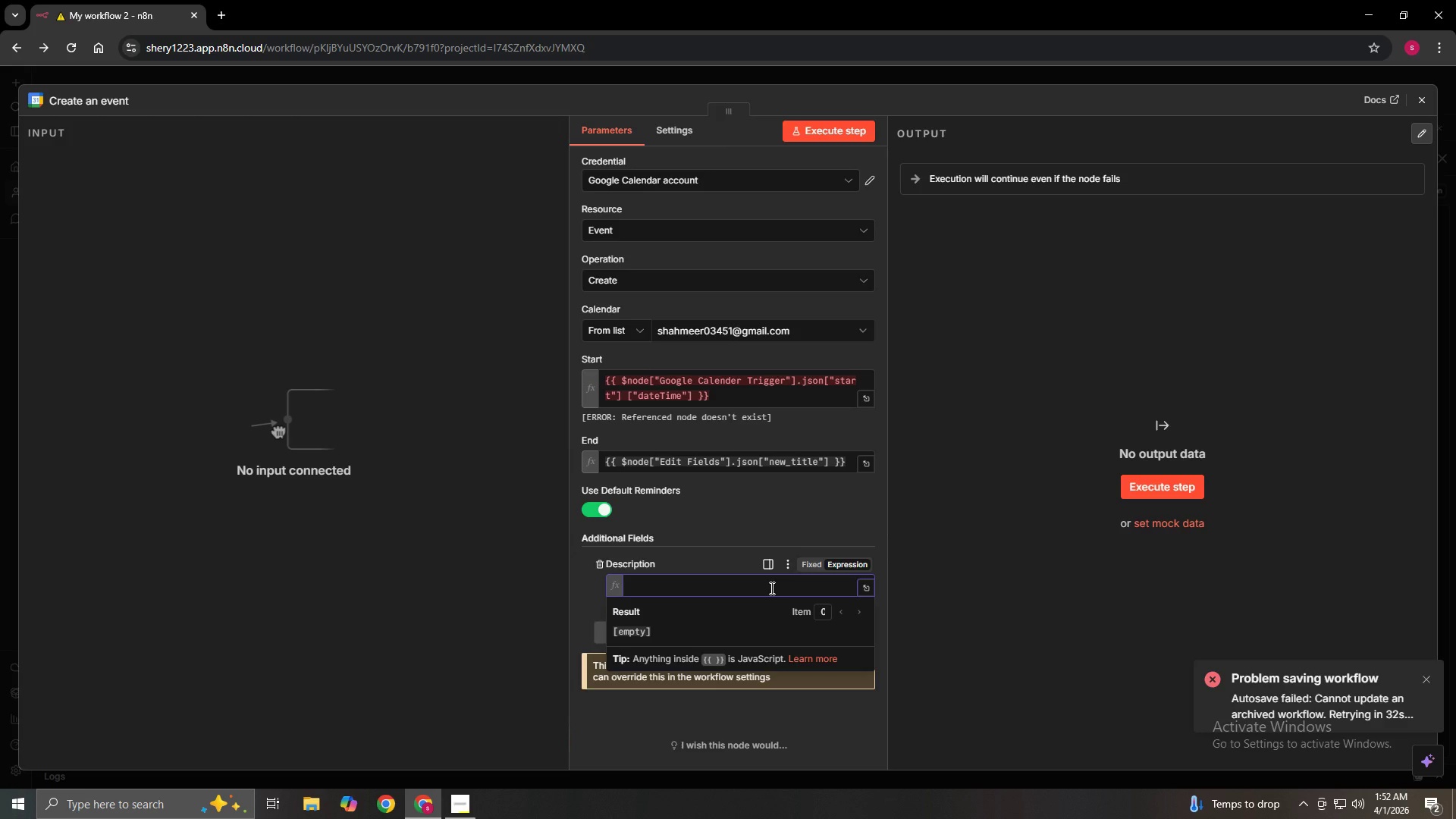 
wait(5.89)
 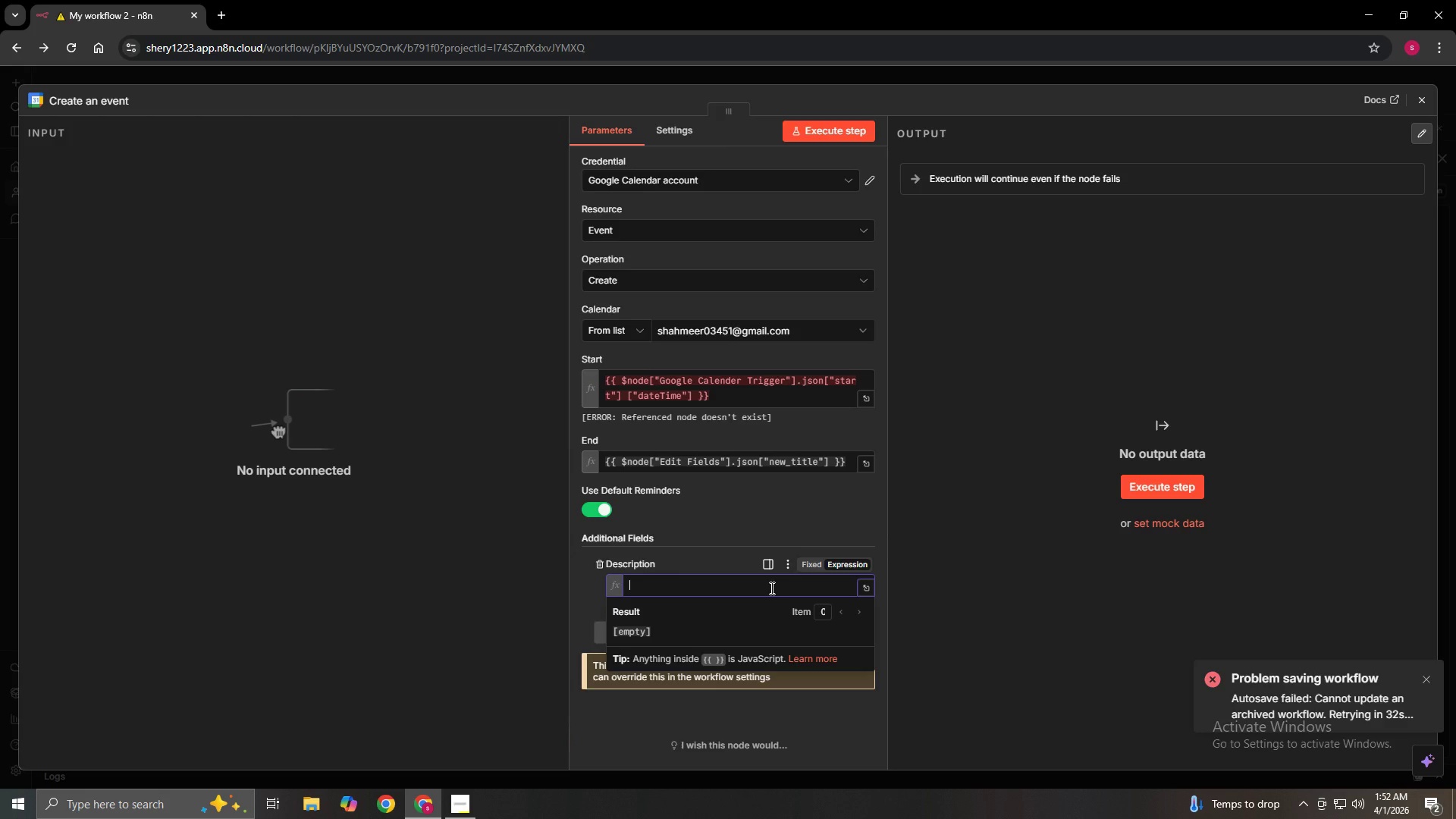 
key(Shift+BracketLeft)
 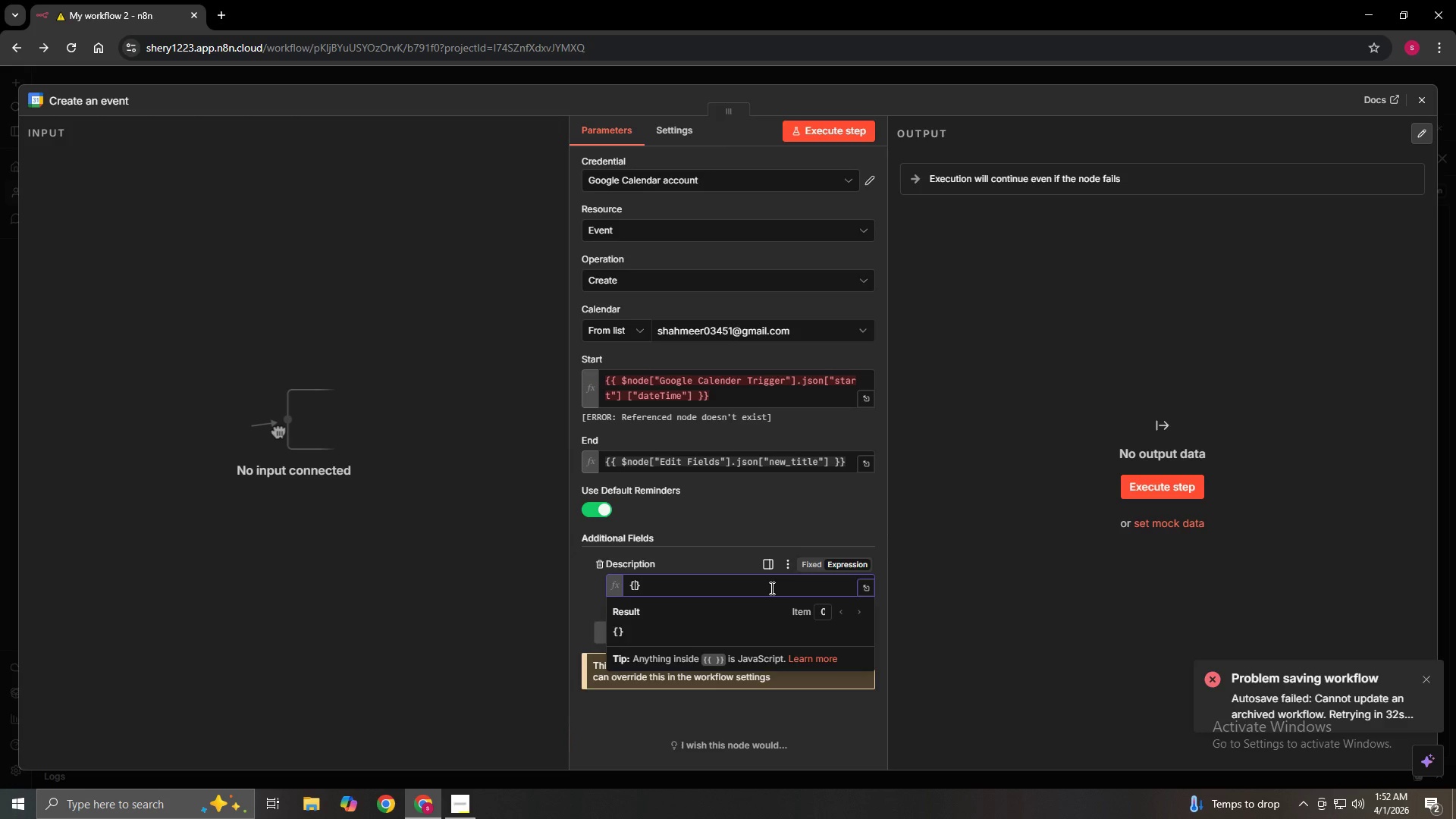 
key(Shift+BracketLeft)
 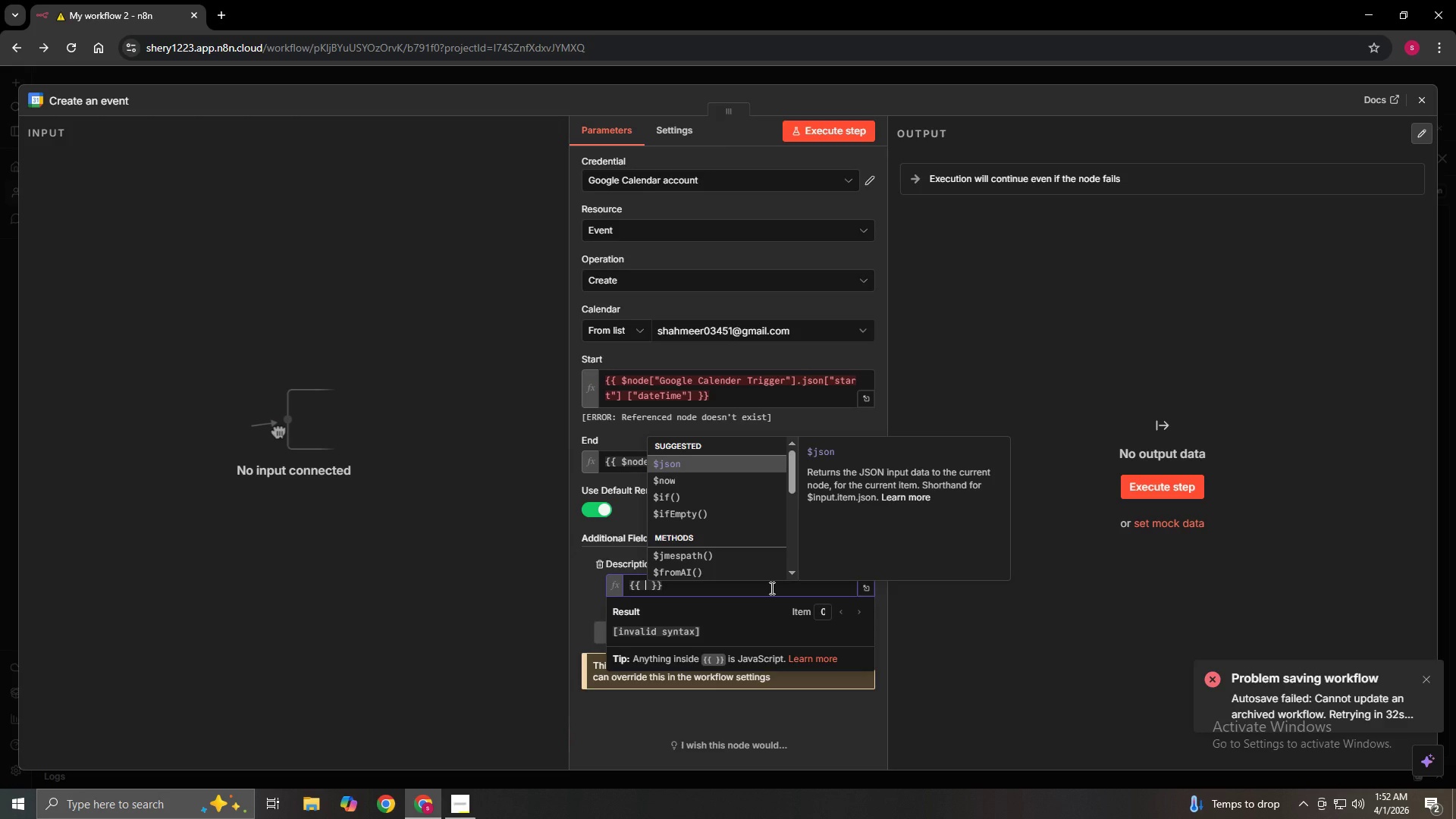 
type($node[)
 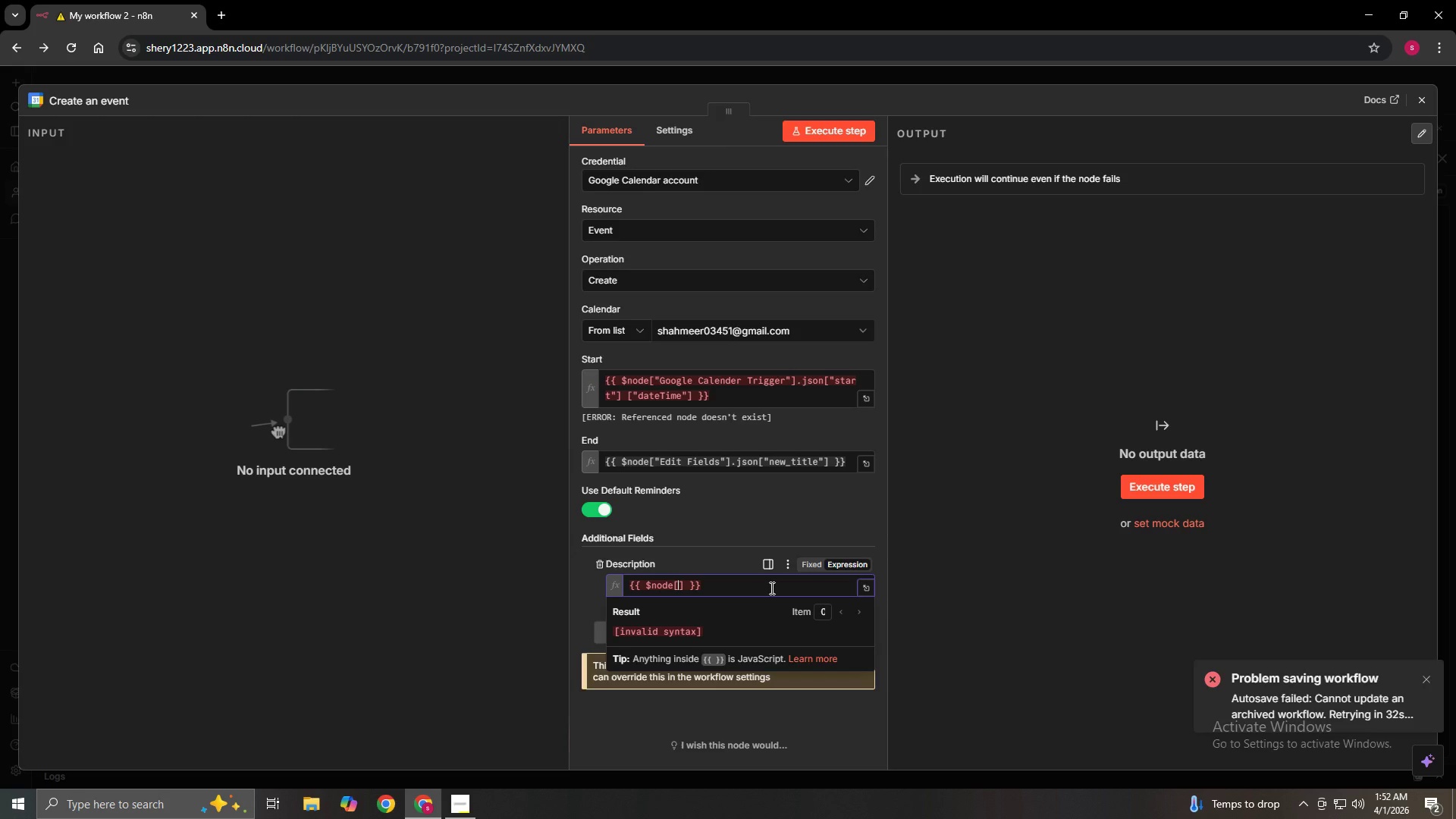 
wait(7.48)
 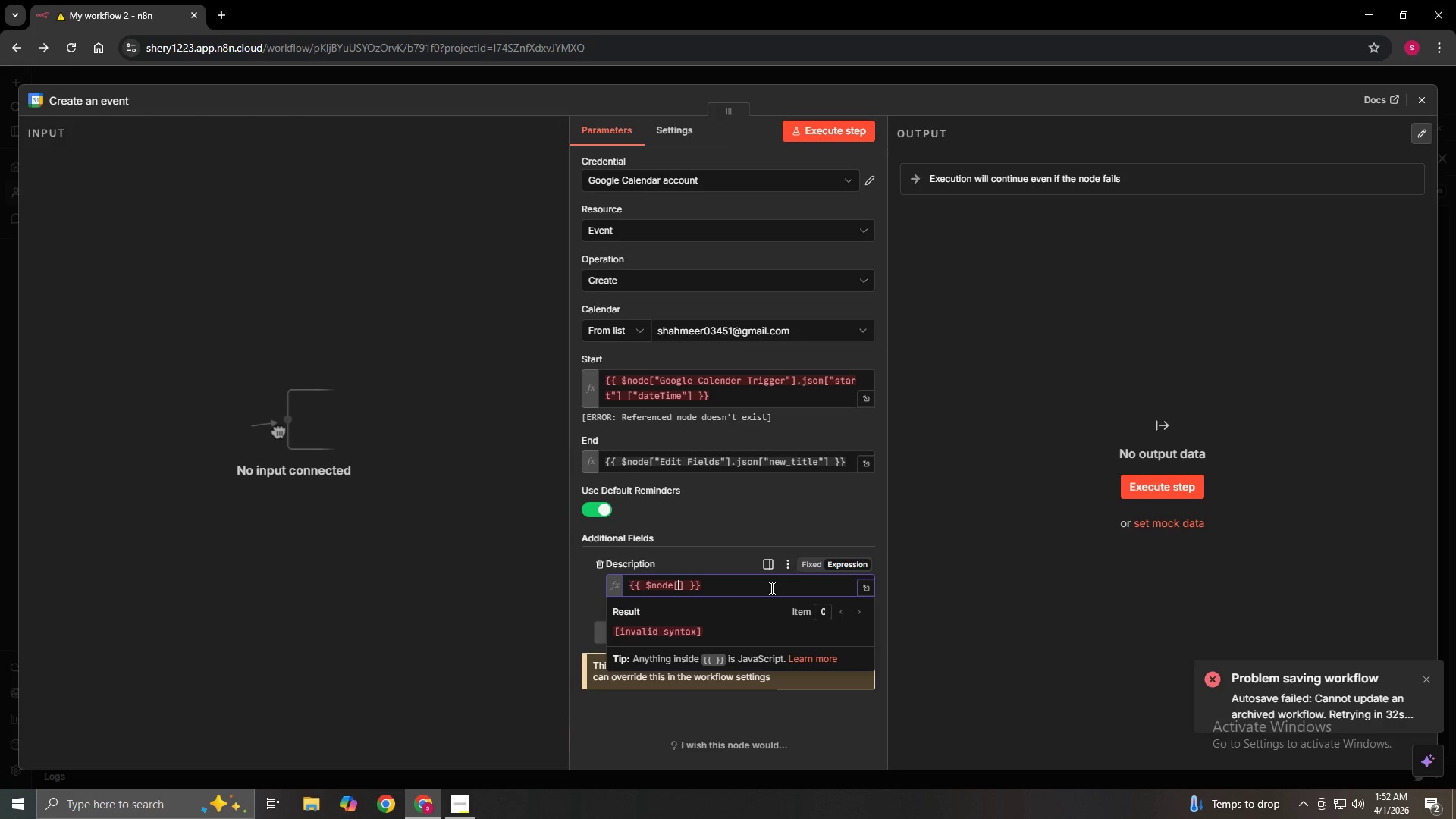 
key(Space)
 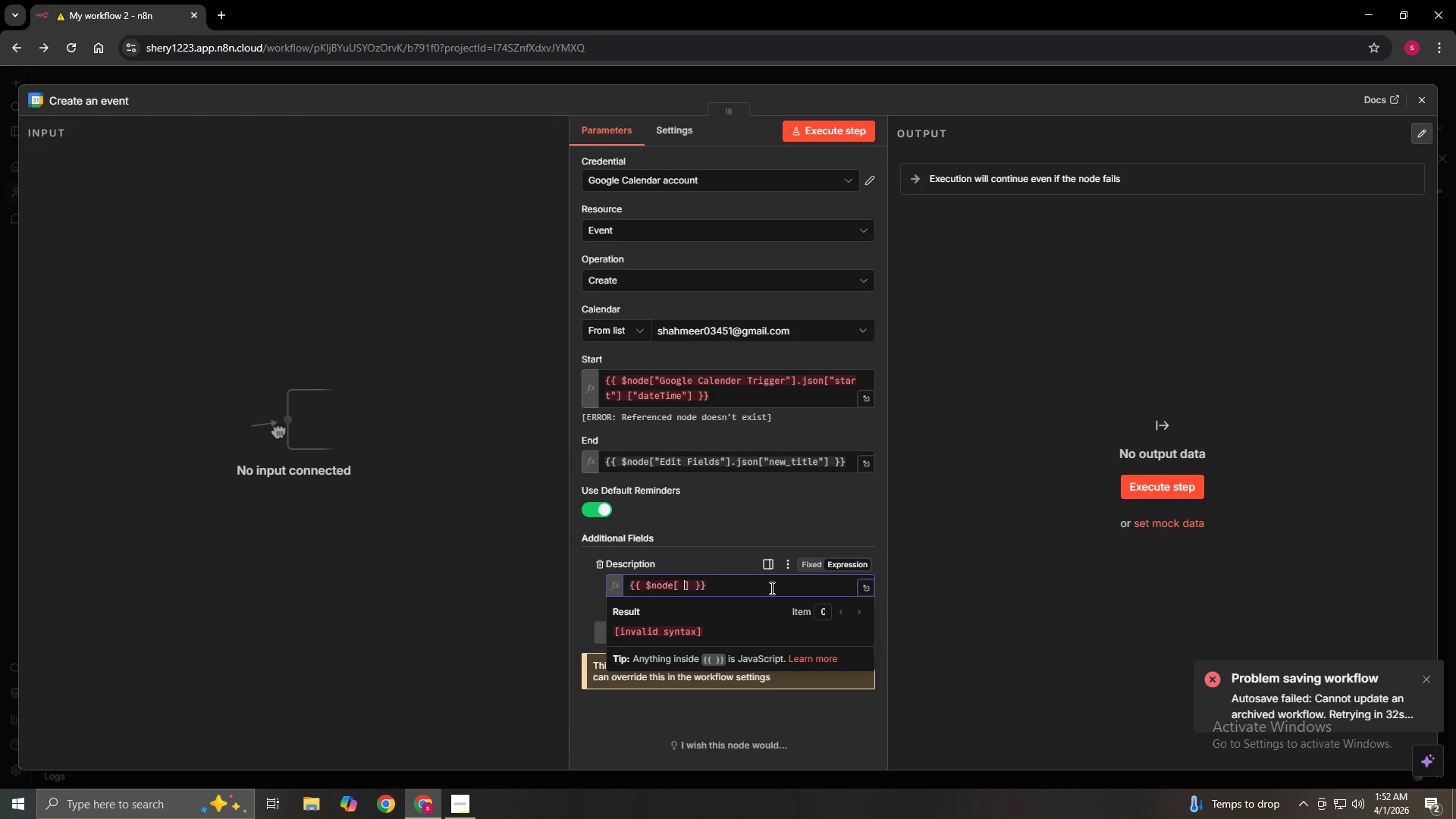 
hold_key(key=ShiftLeft, duration=0.52)
 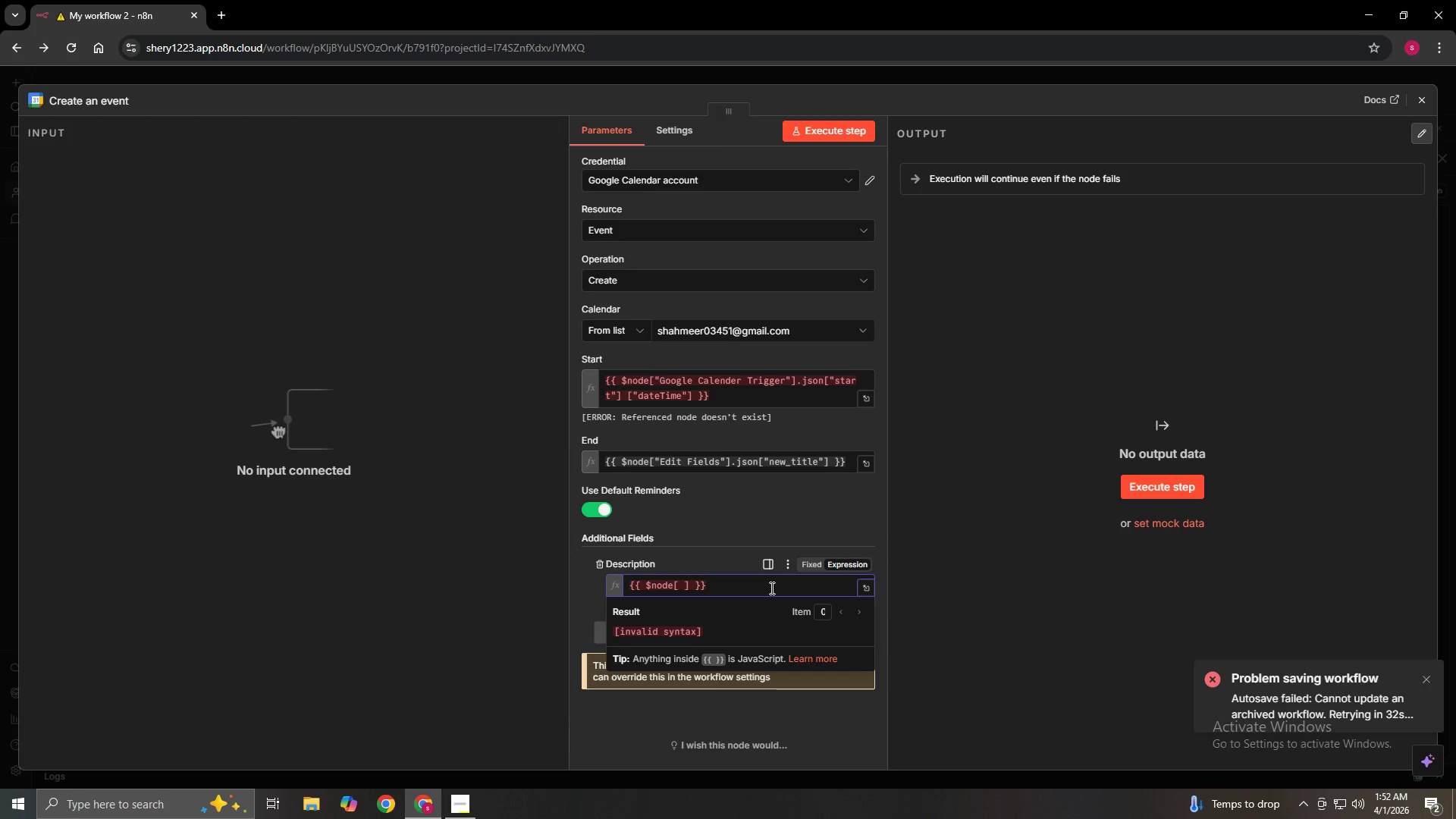 
key(Shift+ShiftLeft)
 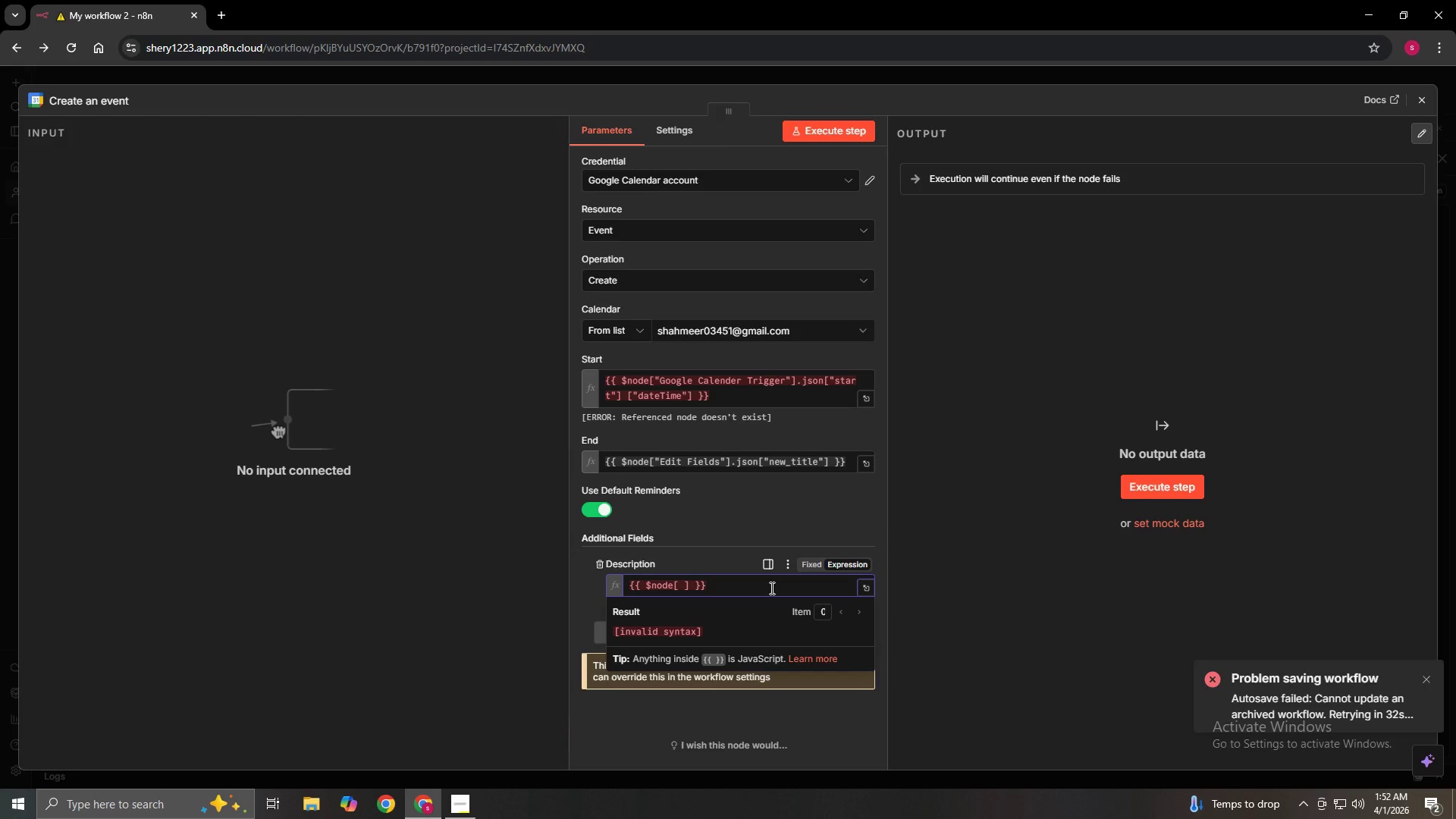 
key(Backspace)
 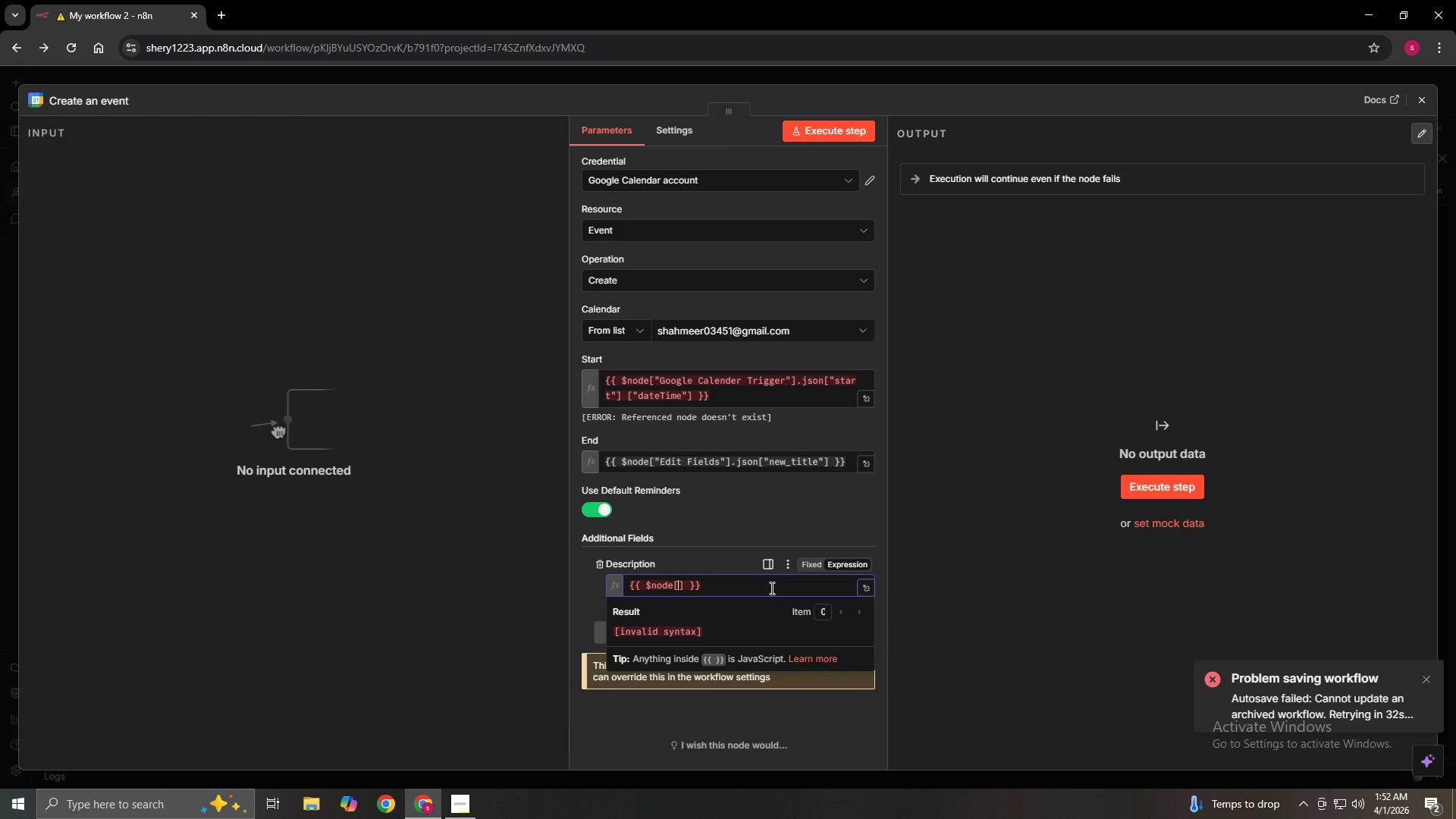 
key(Space)
 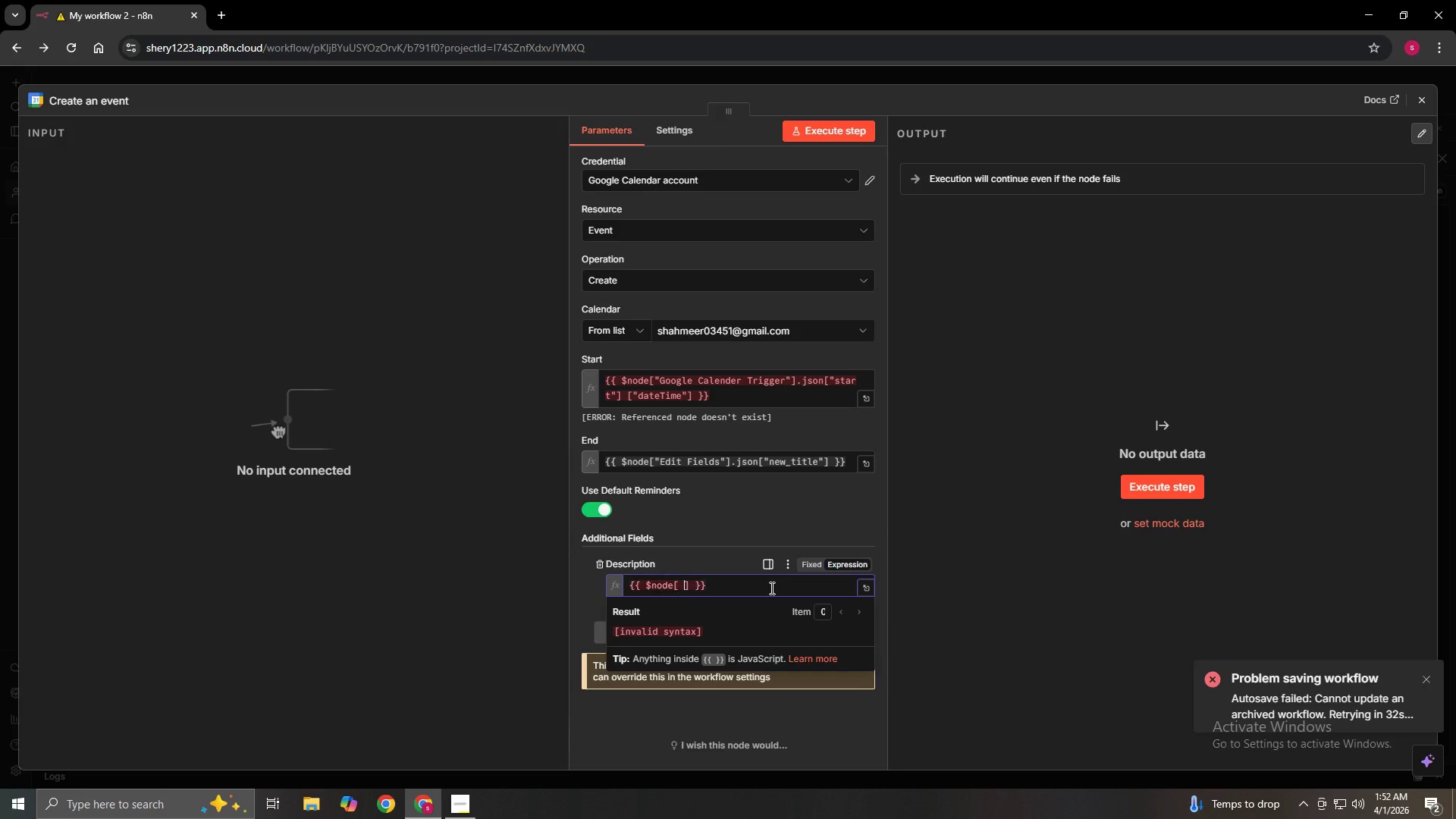 
key(Shift+Quote)
 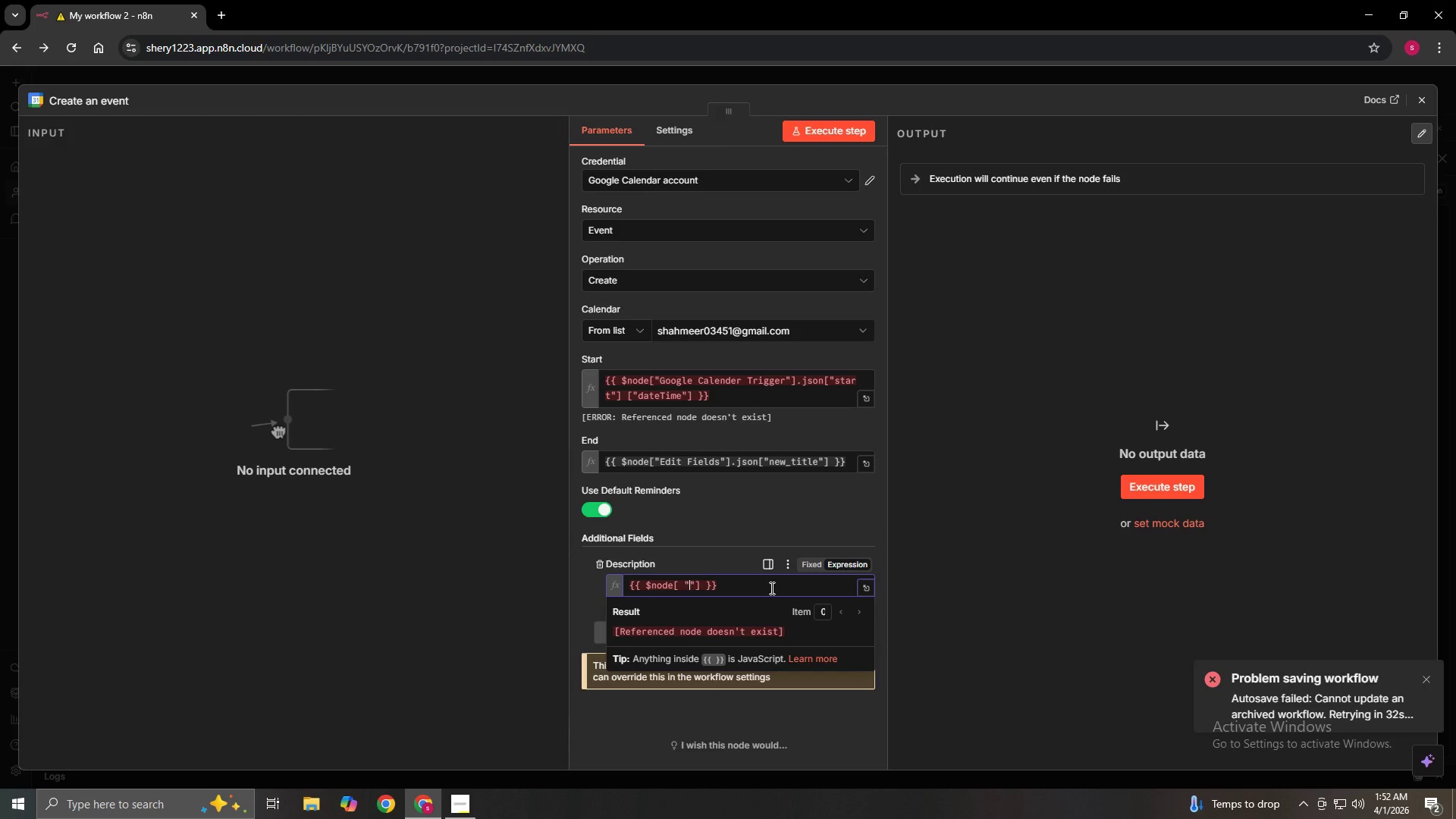 
type(Edit Fields")
 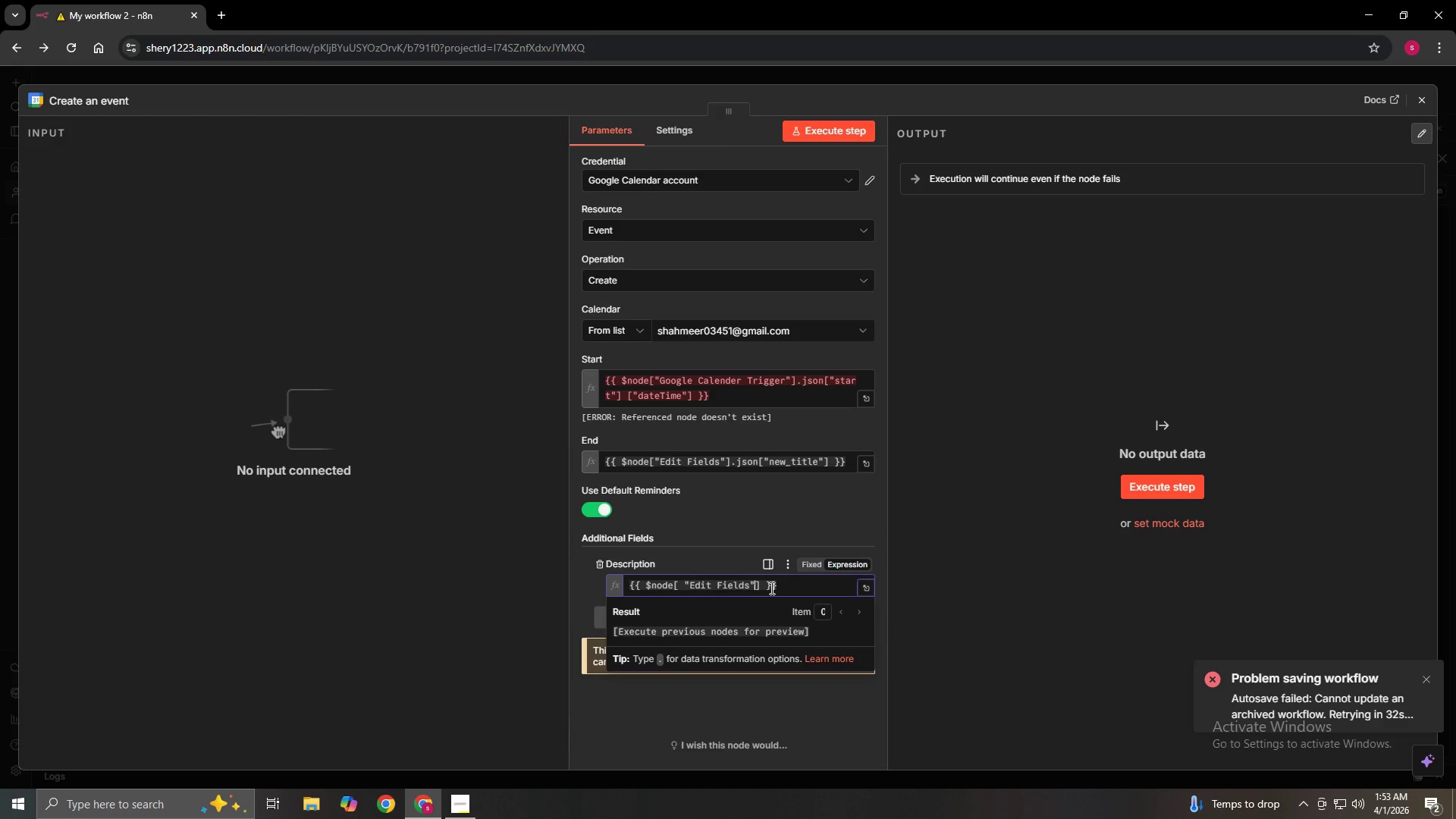 
wait(6.73)
 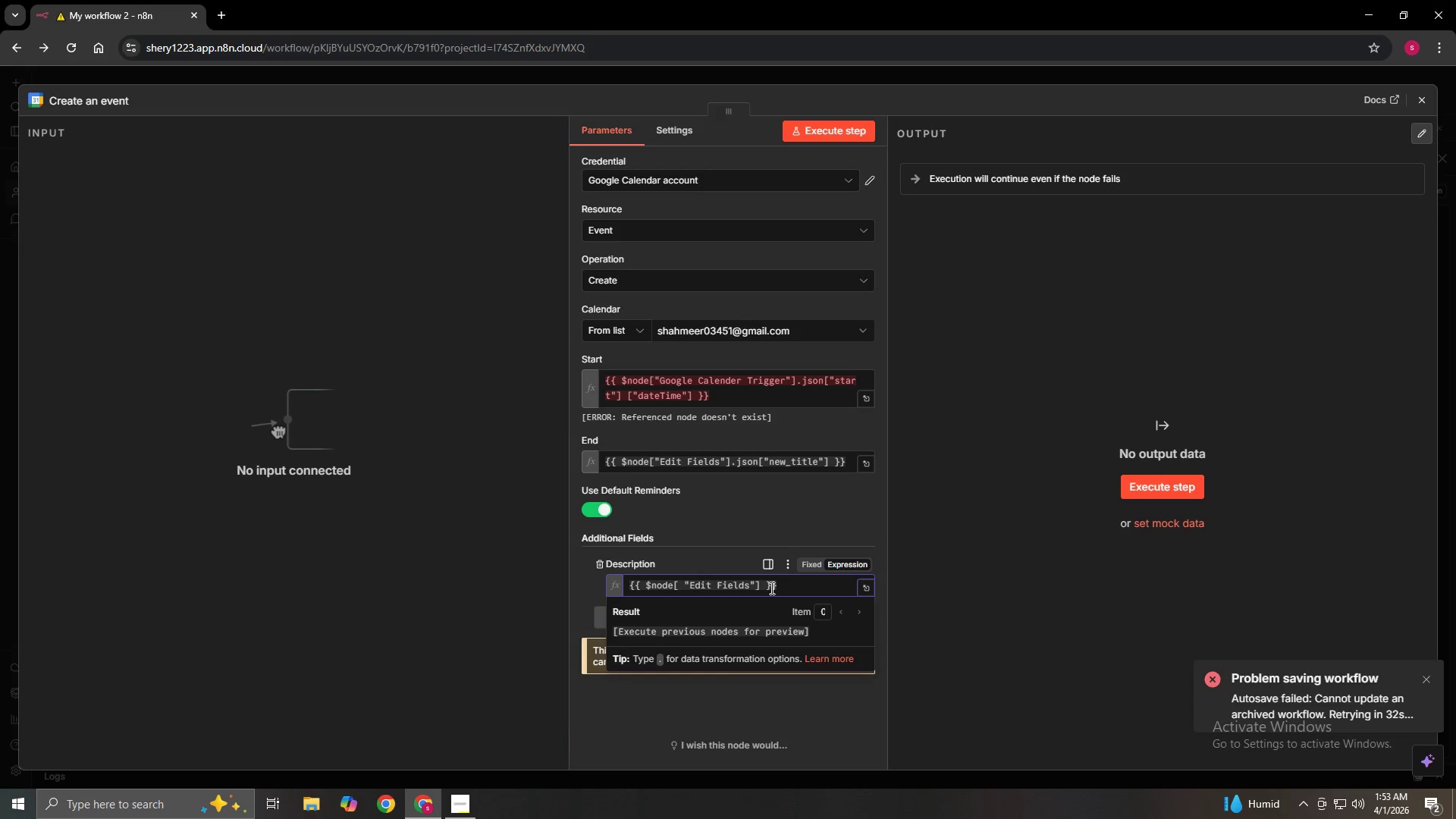 
left_click([653, 379])
 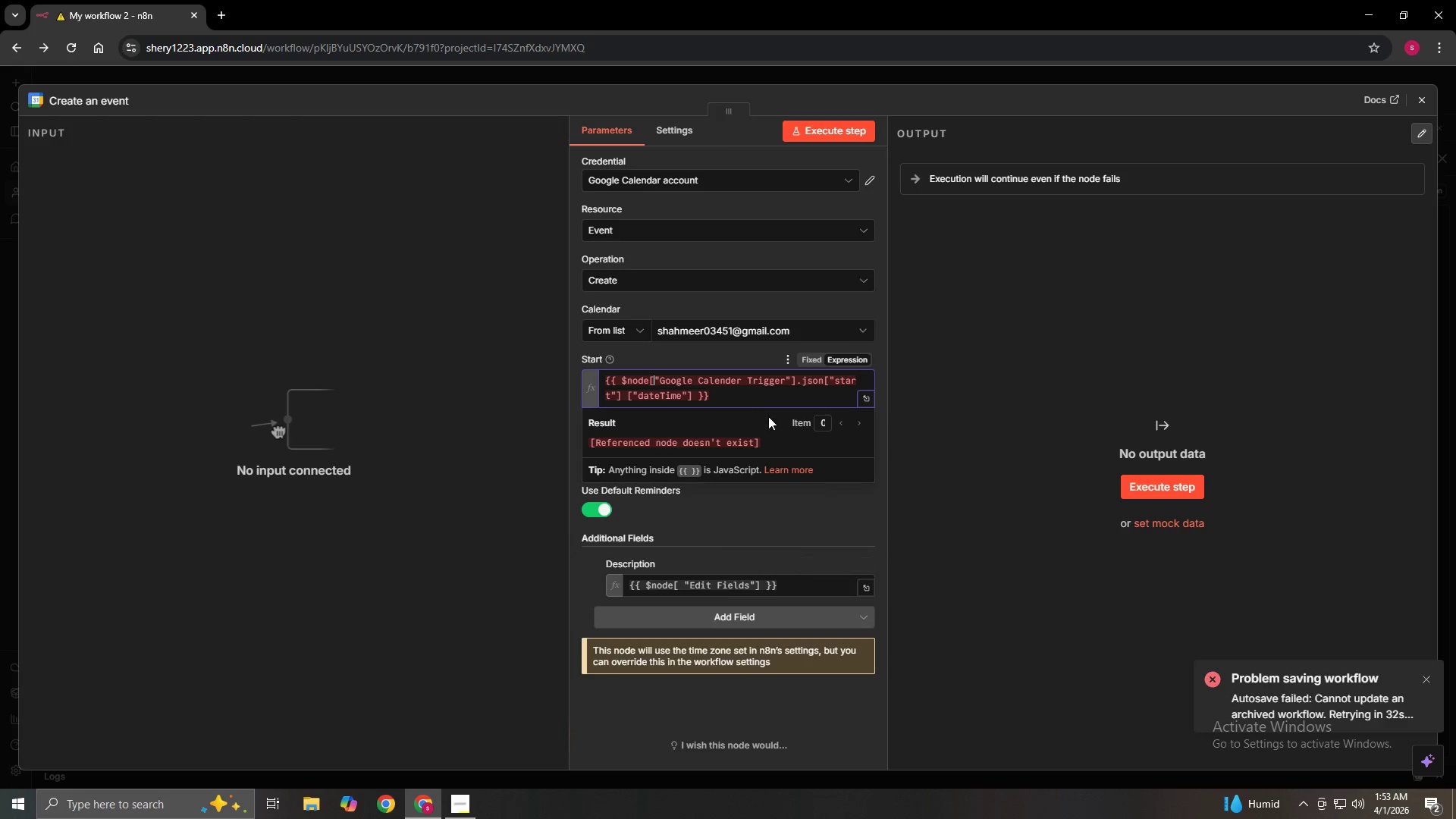 
key(Space)
 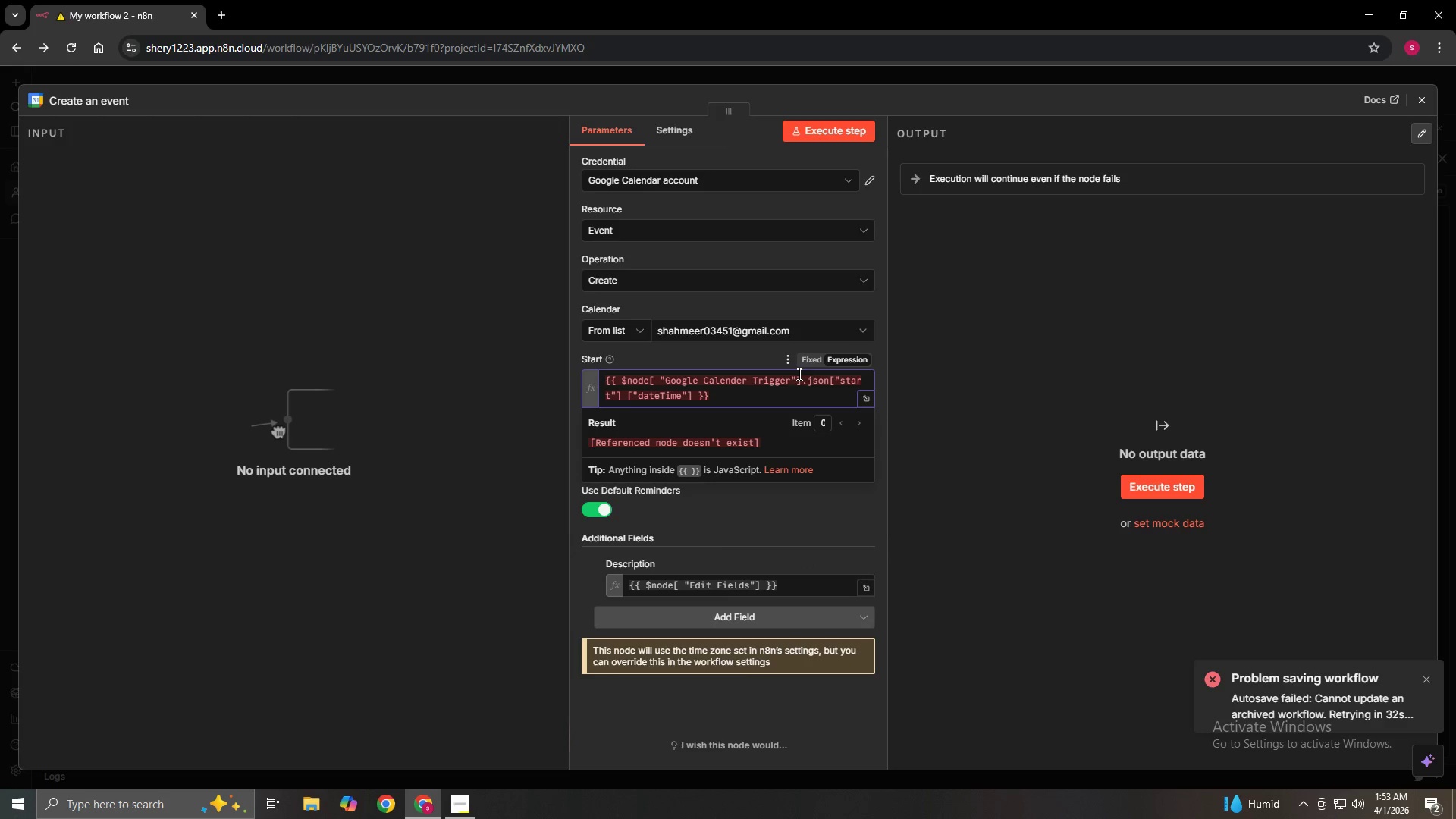 
left_click([794, 378])
 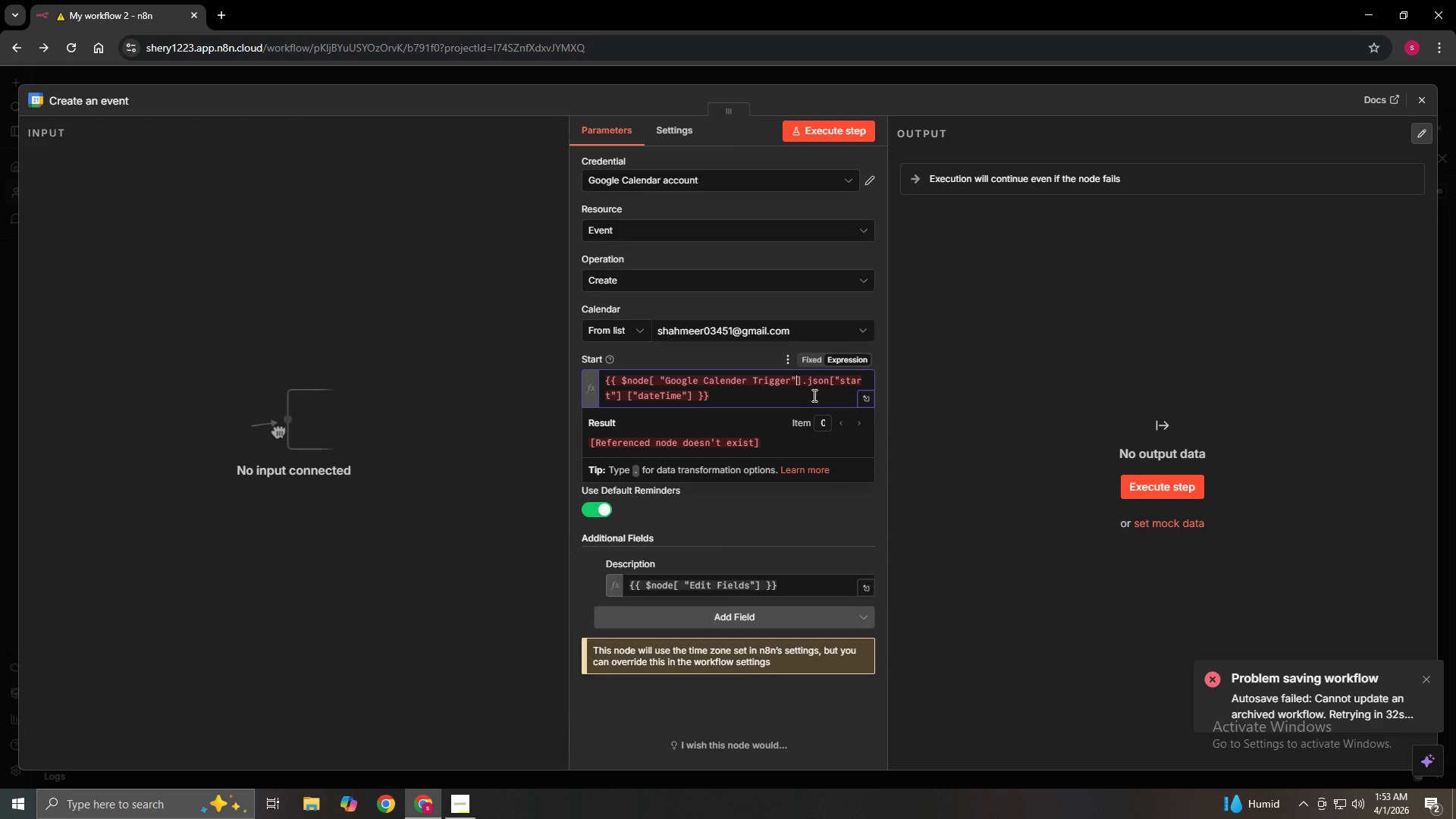 
key(Space)
 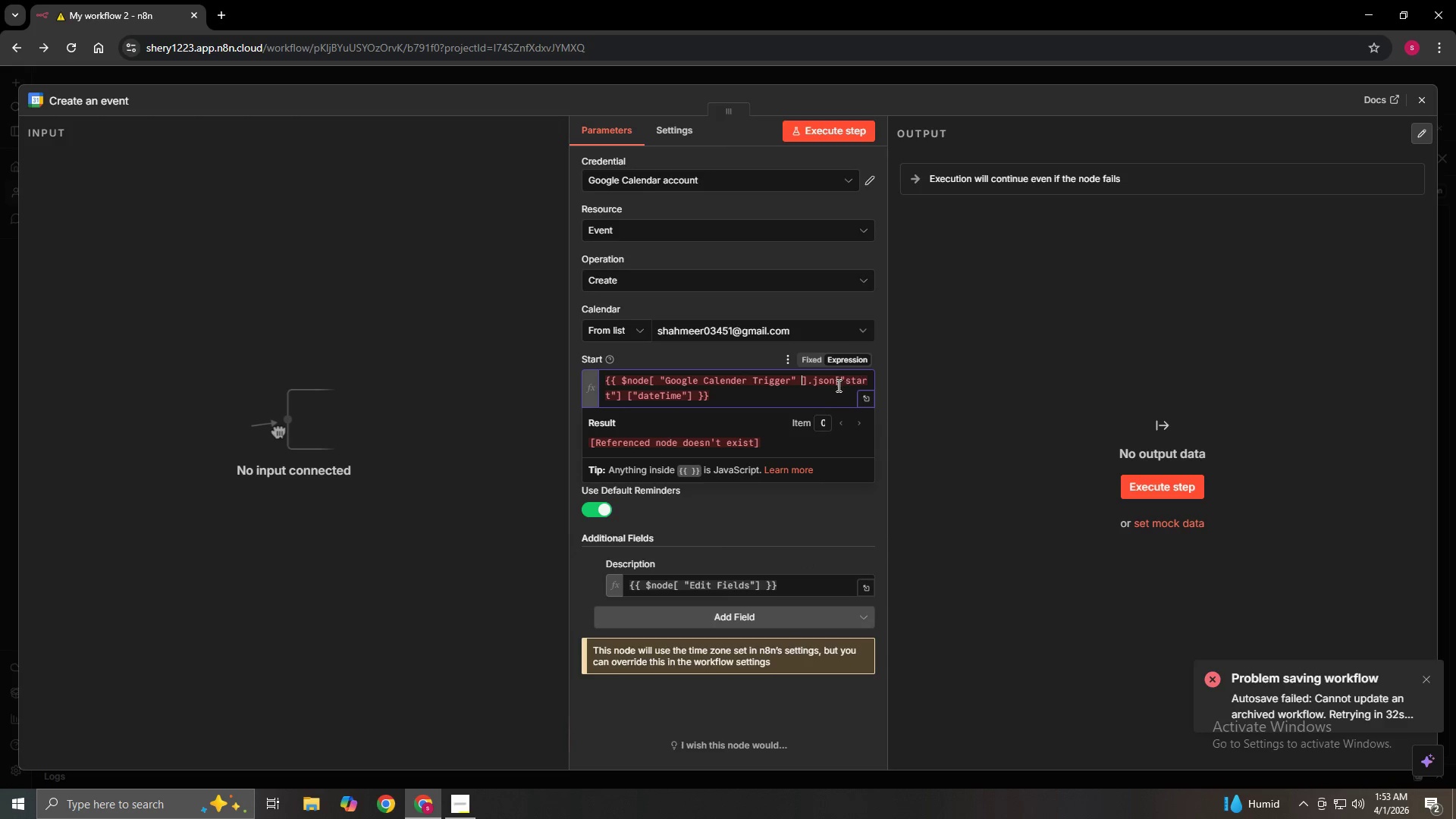 
left_click([836, 377])
 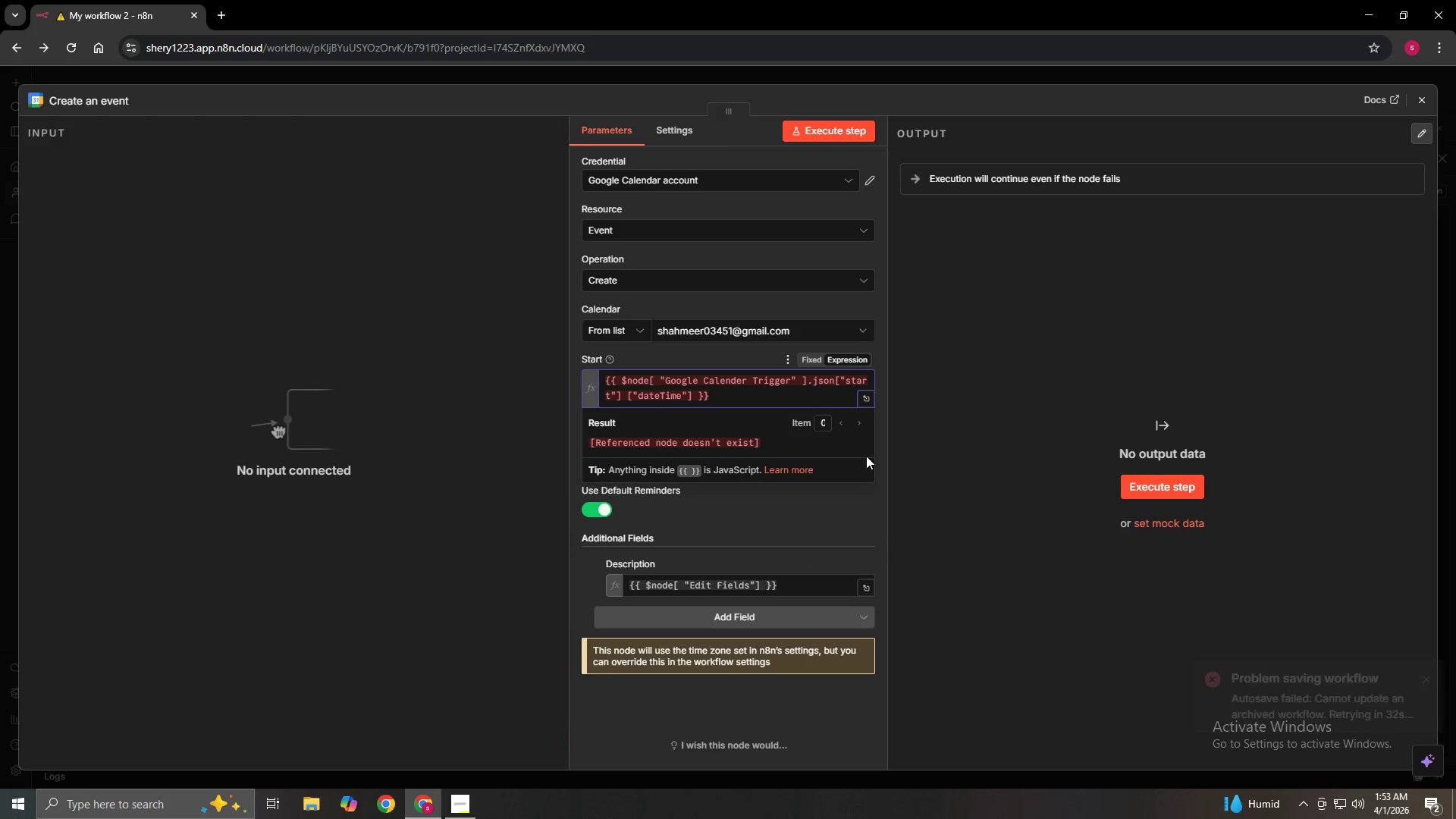 
key(Space)
 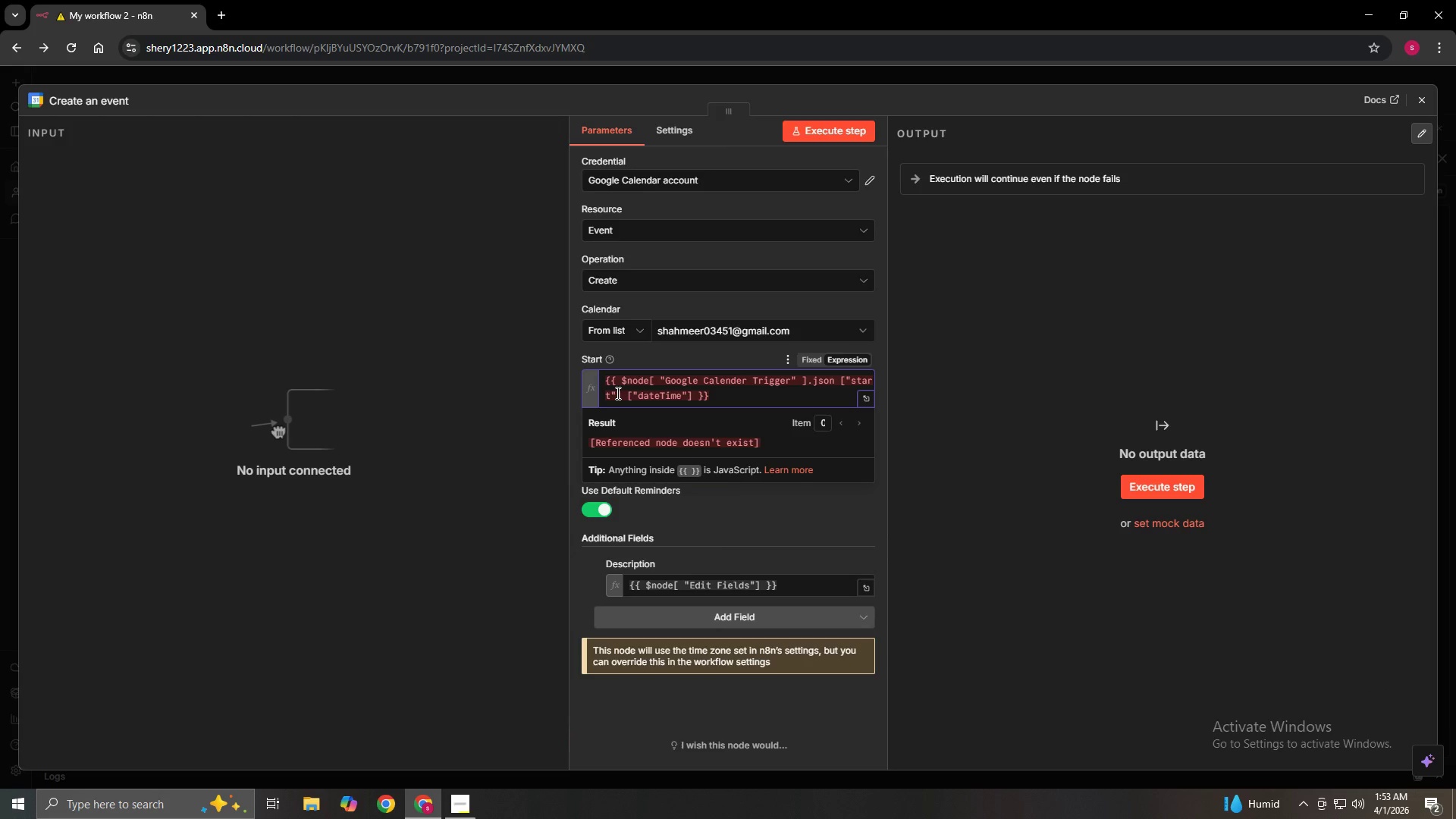 
left_click([615, 397])
 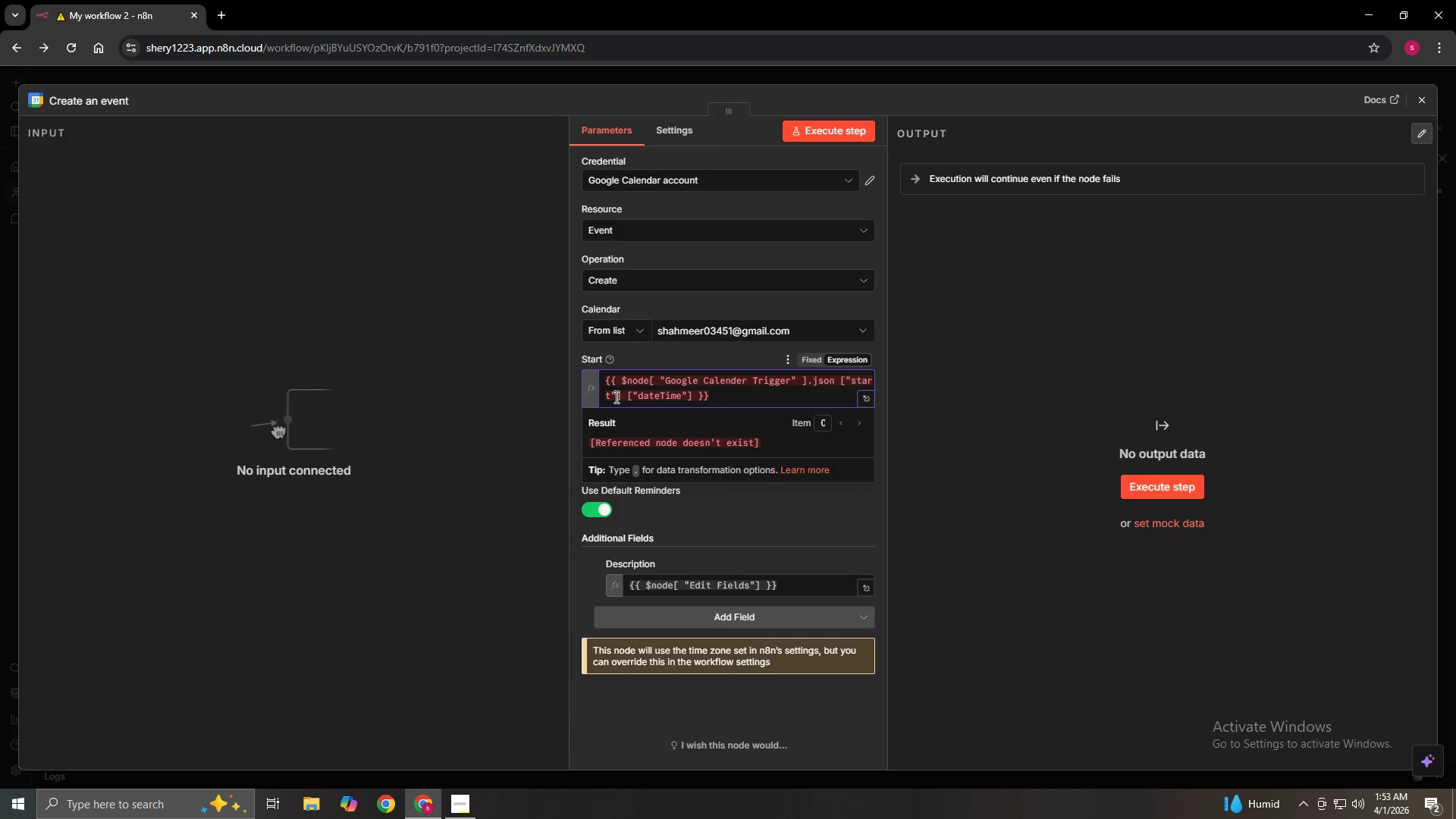 
key(Space)
 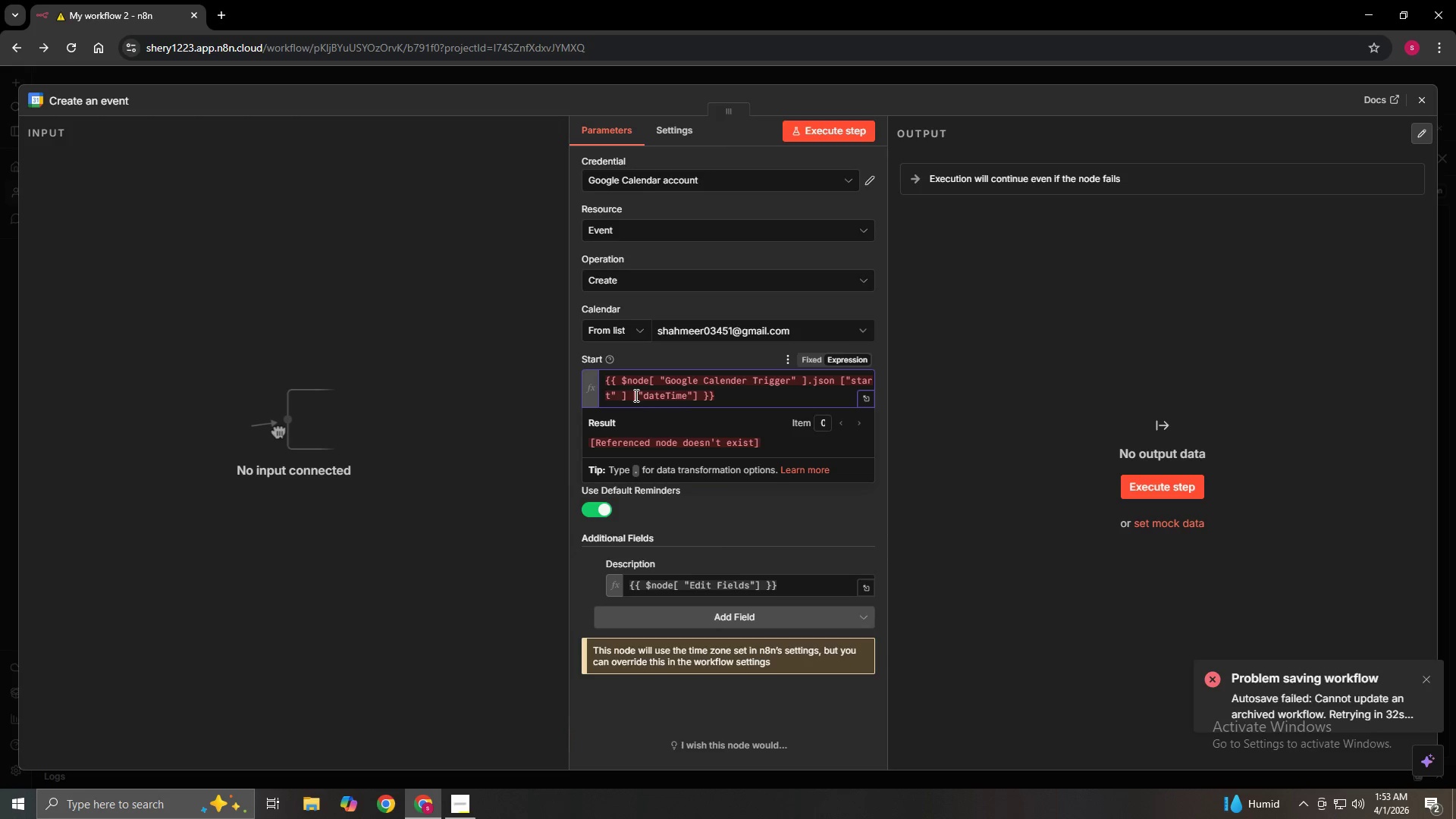 
left_click([635, 395])
 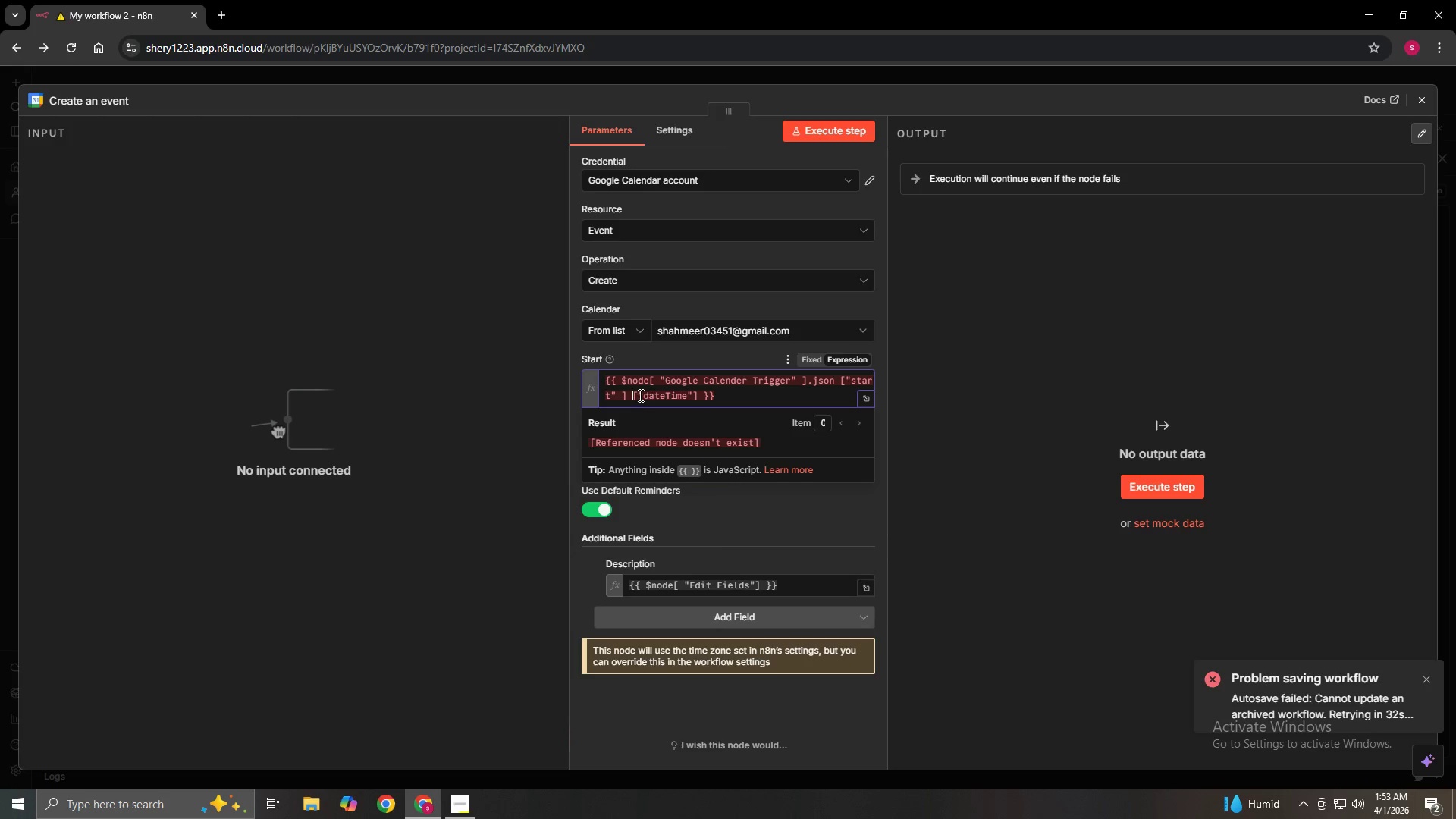 
left_click([635, 396])
 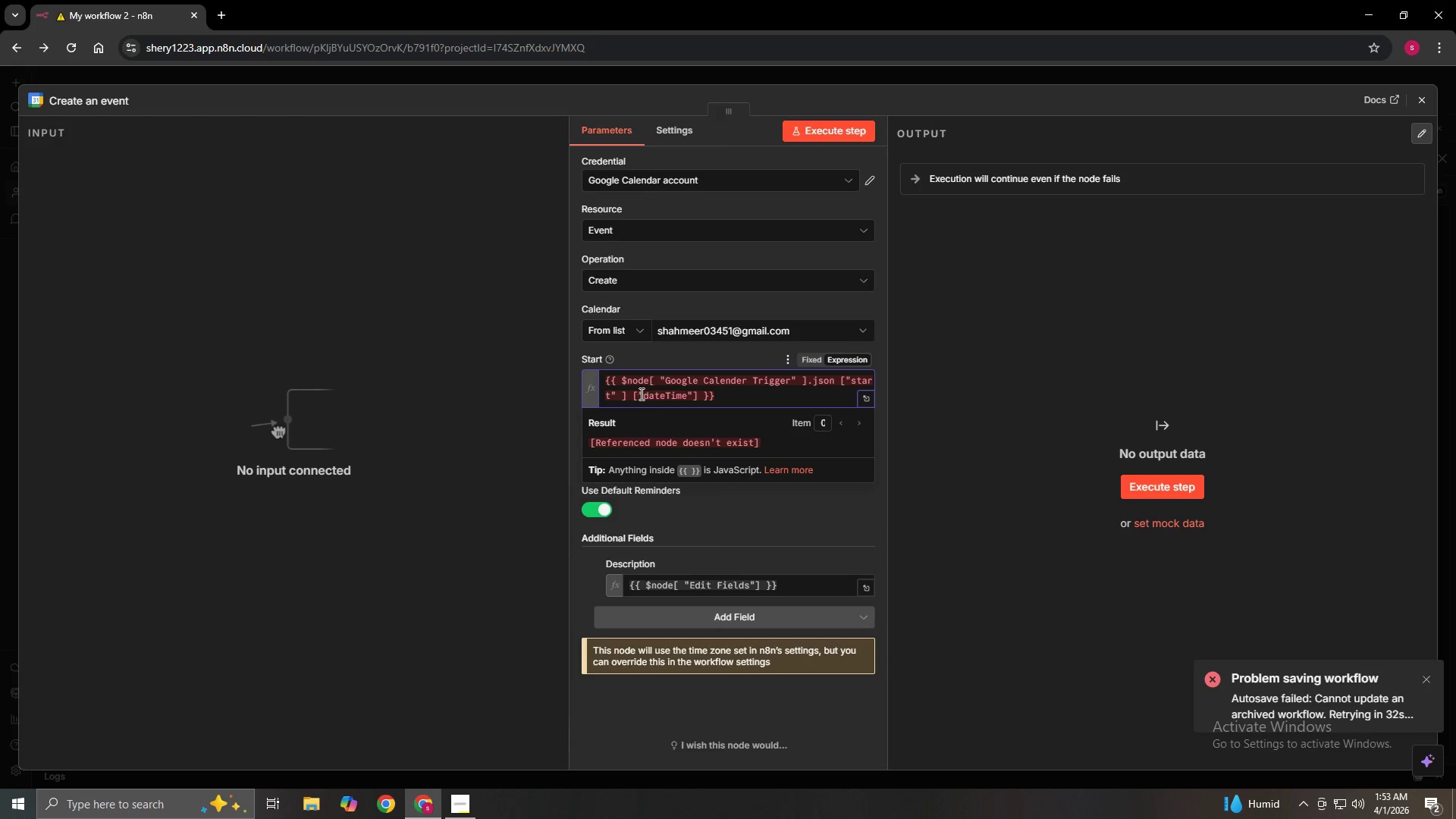 
left_click([638, 394])
 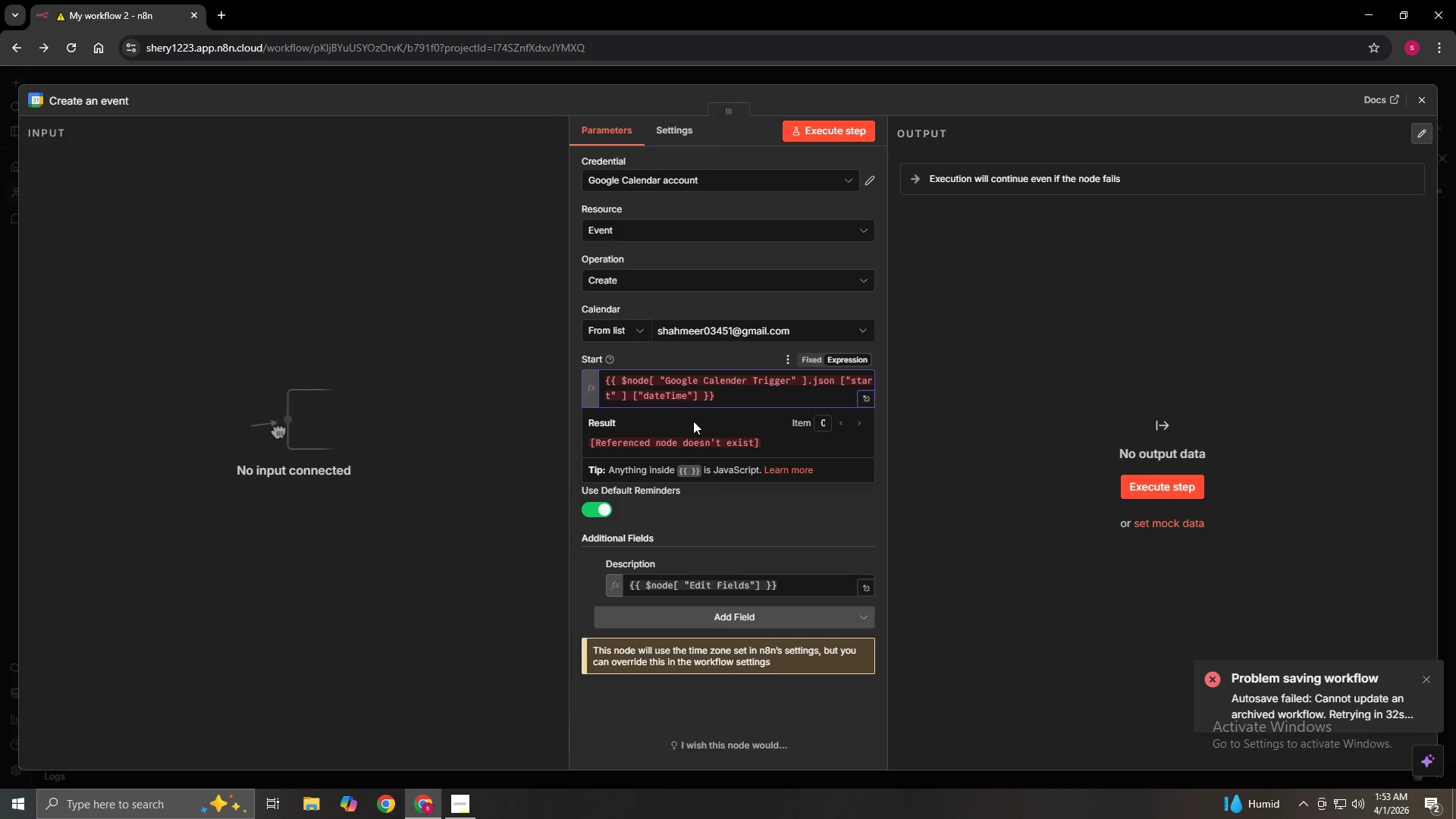 
key(Space)
 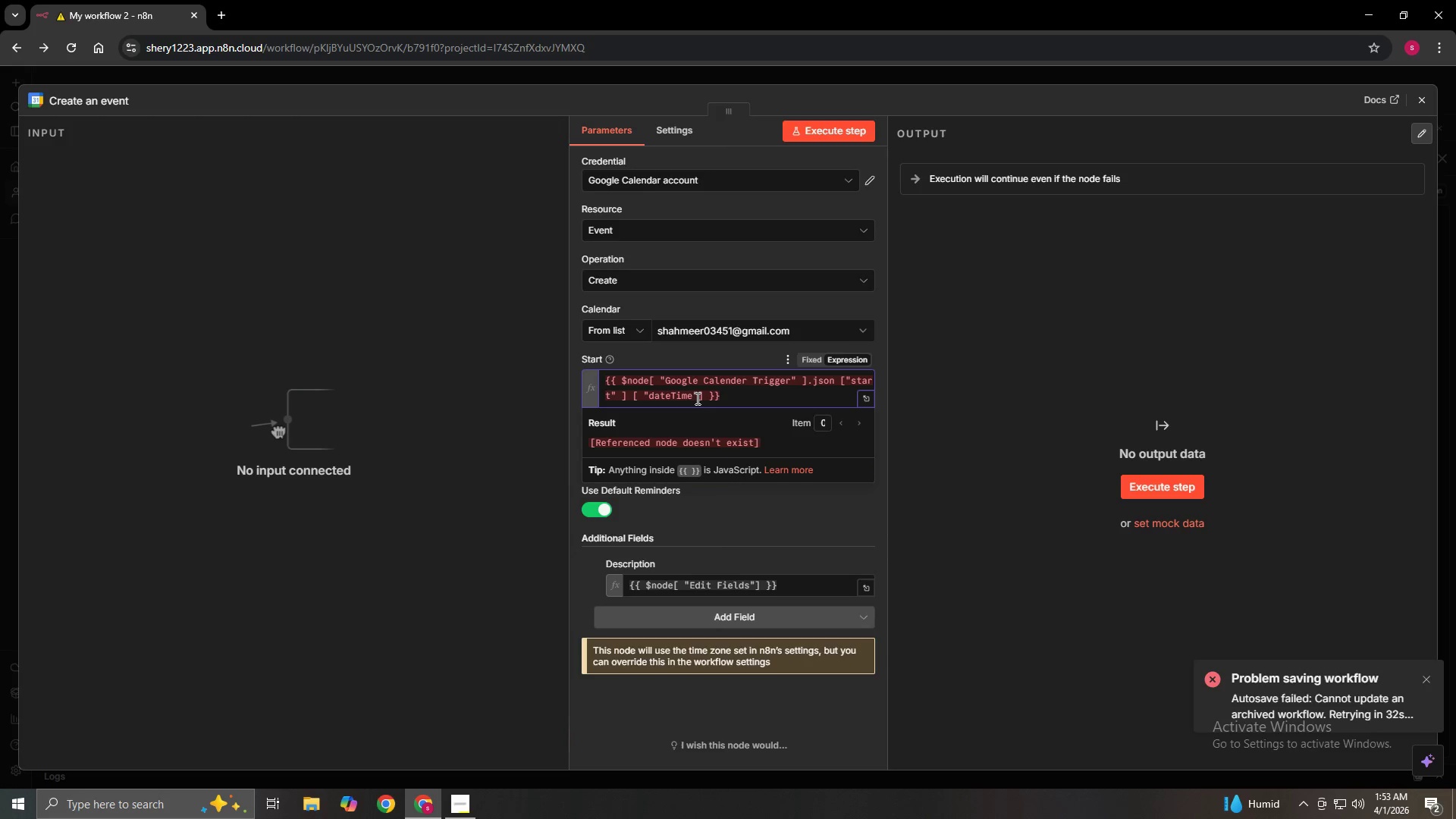 
left_click([695, 395])
 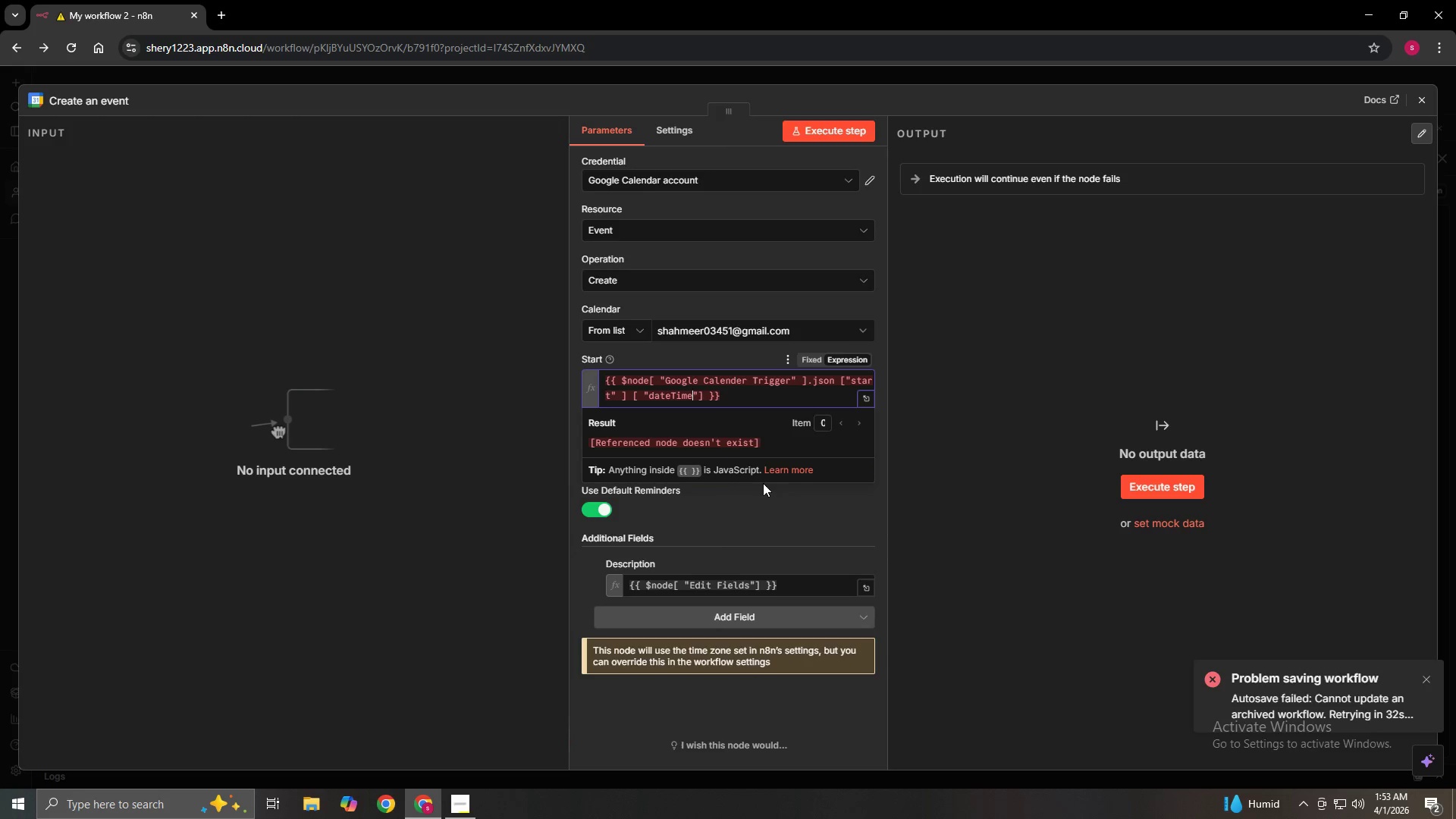 
key(Space)
 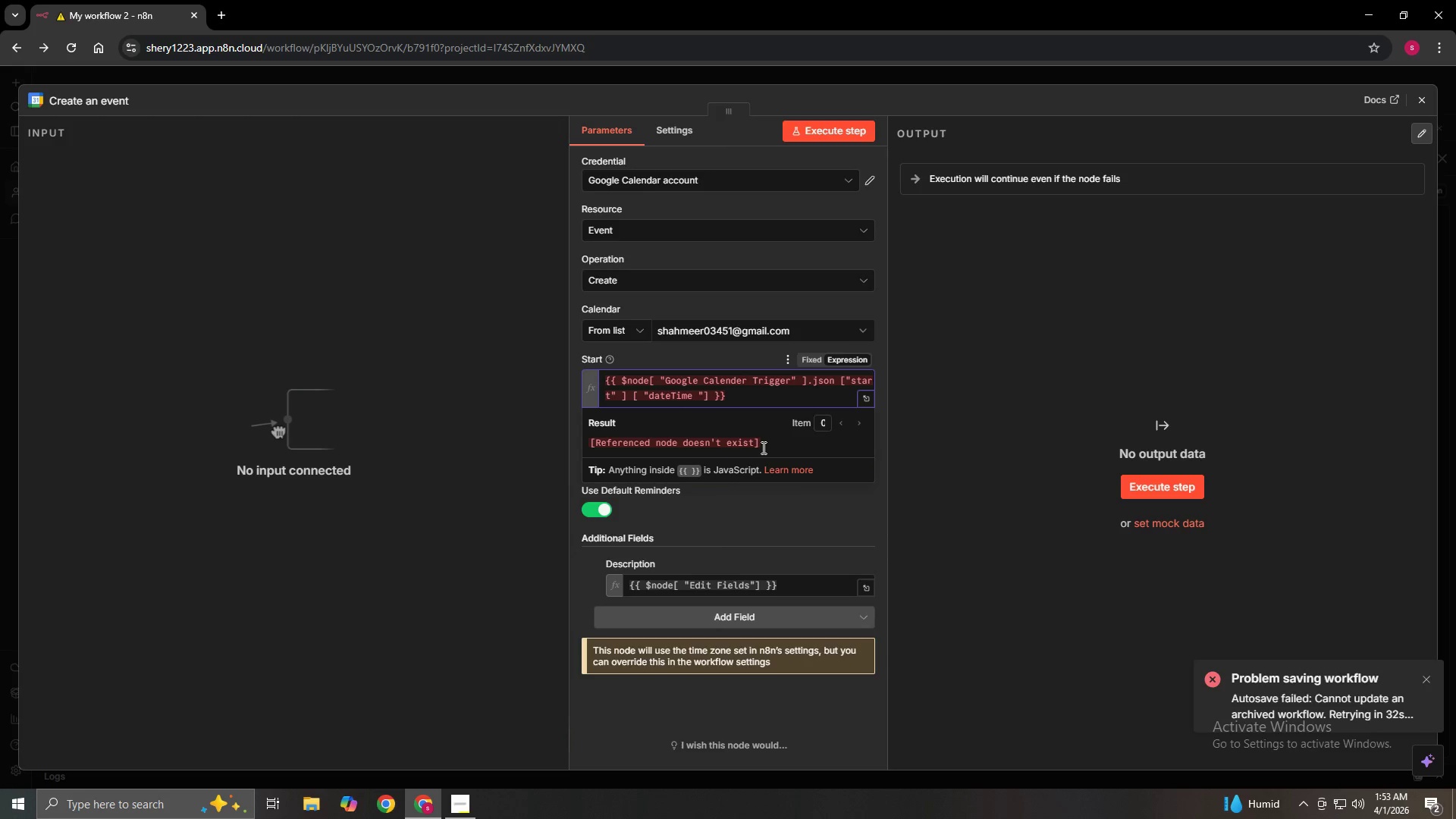 
key(ArrowRight)
 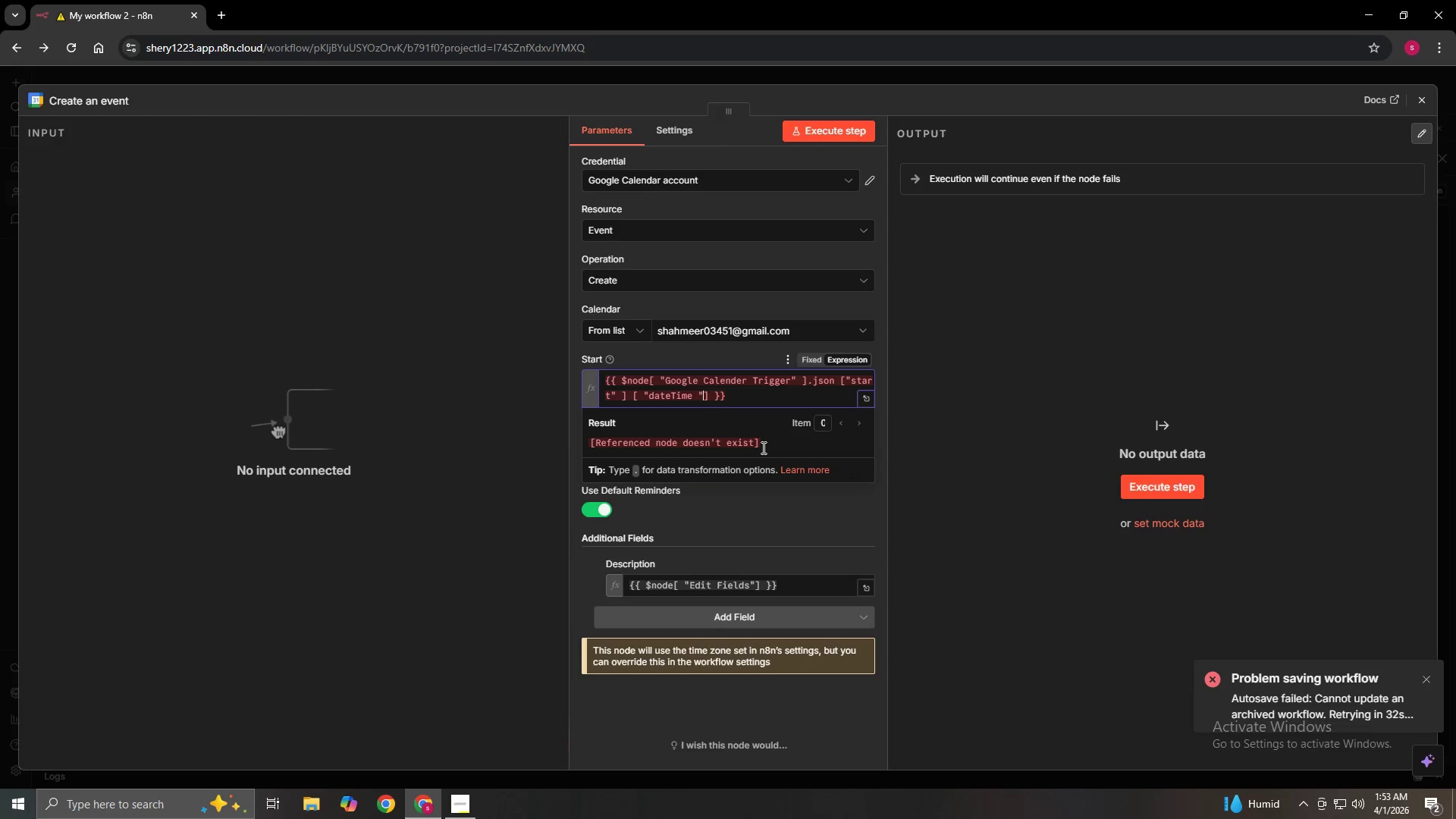 
key(Space)
 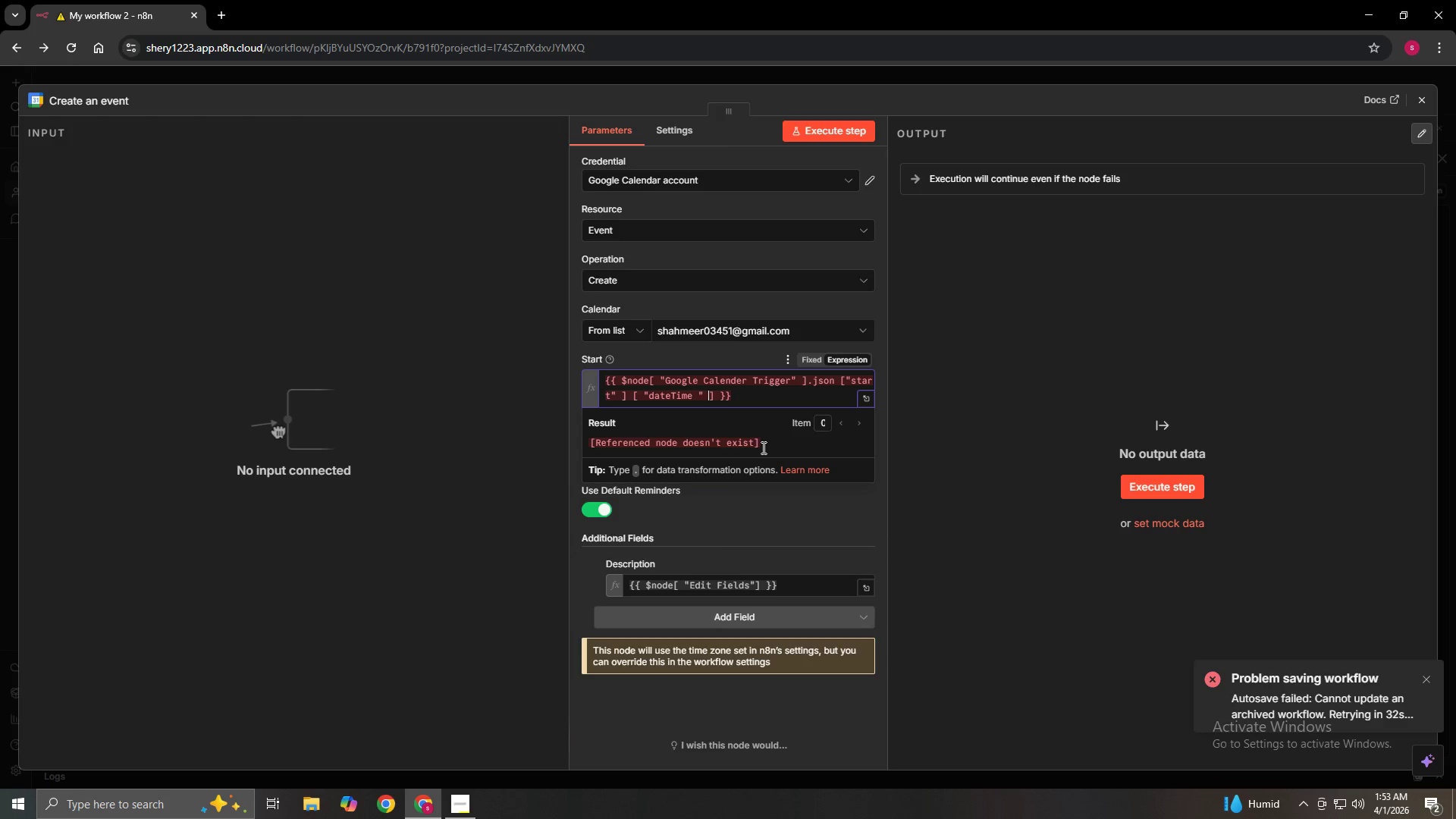 
key(ArrowLeft)
 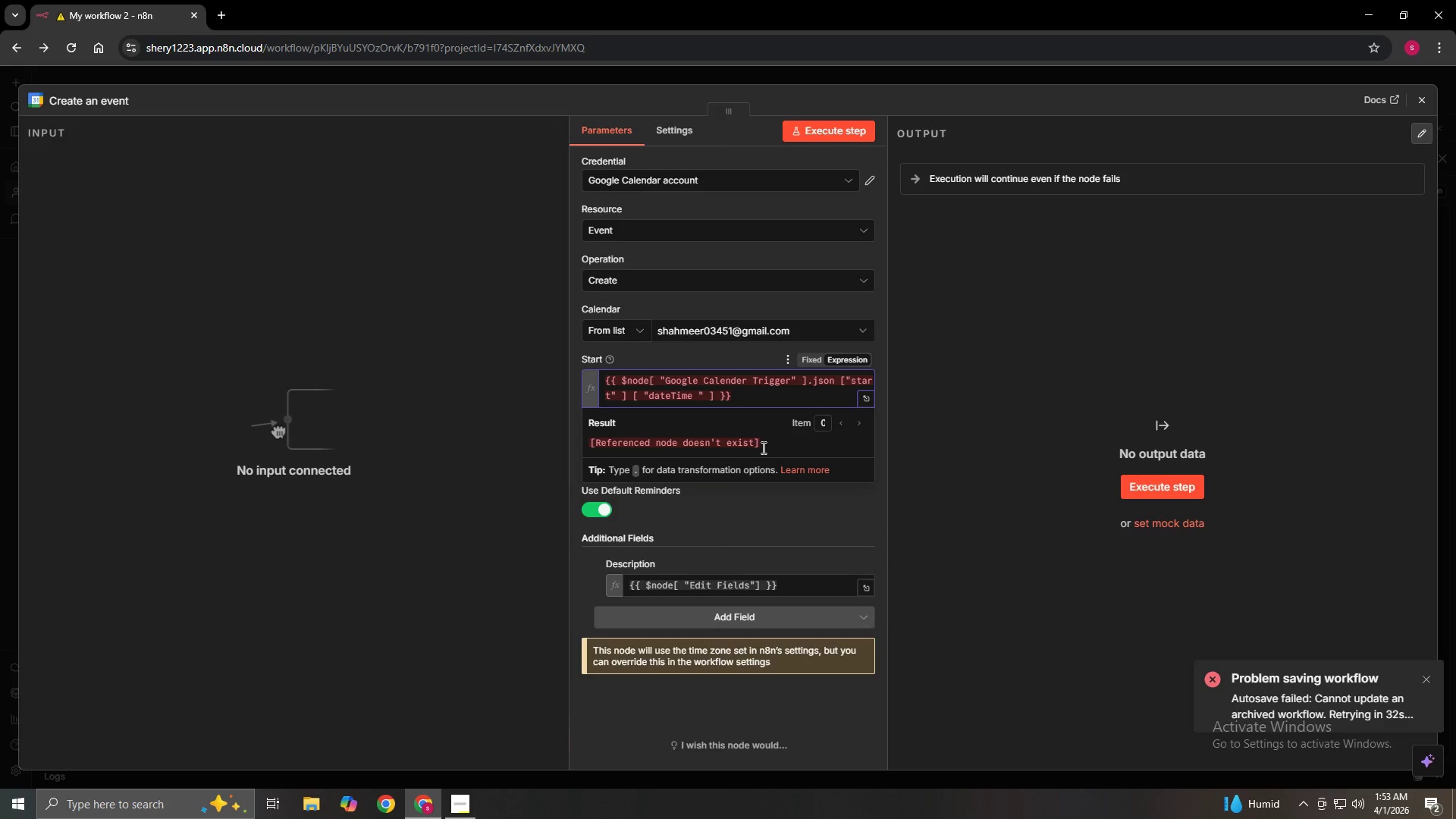 
key(ArrowLeft)
 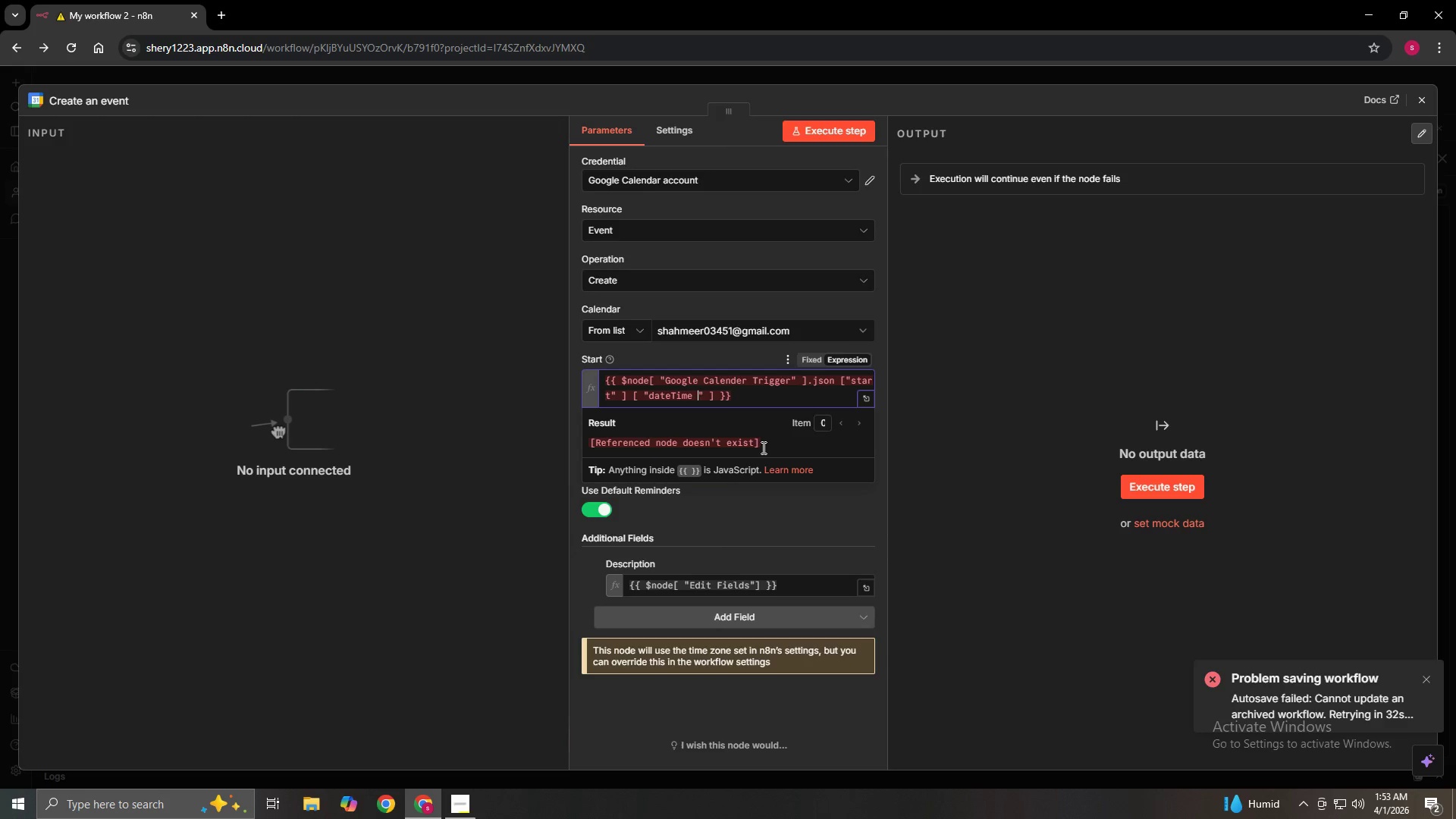 
key(Backspace)
 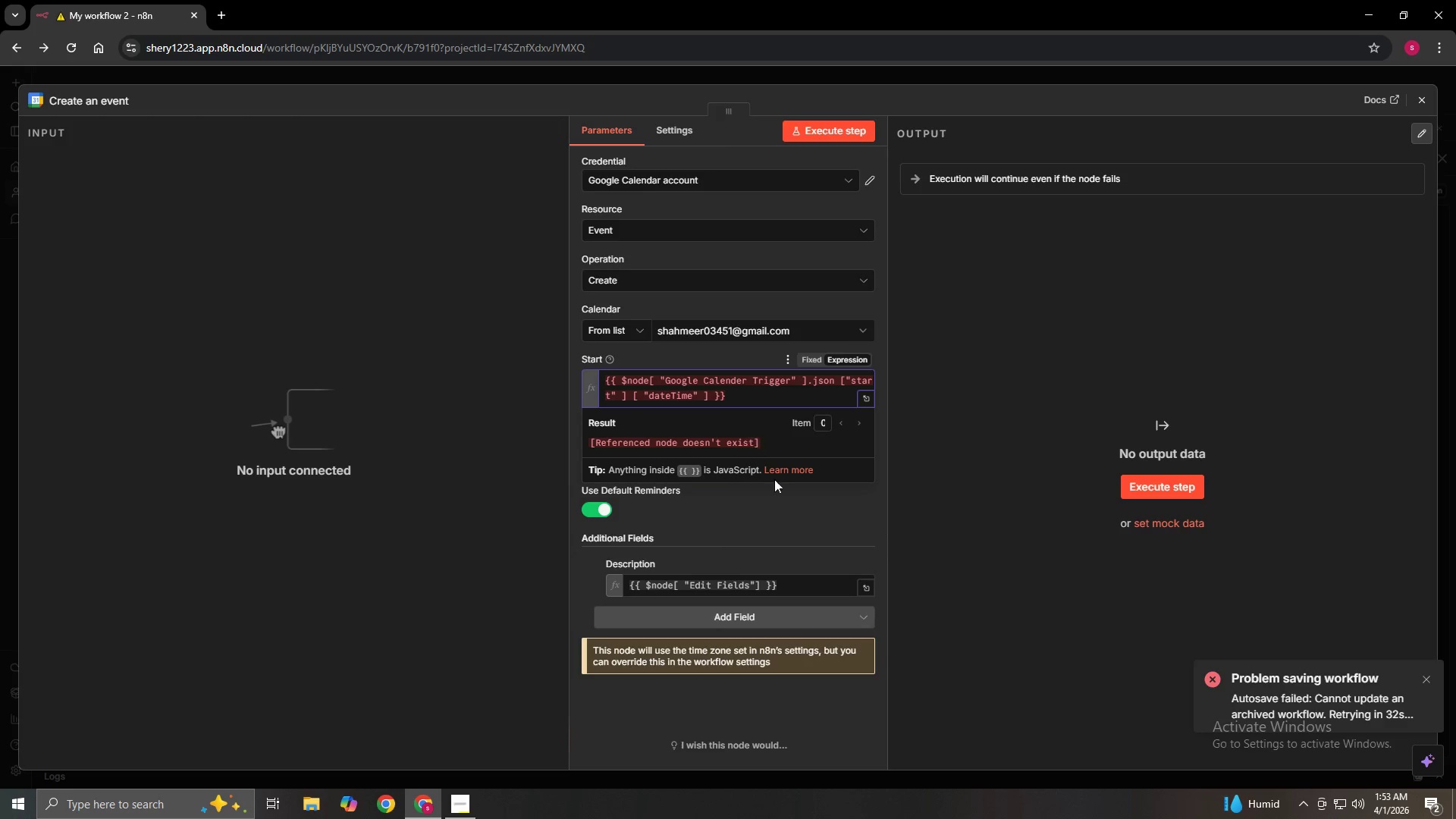 
left_click([795, 519])
 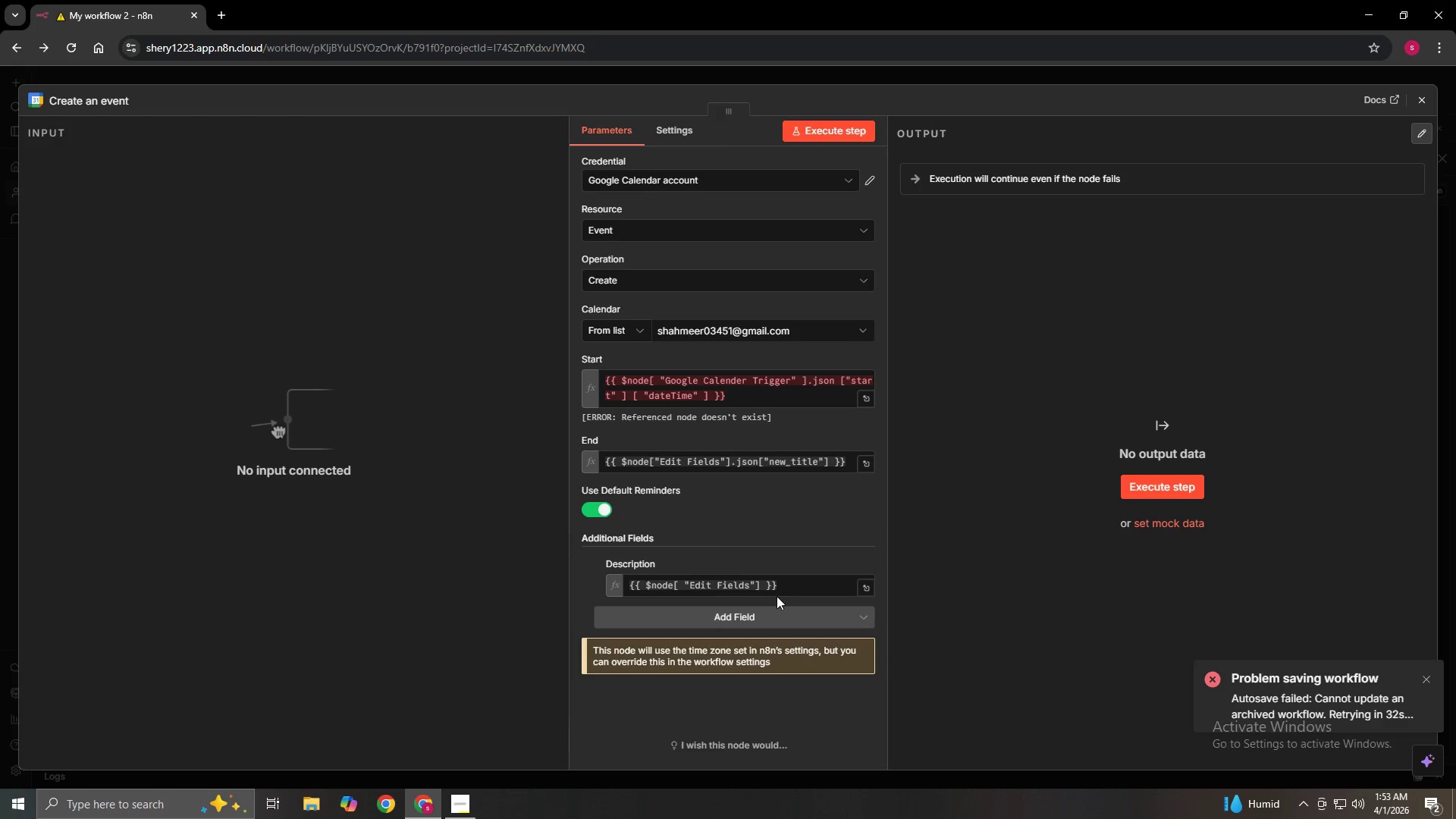 
left_click([784, 590])
 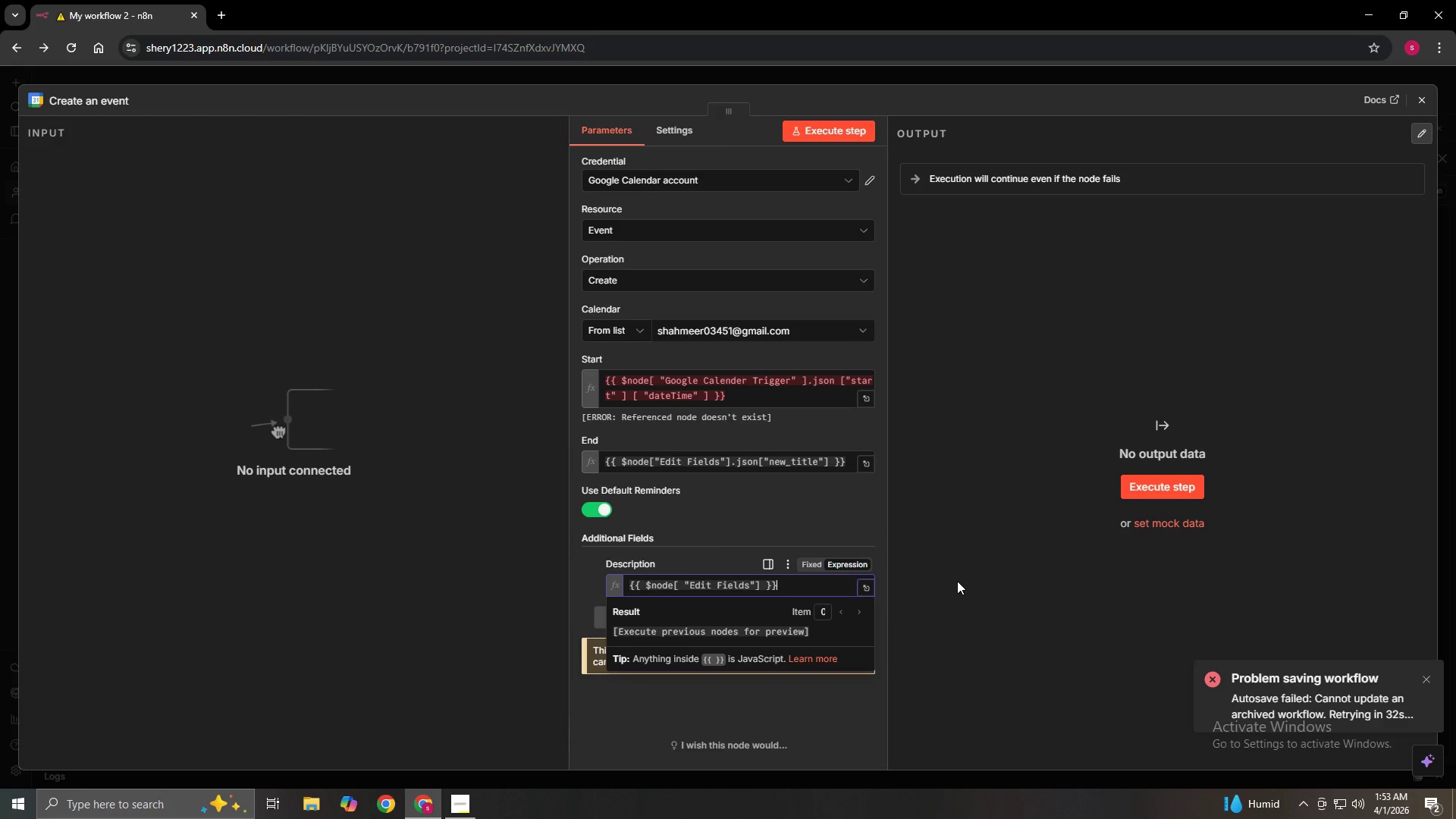 
wait(14.92)
 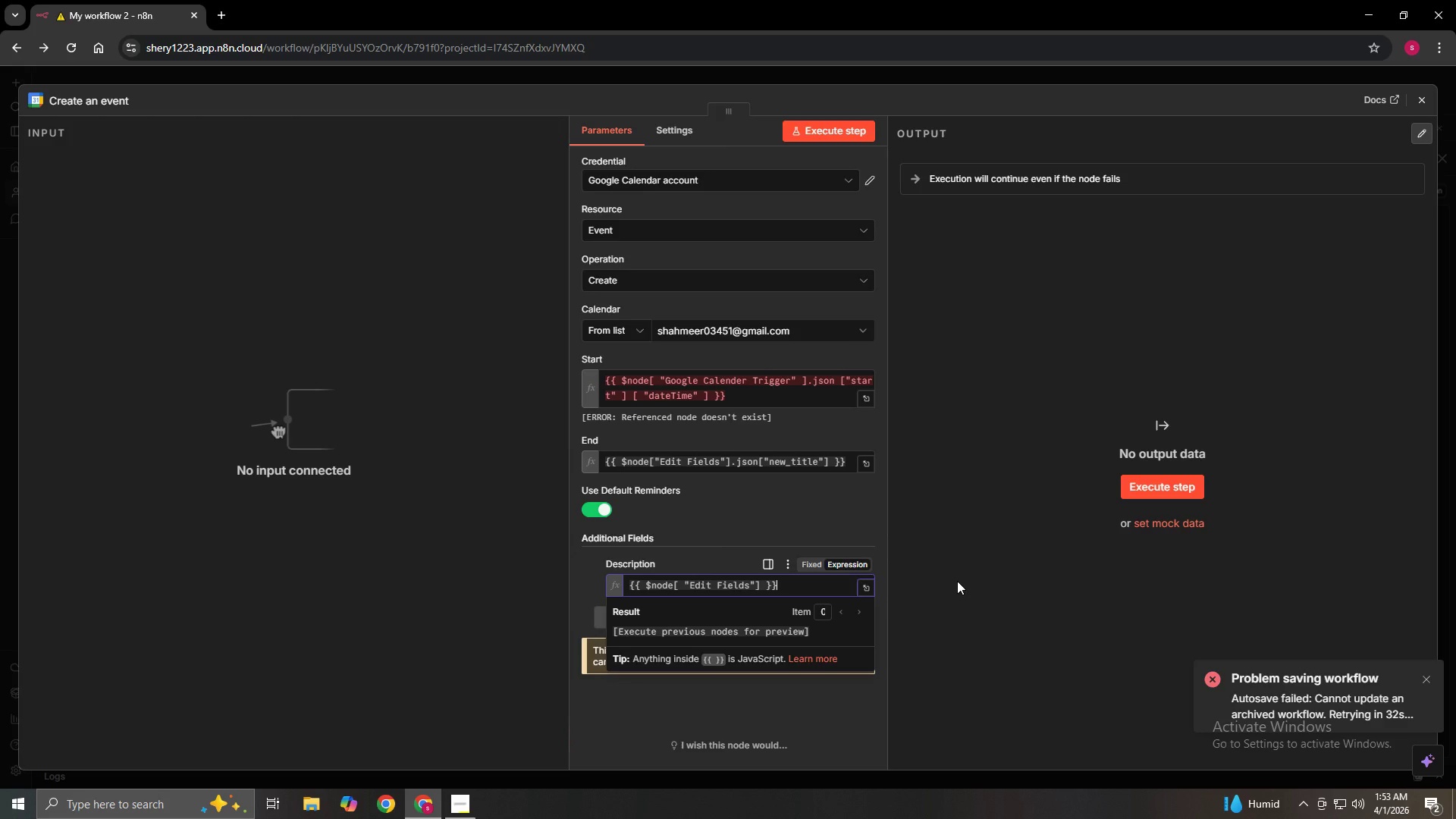 
key(ArrowLeft)
 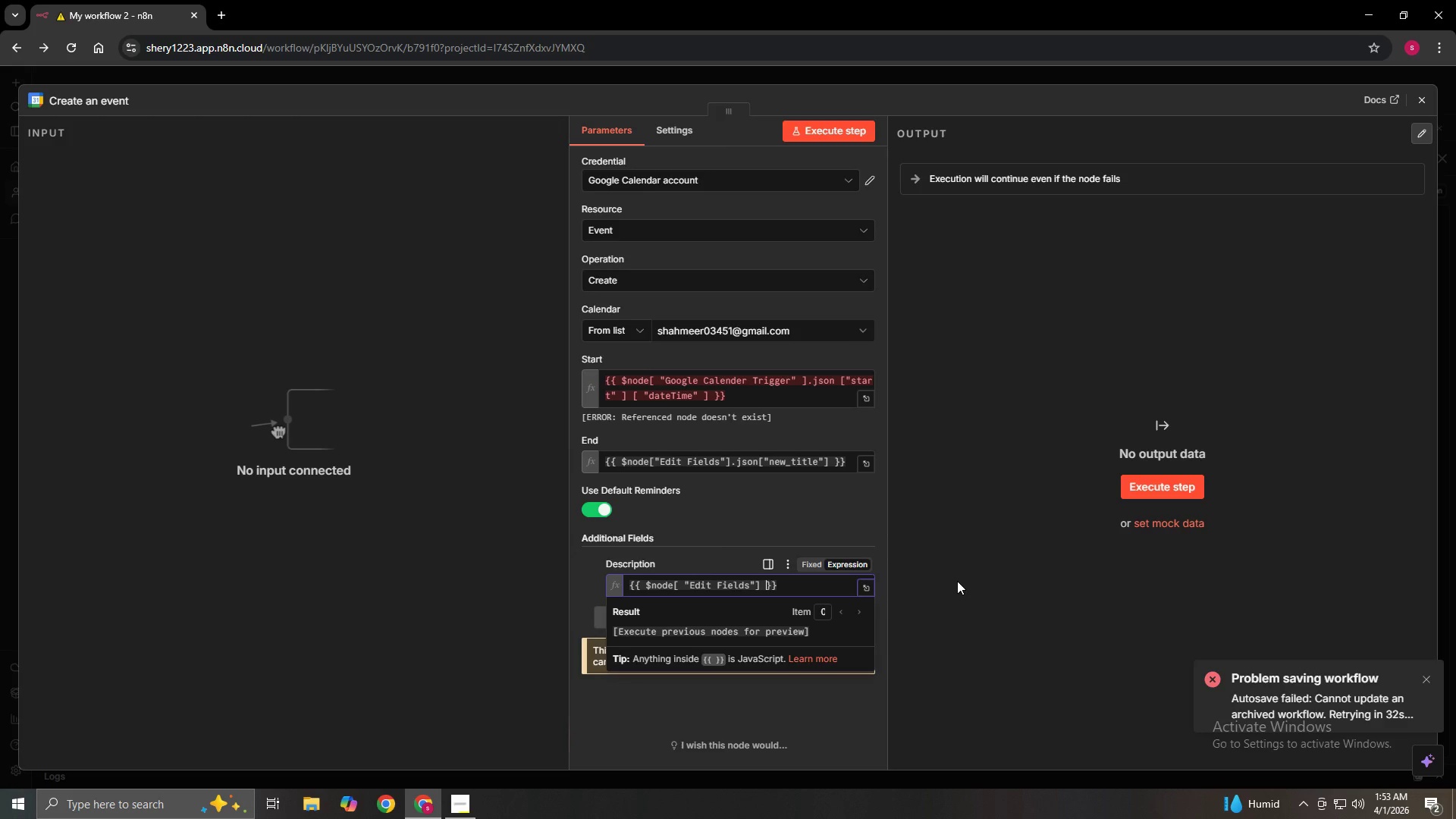 
key(ArrowLeft)
 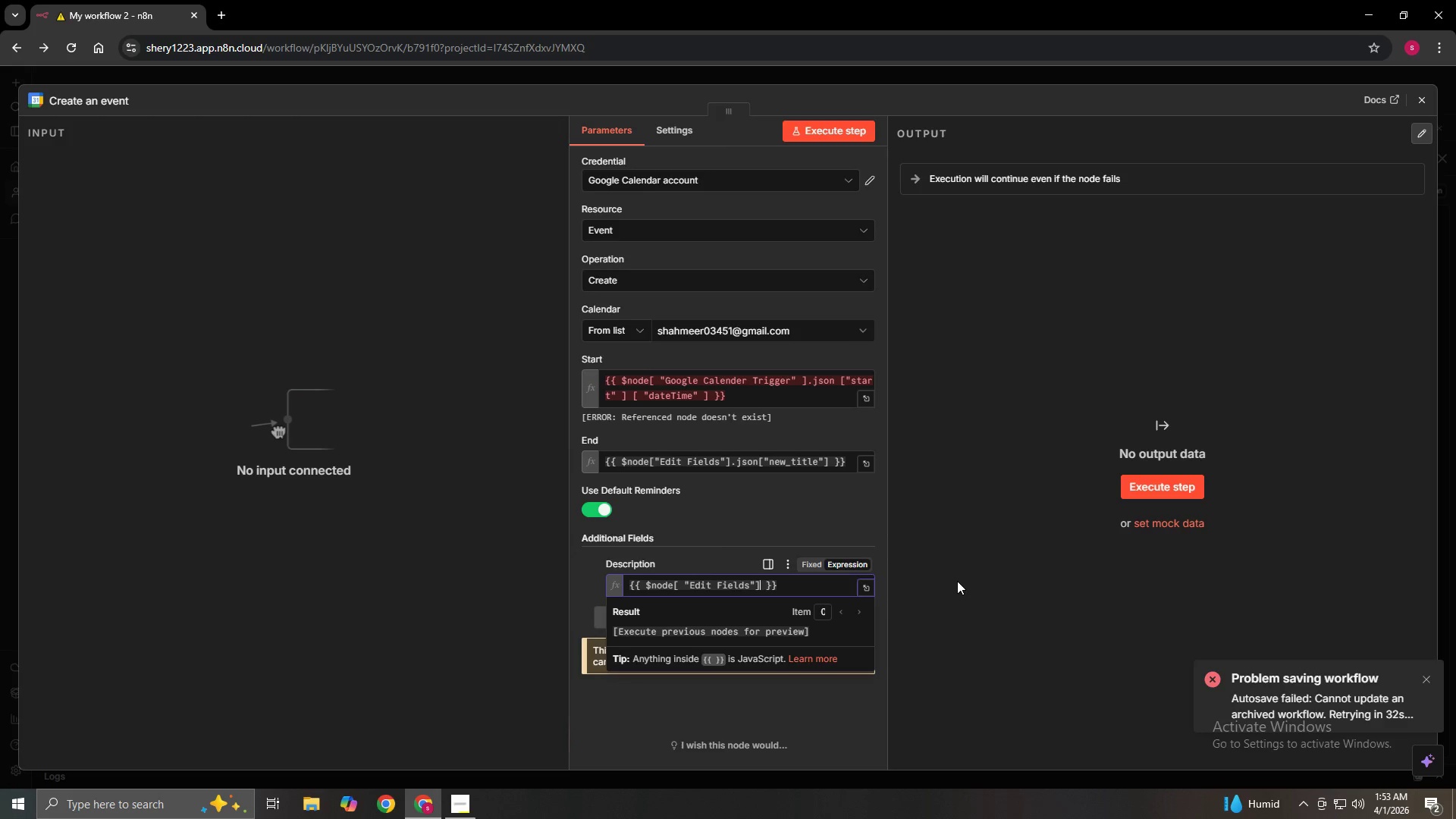 
key(ArrowLeft)
 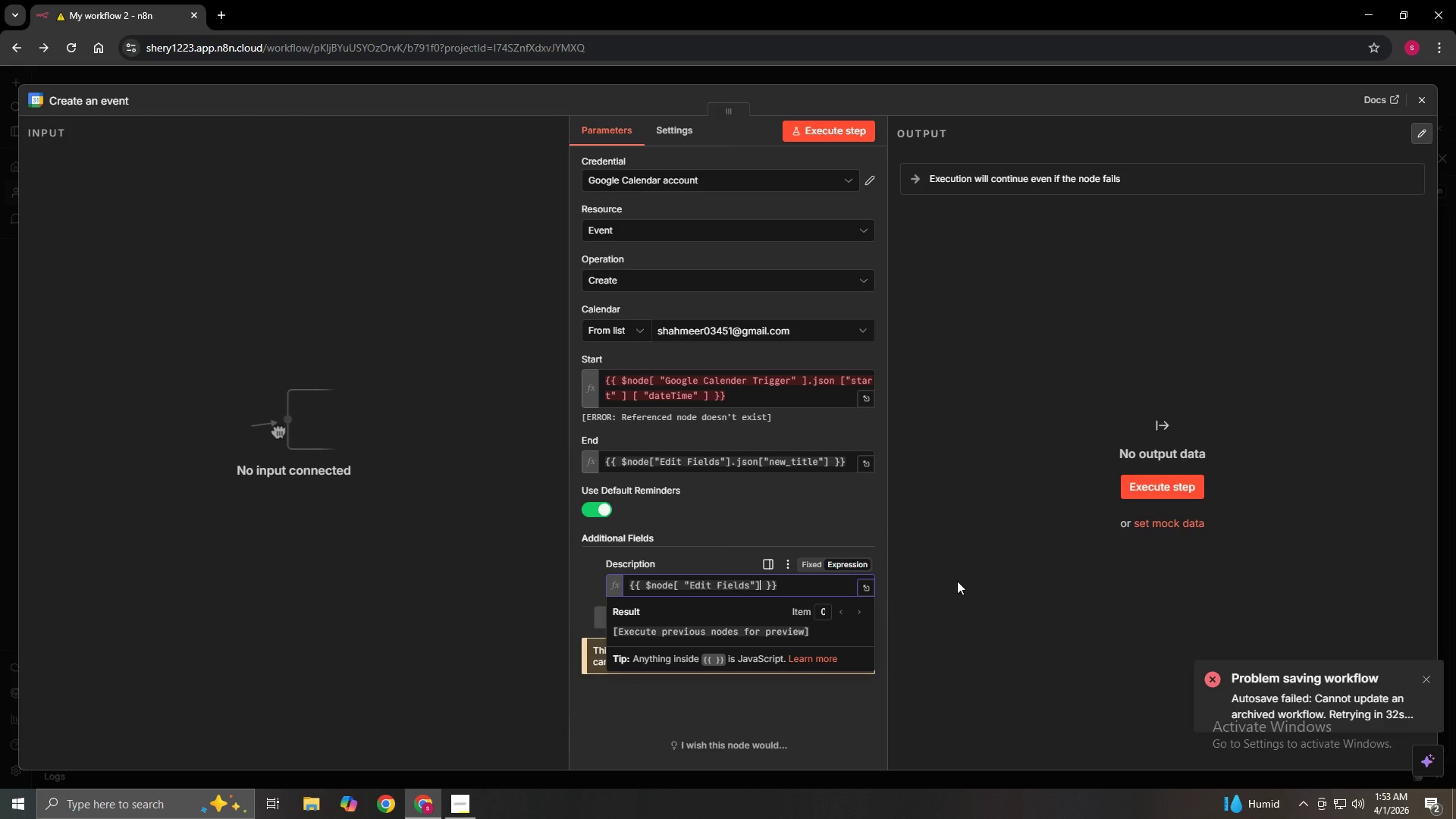 
type(.)
key(Backspace)
type( .)
key(Backspace)
key(Backspace)
type(.json["clean-)
key(Backspace)
type(_description)
 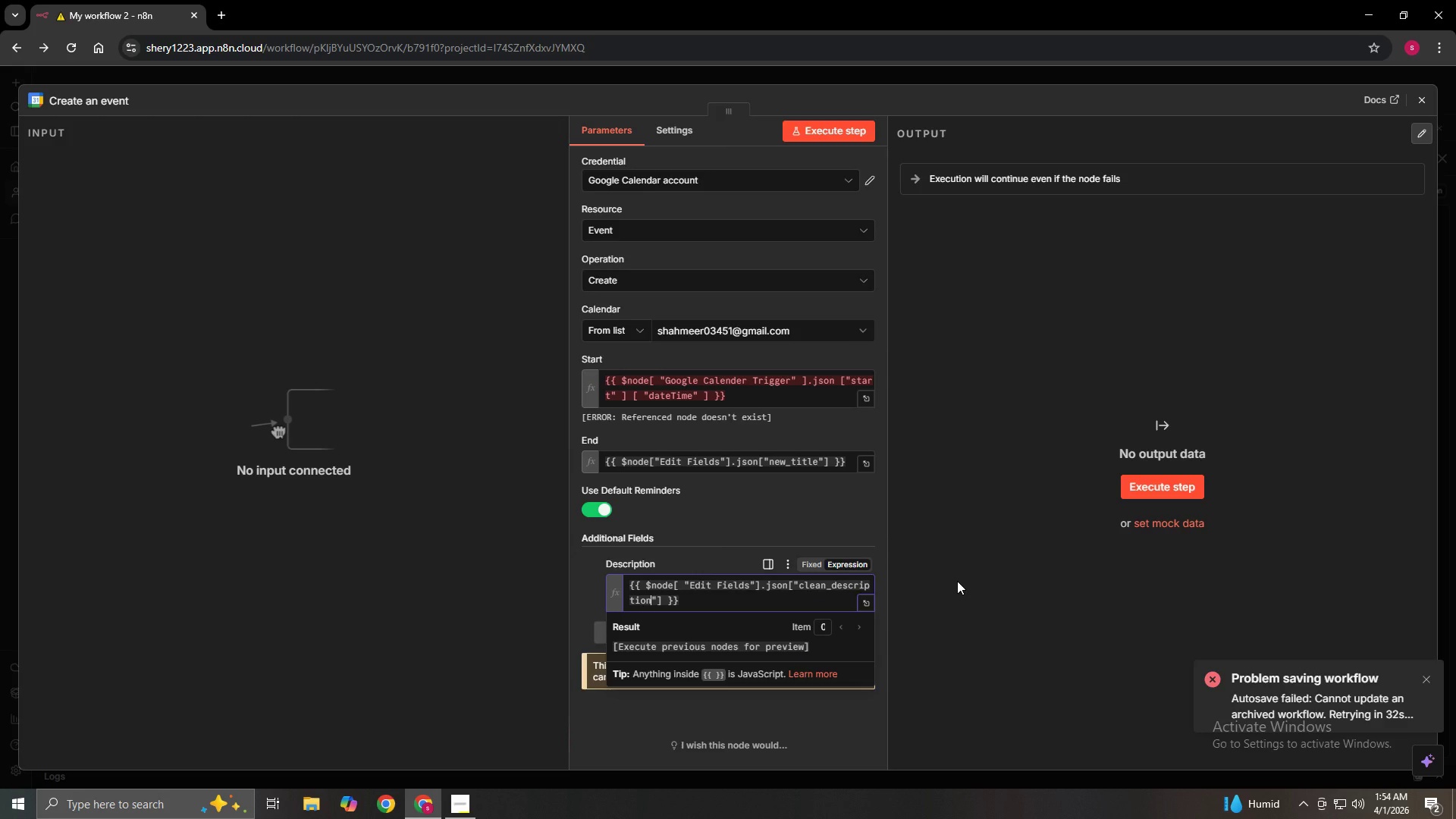 
hold_key(key=ShiftLeft, duration=1.5)
 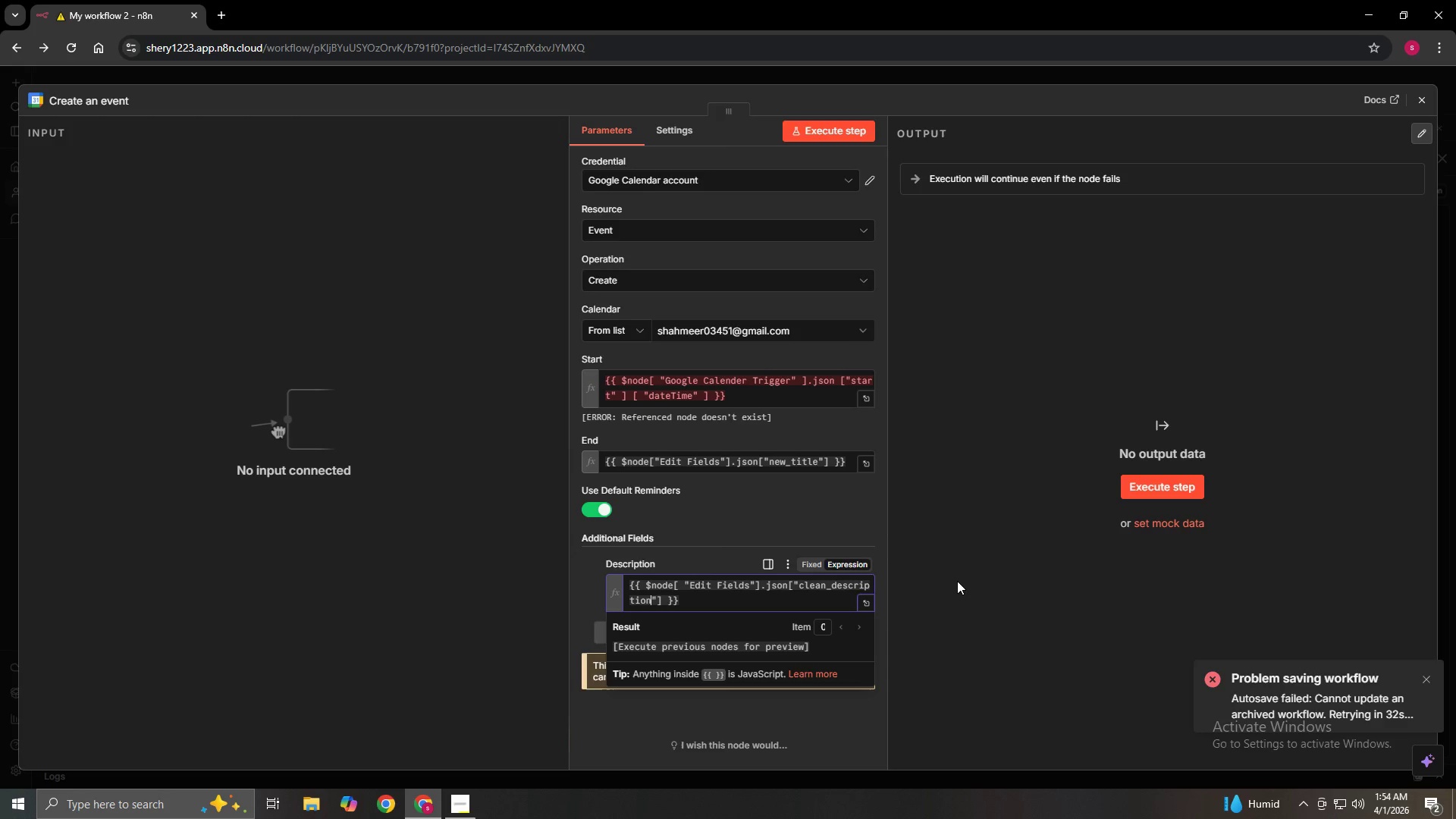 
key(ArrowRight)
 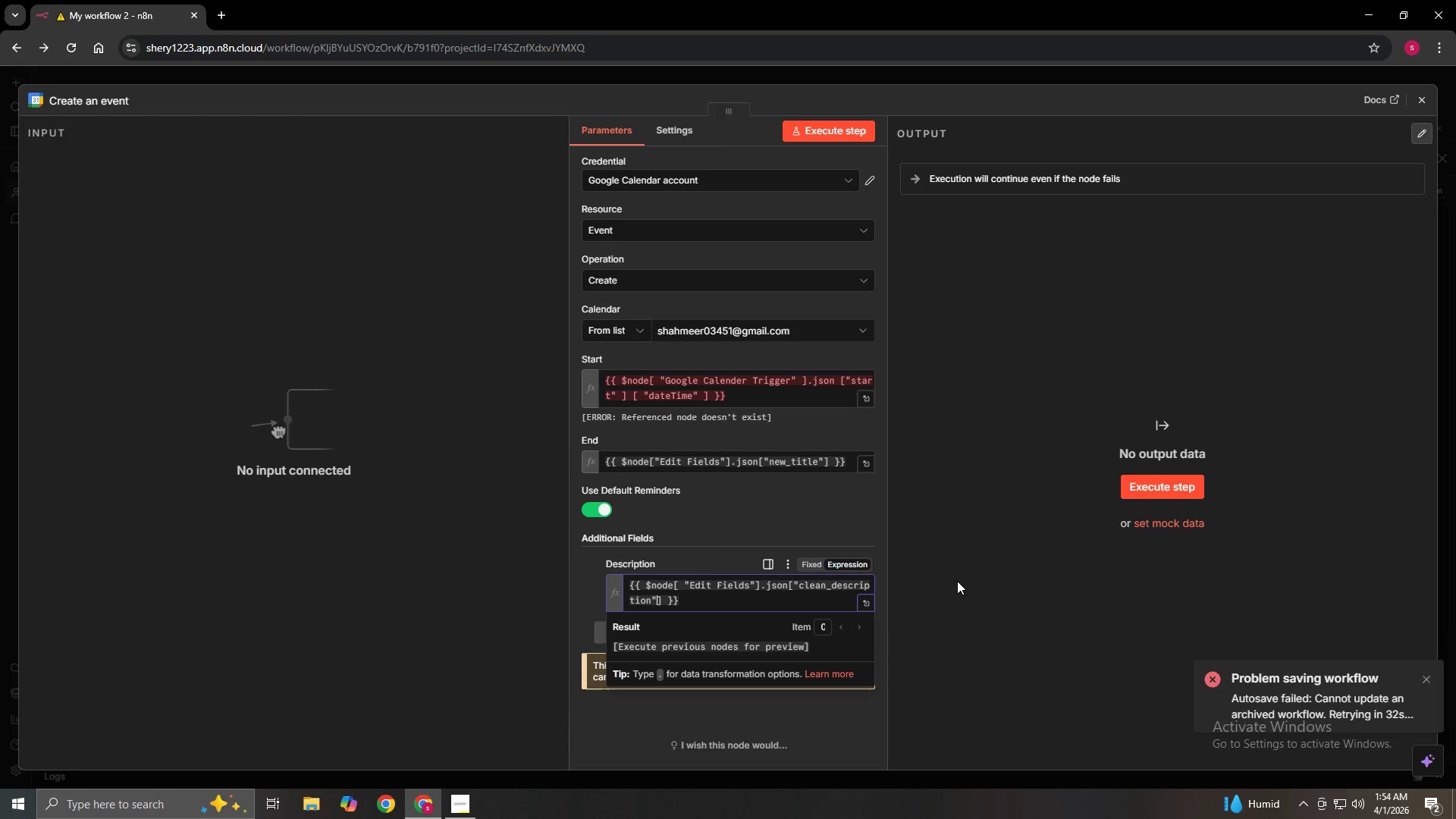 
wait(7.47)
 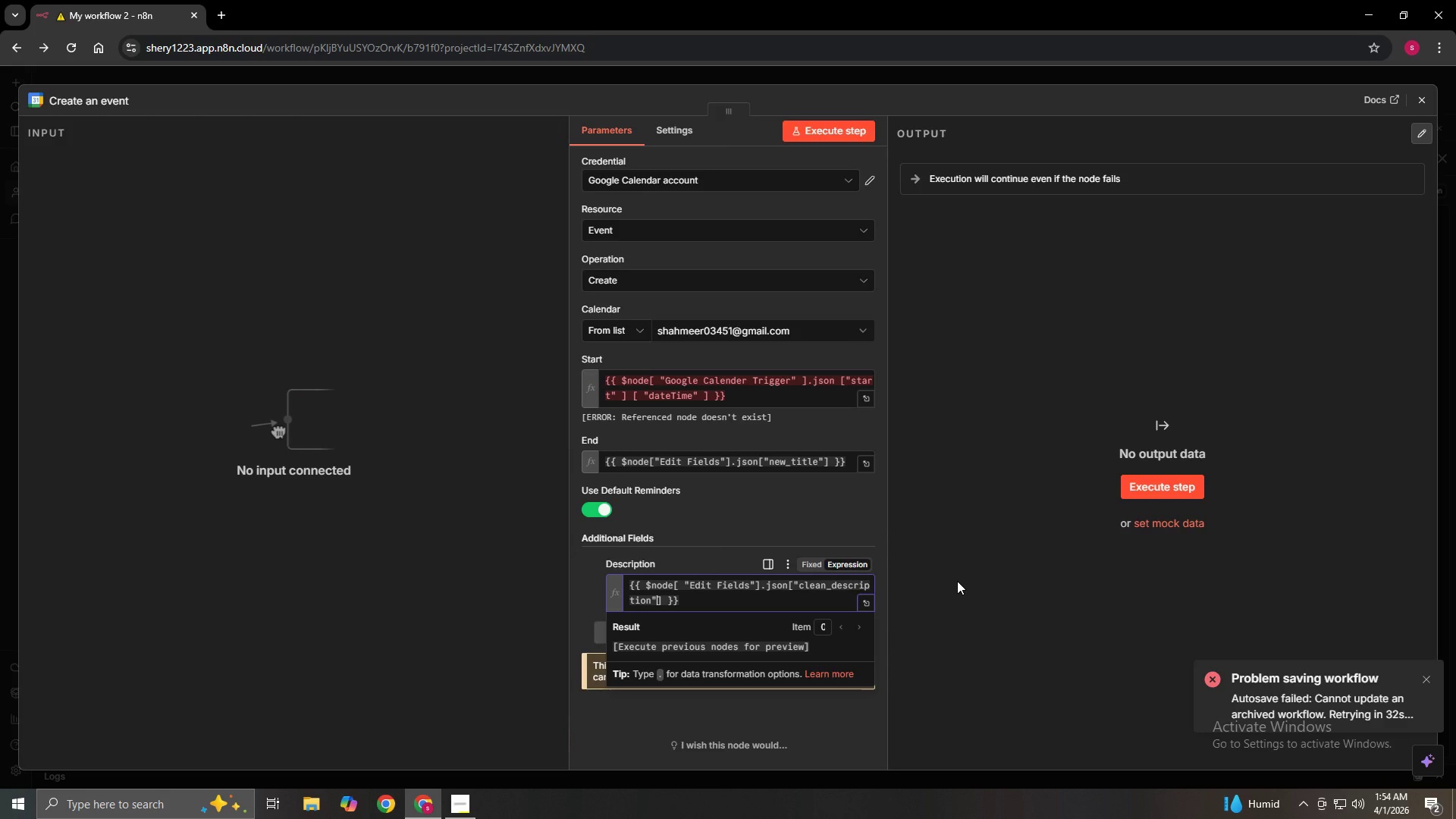 
left_click([949, 551])
 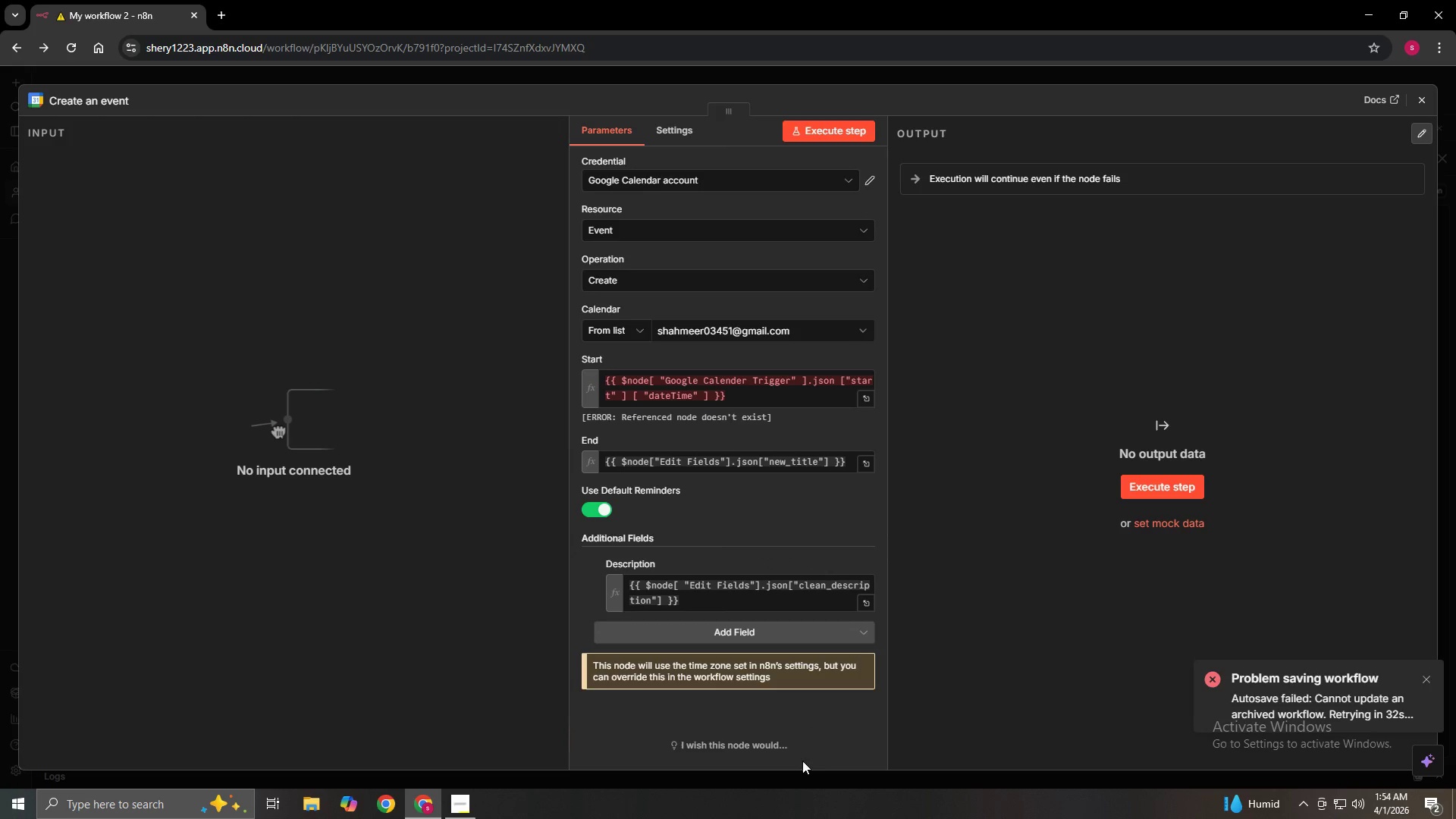 
wait(6.64)
 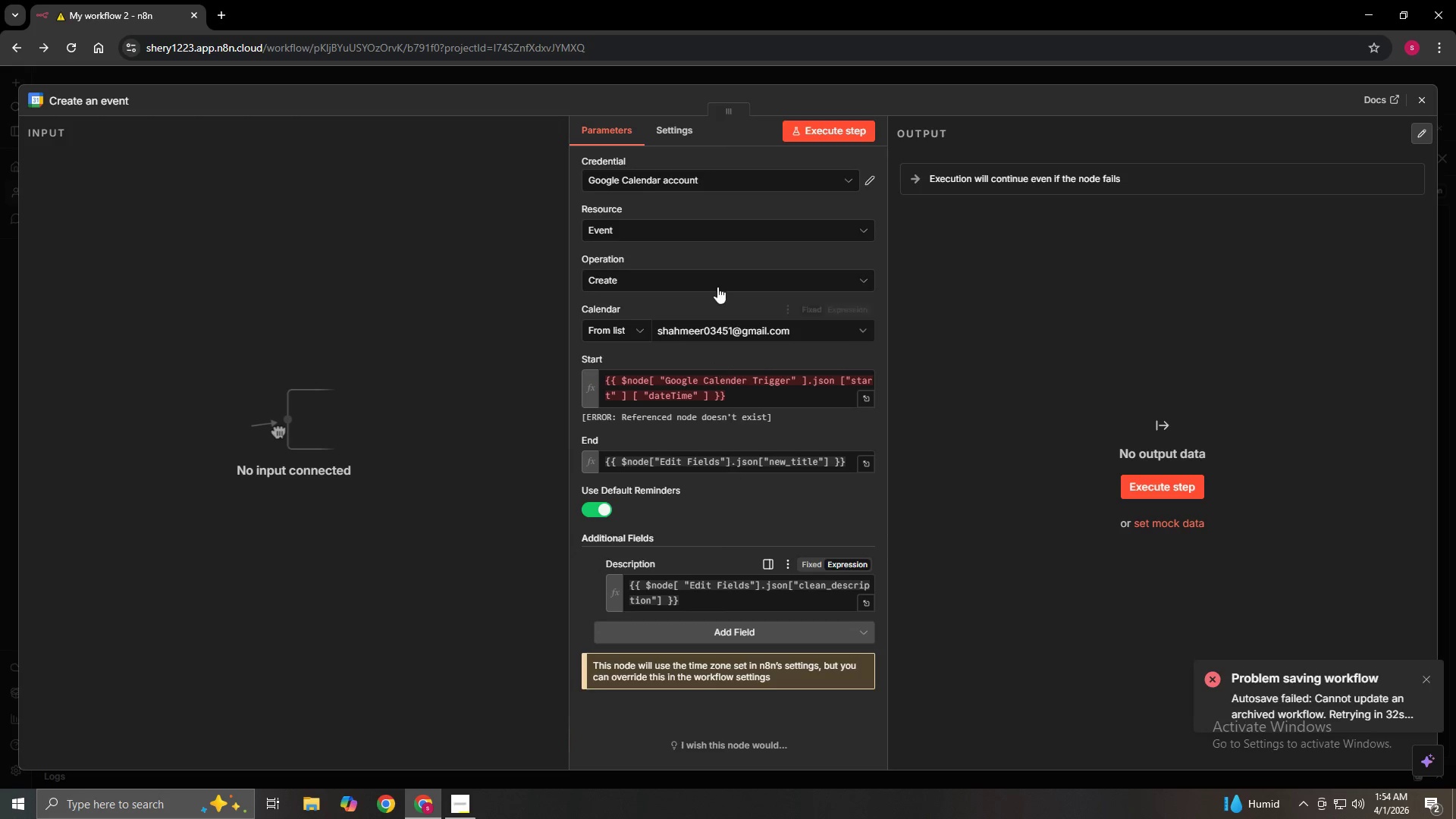 
left_click([1432, 685])
 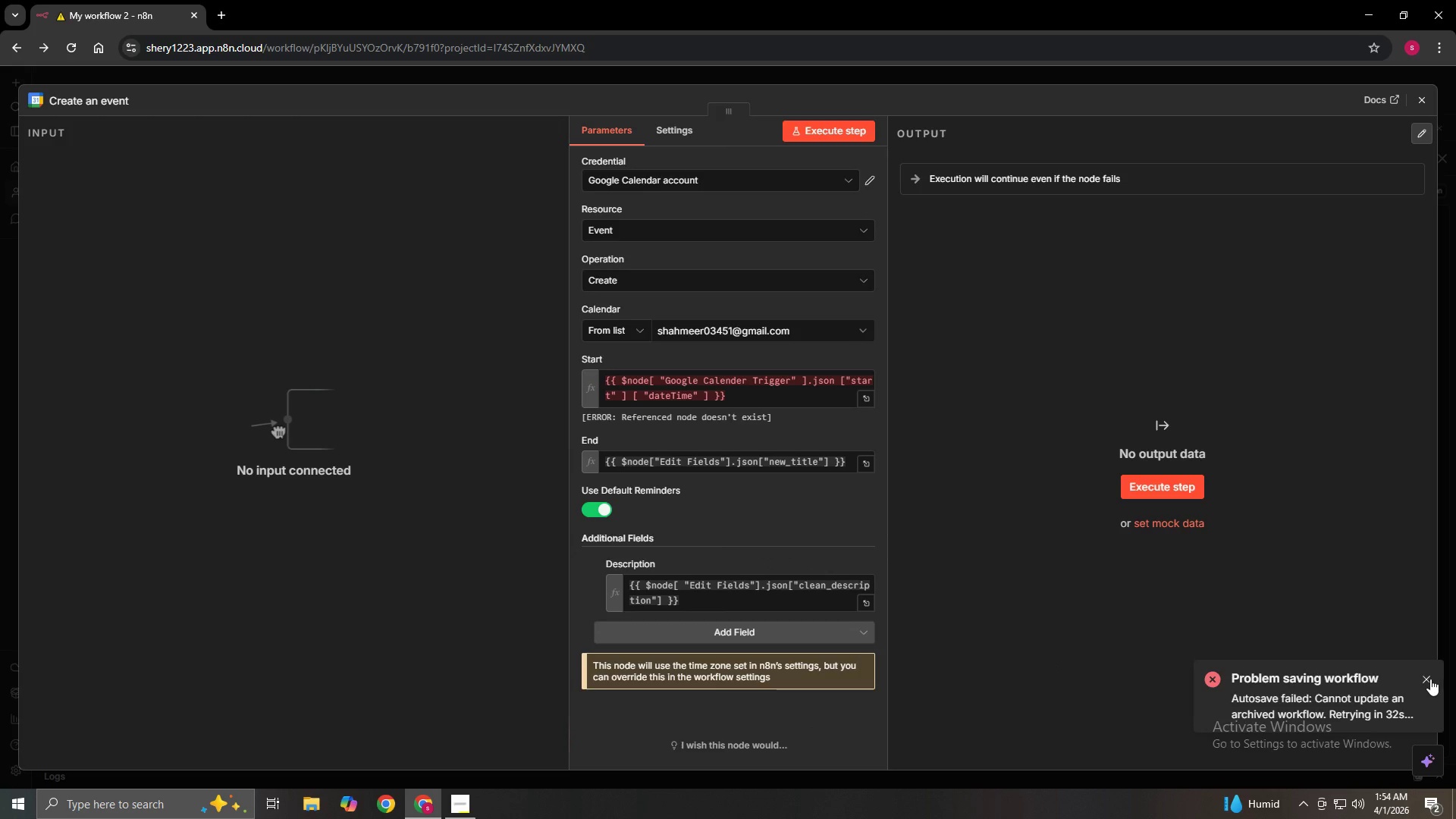 
left_click([1430, 679])
 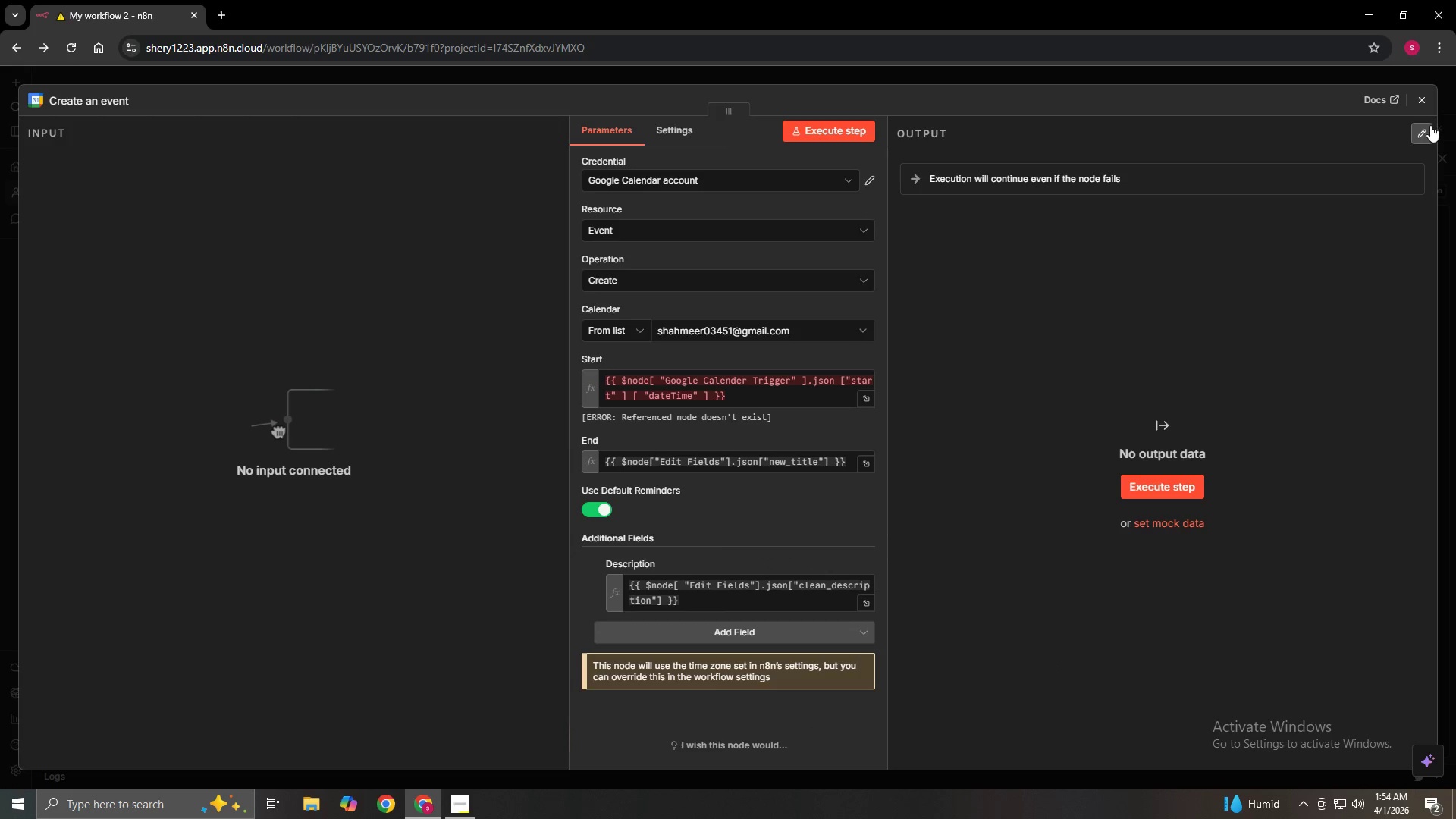 
left_click([1417, 108])
 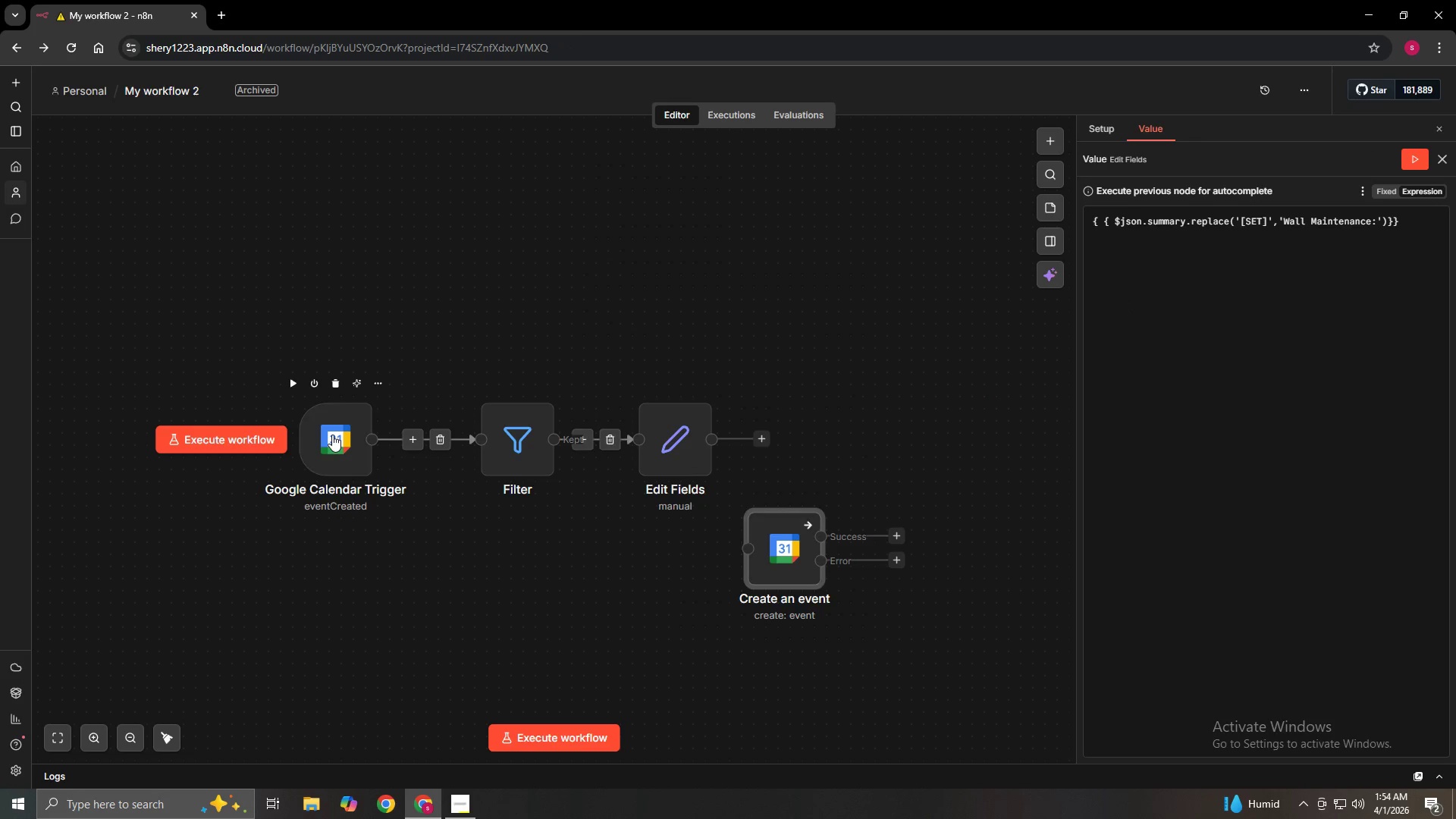 
double_click([332, 435])
 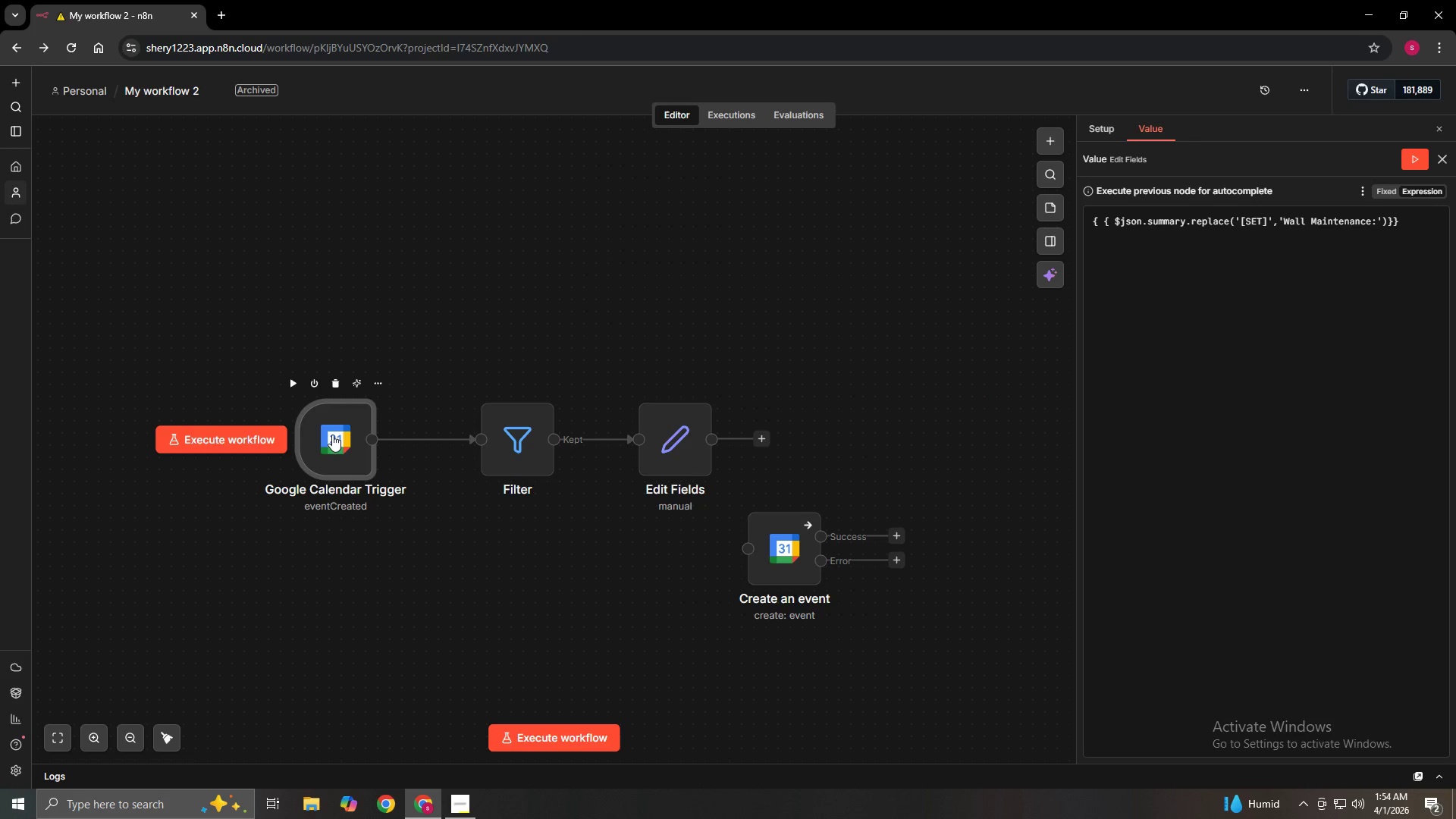 
triple_click([332, 435])
 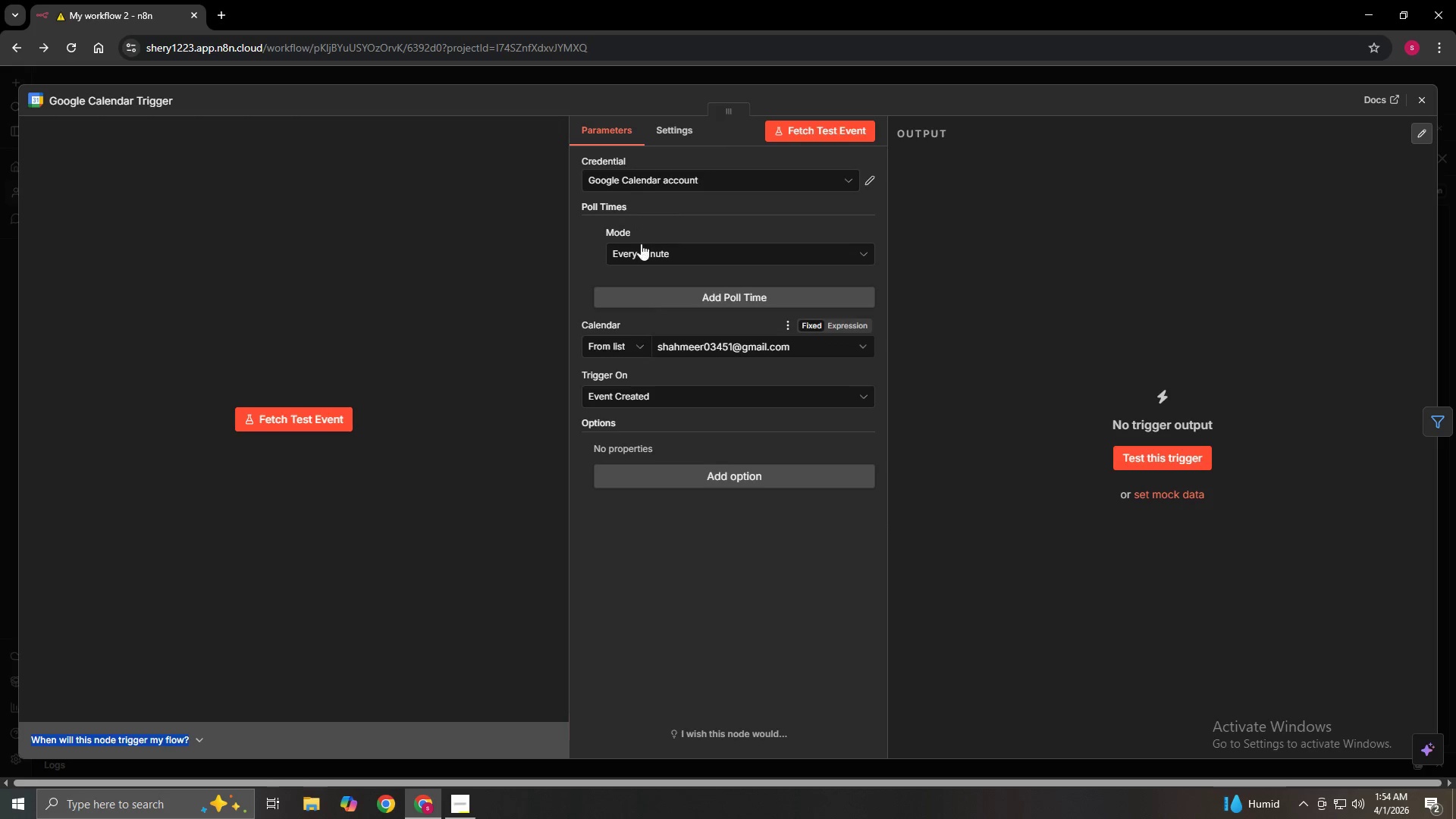 
left_click([681, 130])
 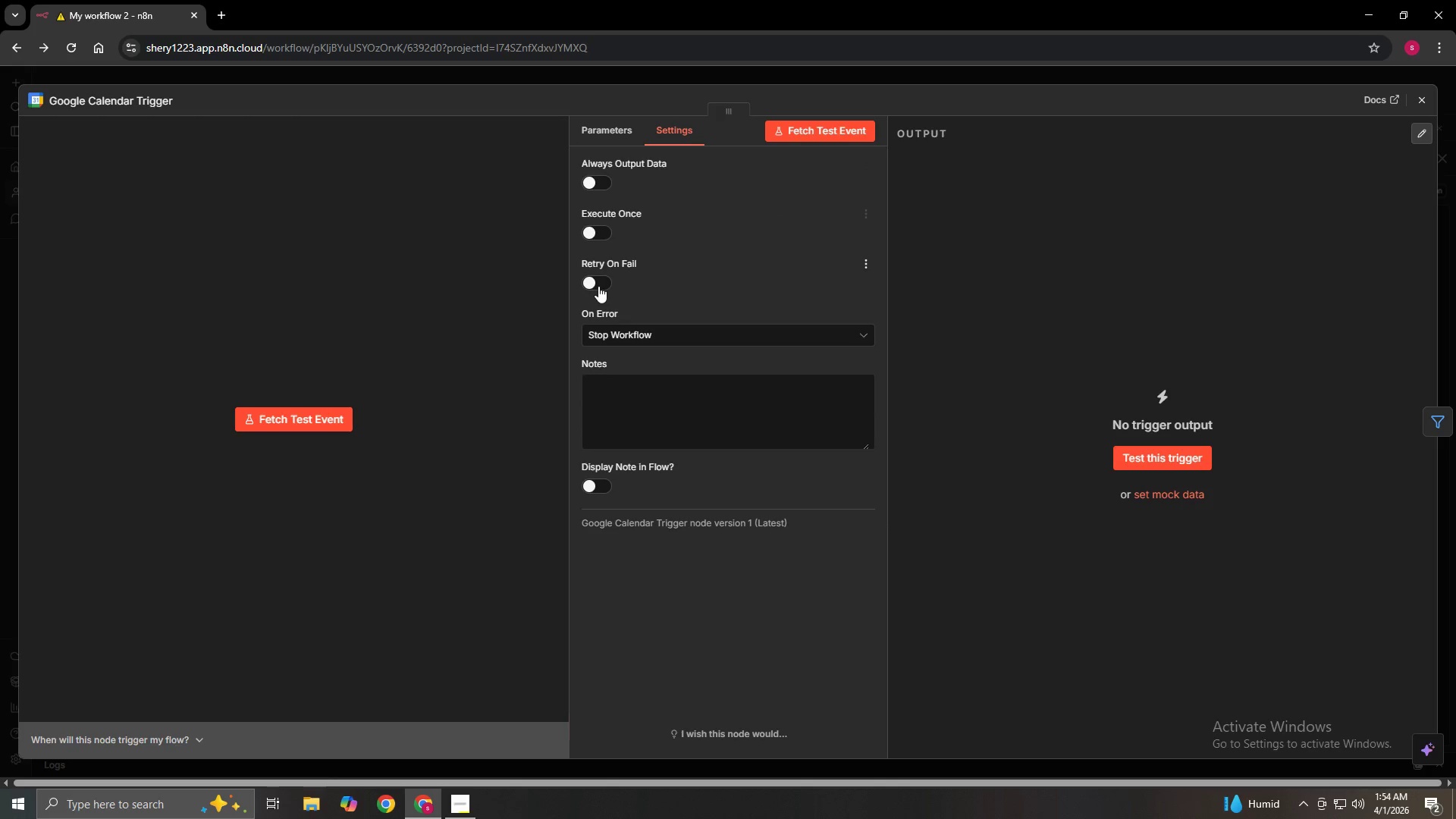 
wait(5.11)
 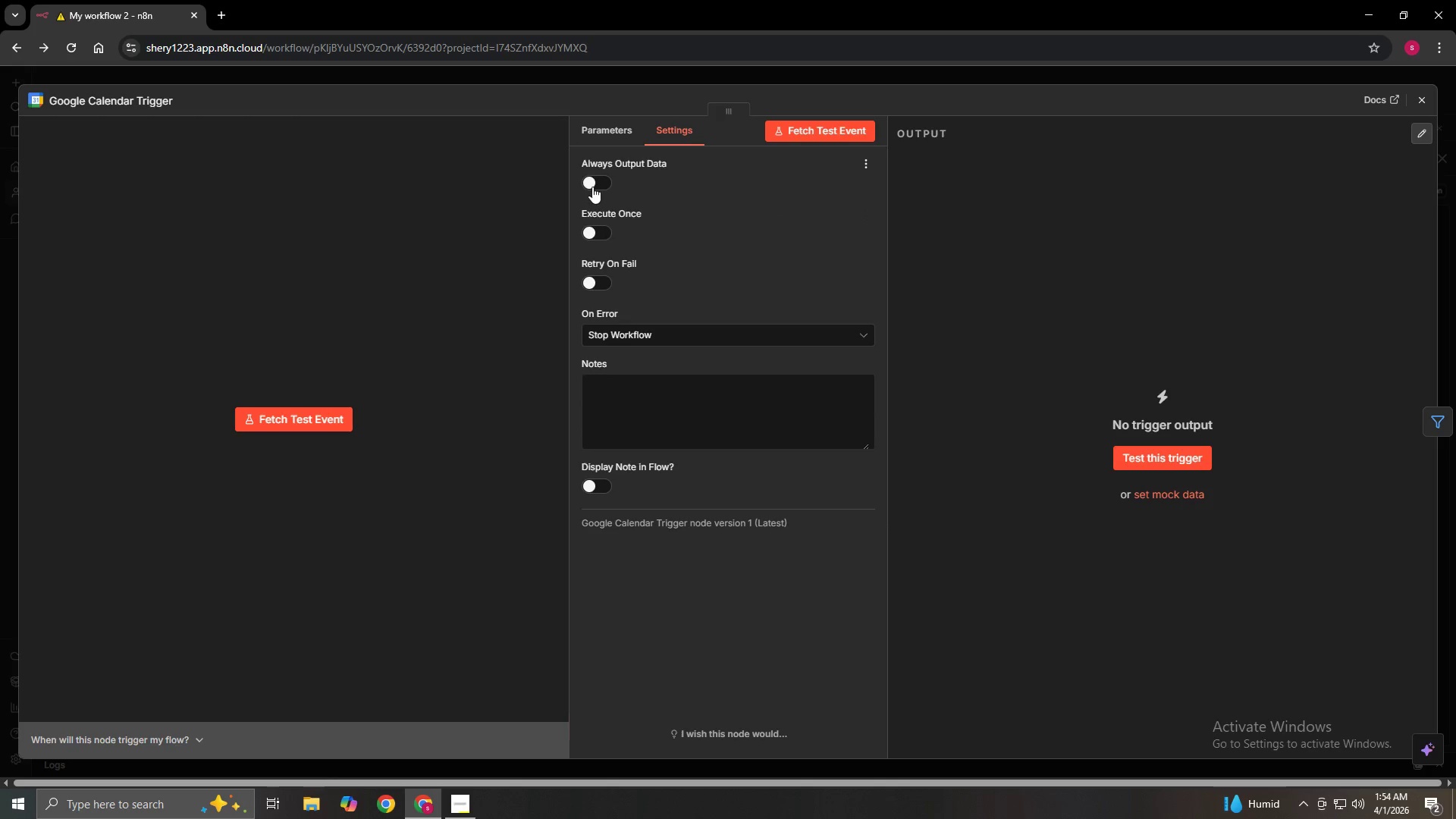 
left_click([620, 337])
 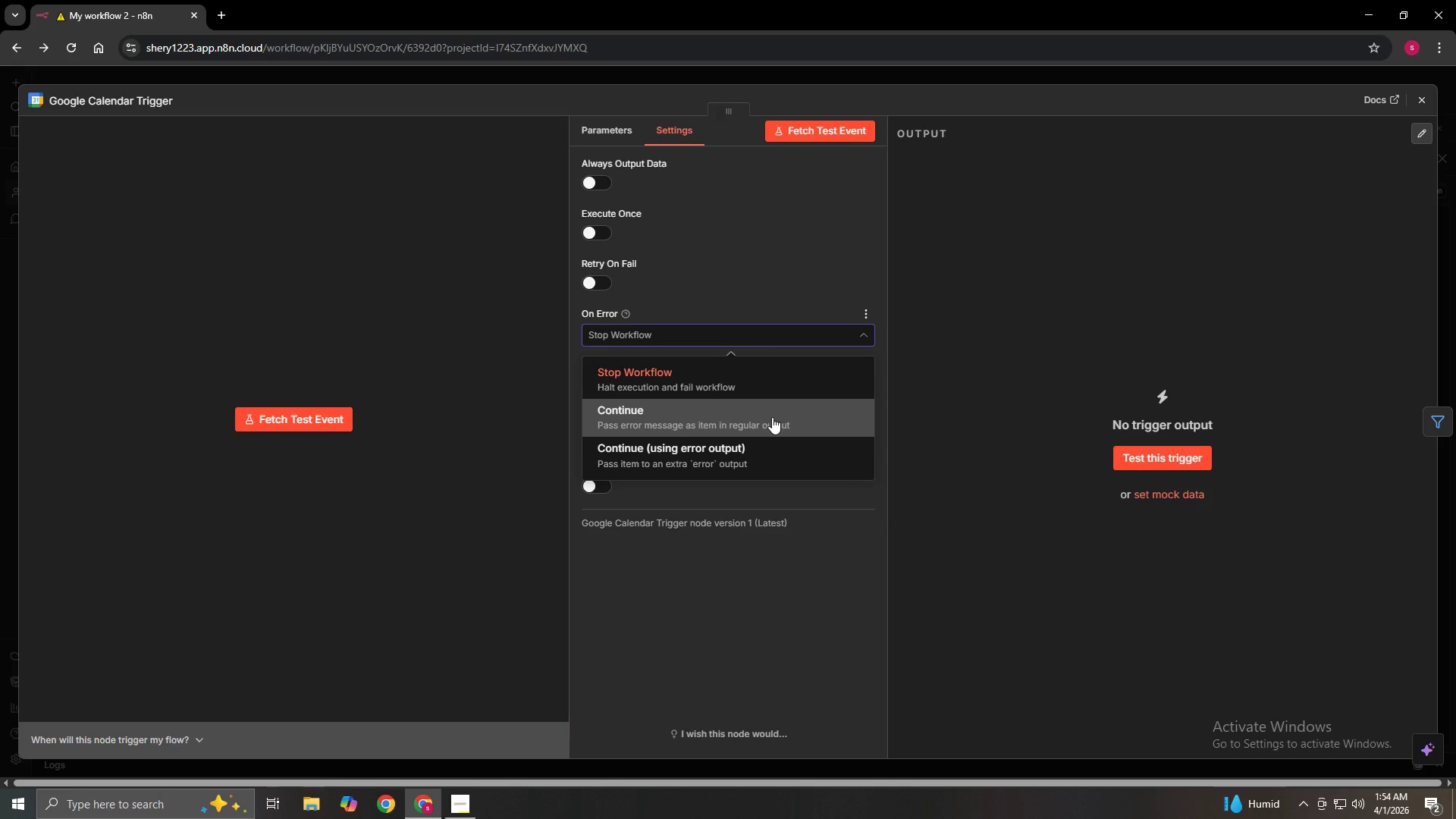 
left_click([766, 441])
 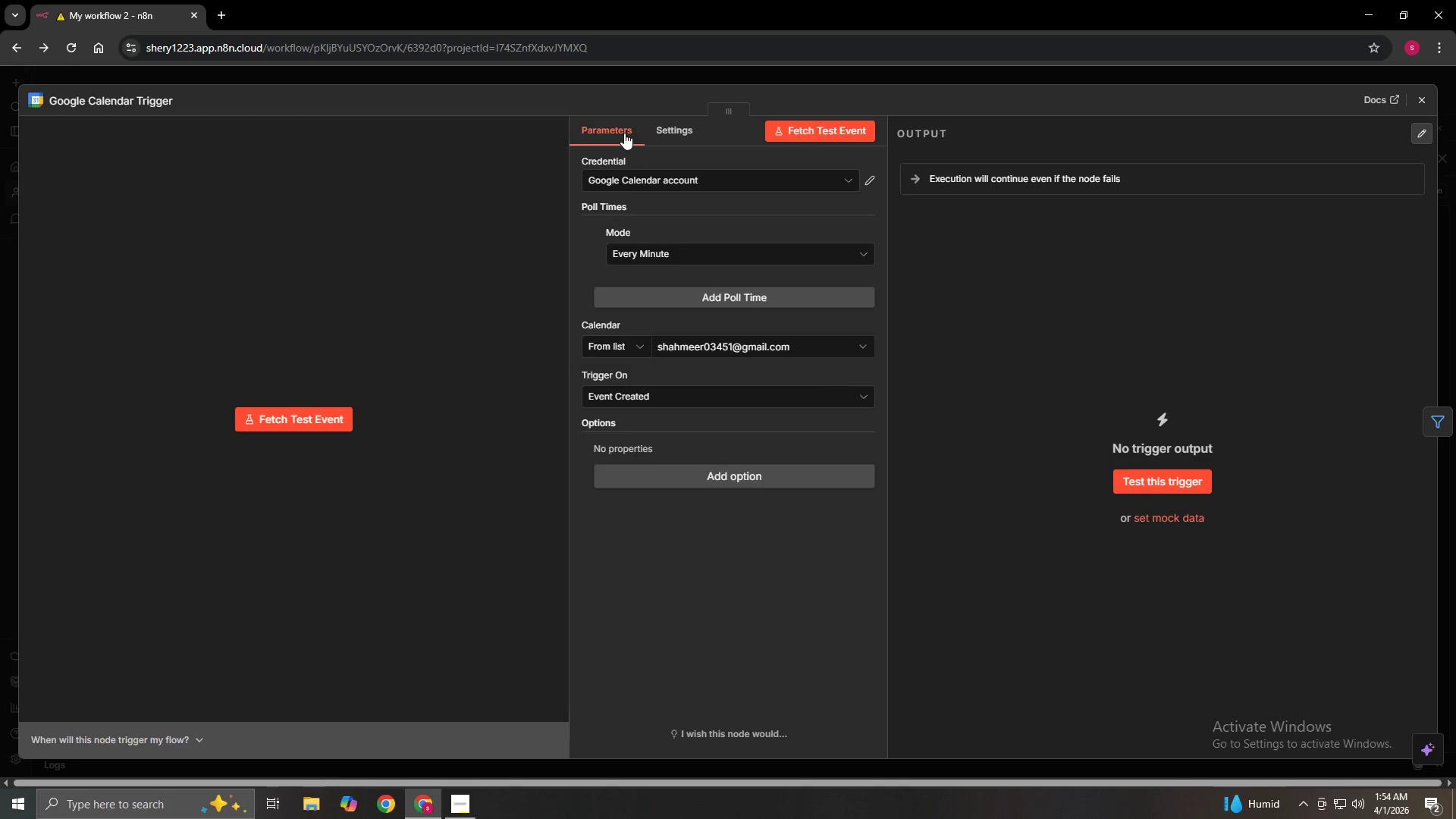 
left_click([1168, 474])
 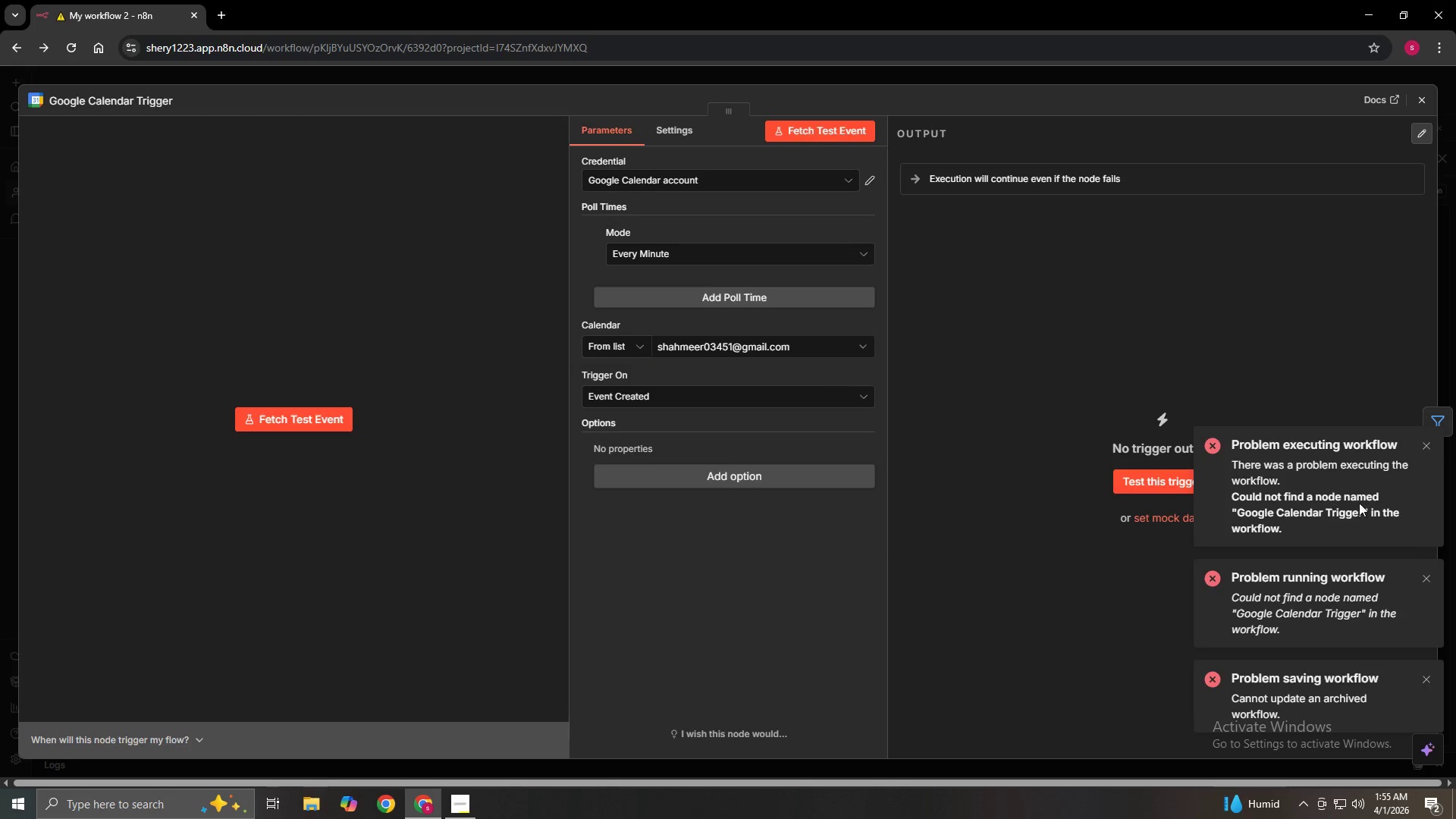 
wait(9.77)
 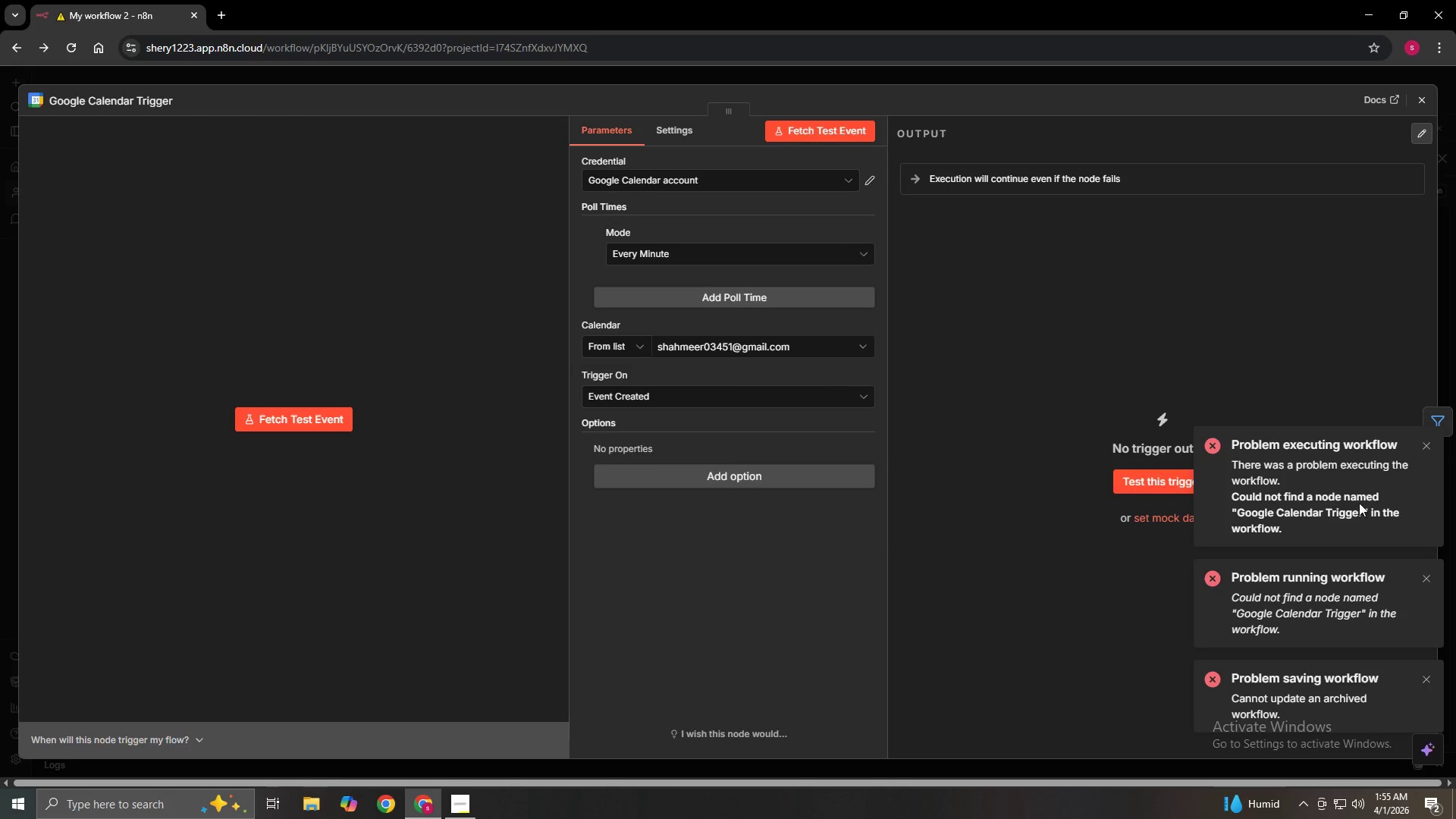 
left_click([1427, 531])
 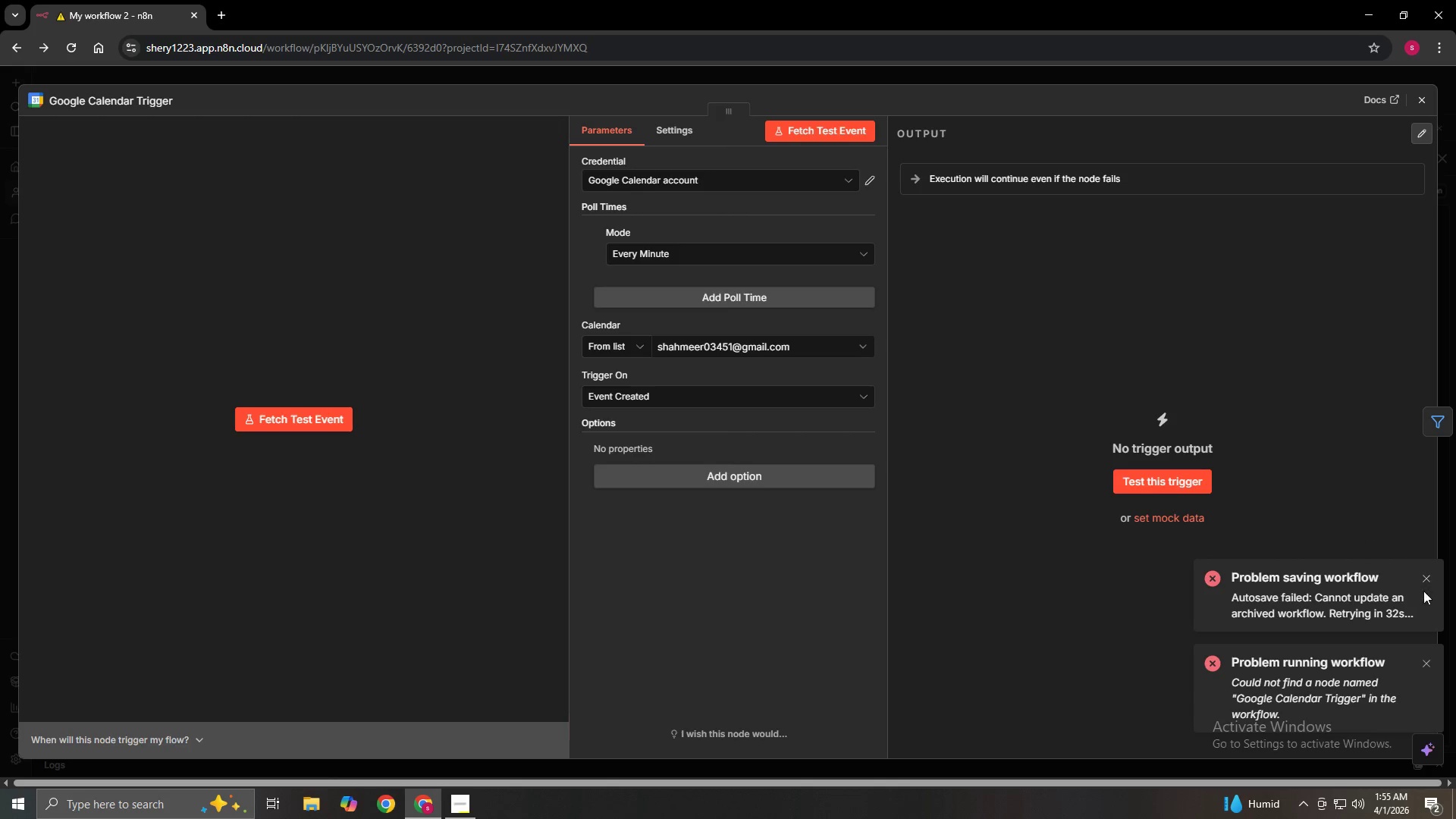 
left_click([1418, 573])
 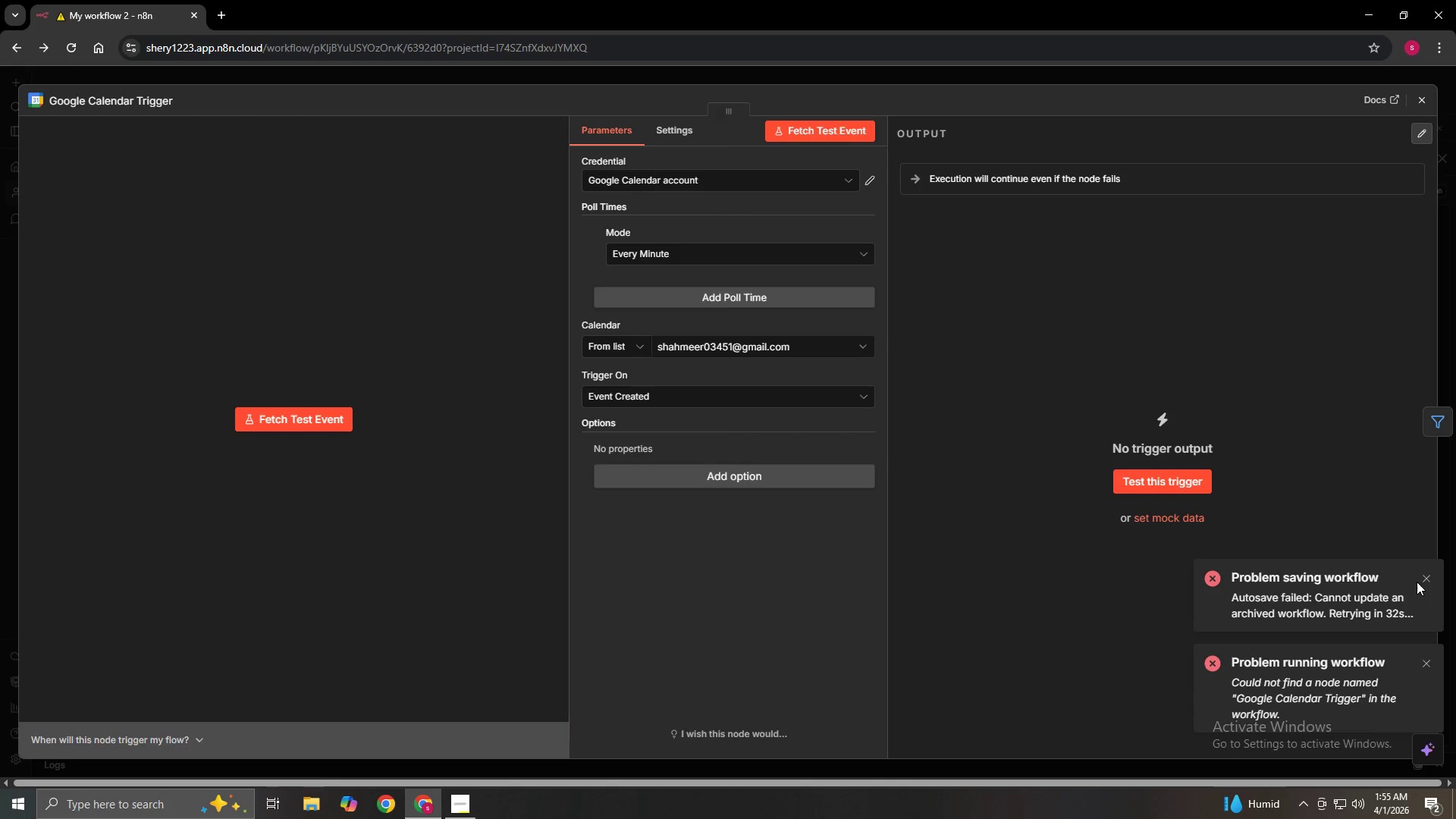 
left_click([1425, 580])
 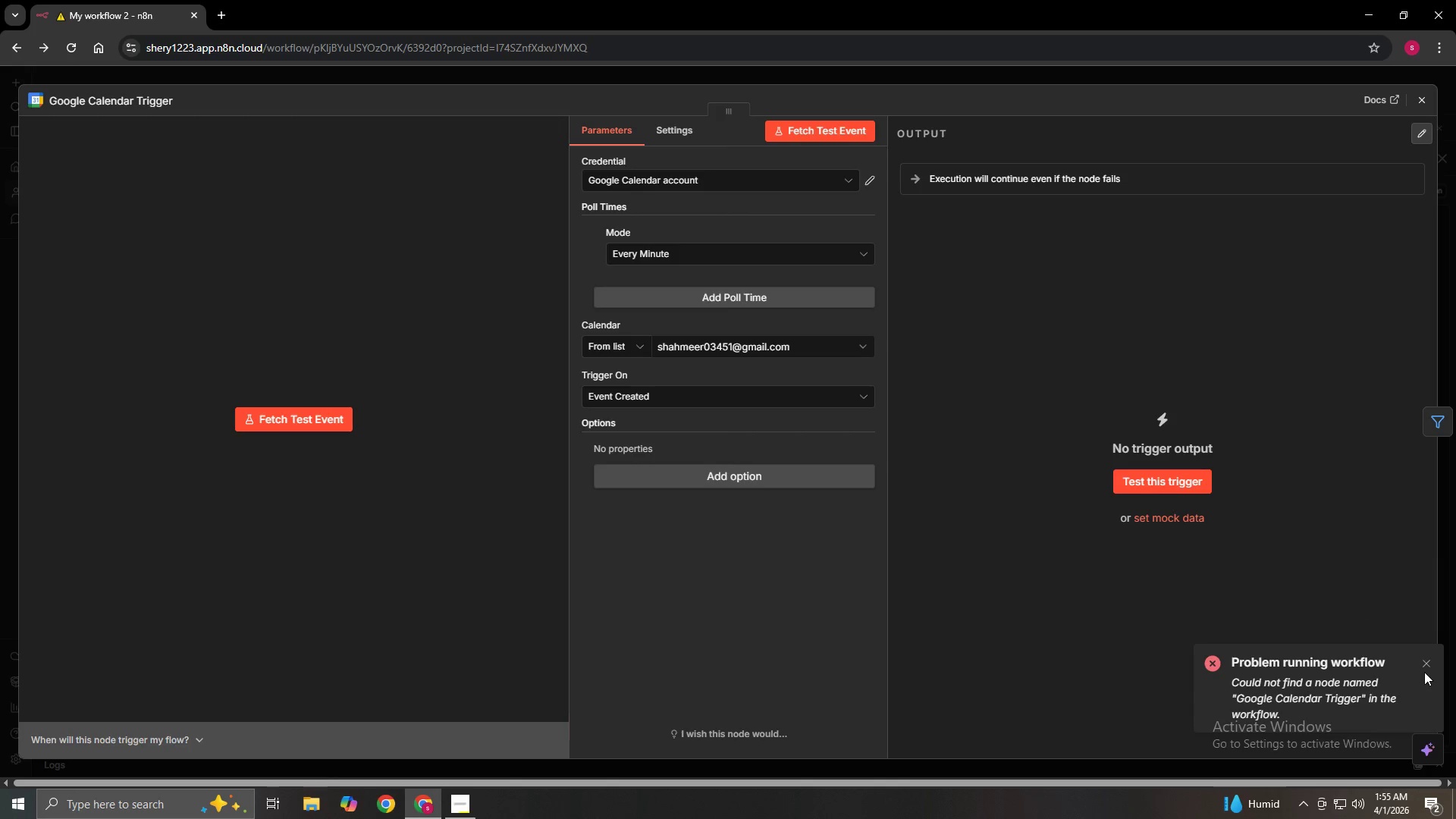 
left_click([1421, 664])
 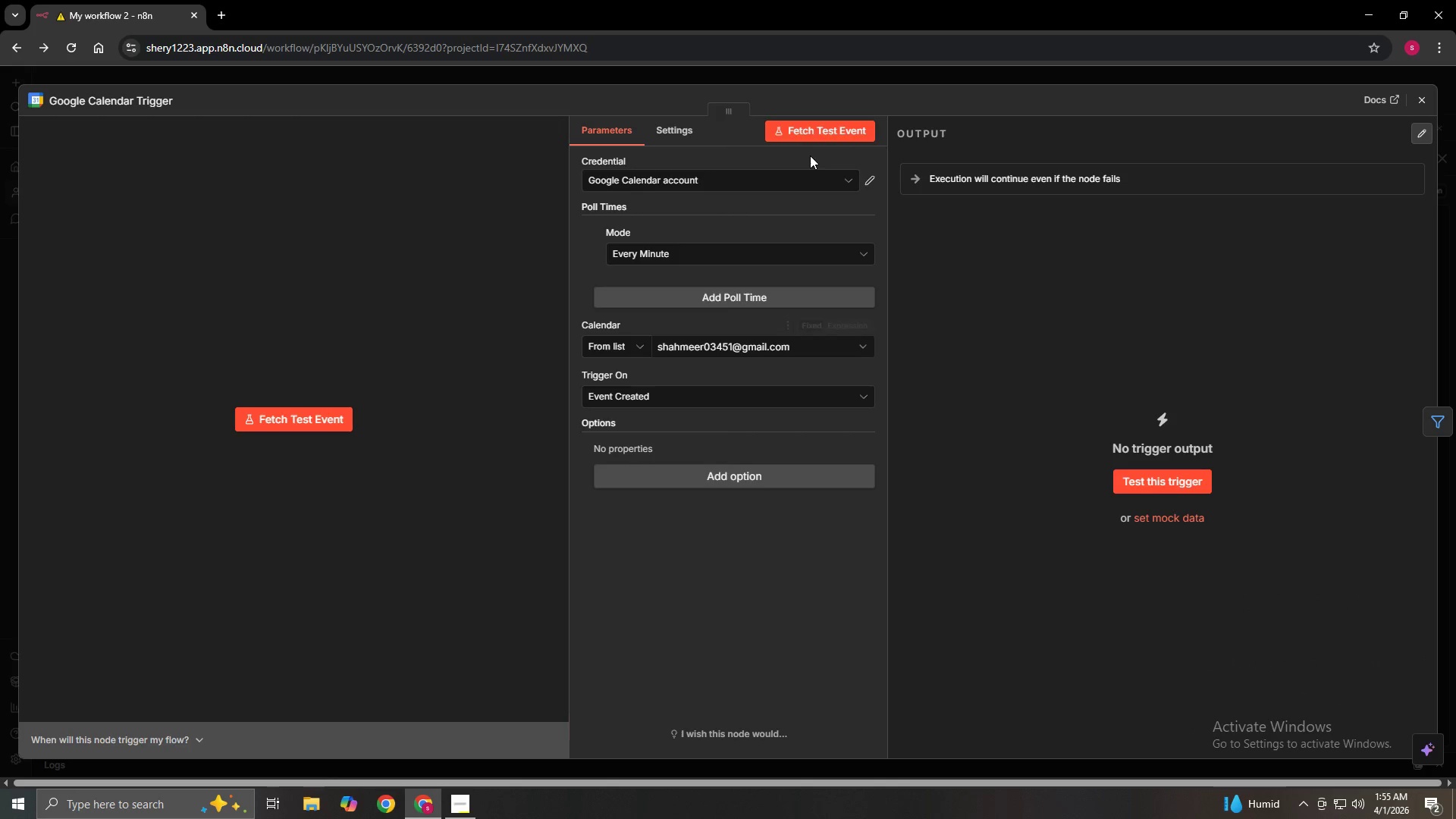 
left_click([808, 131])
 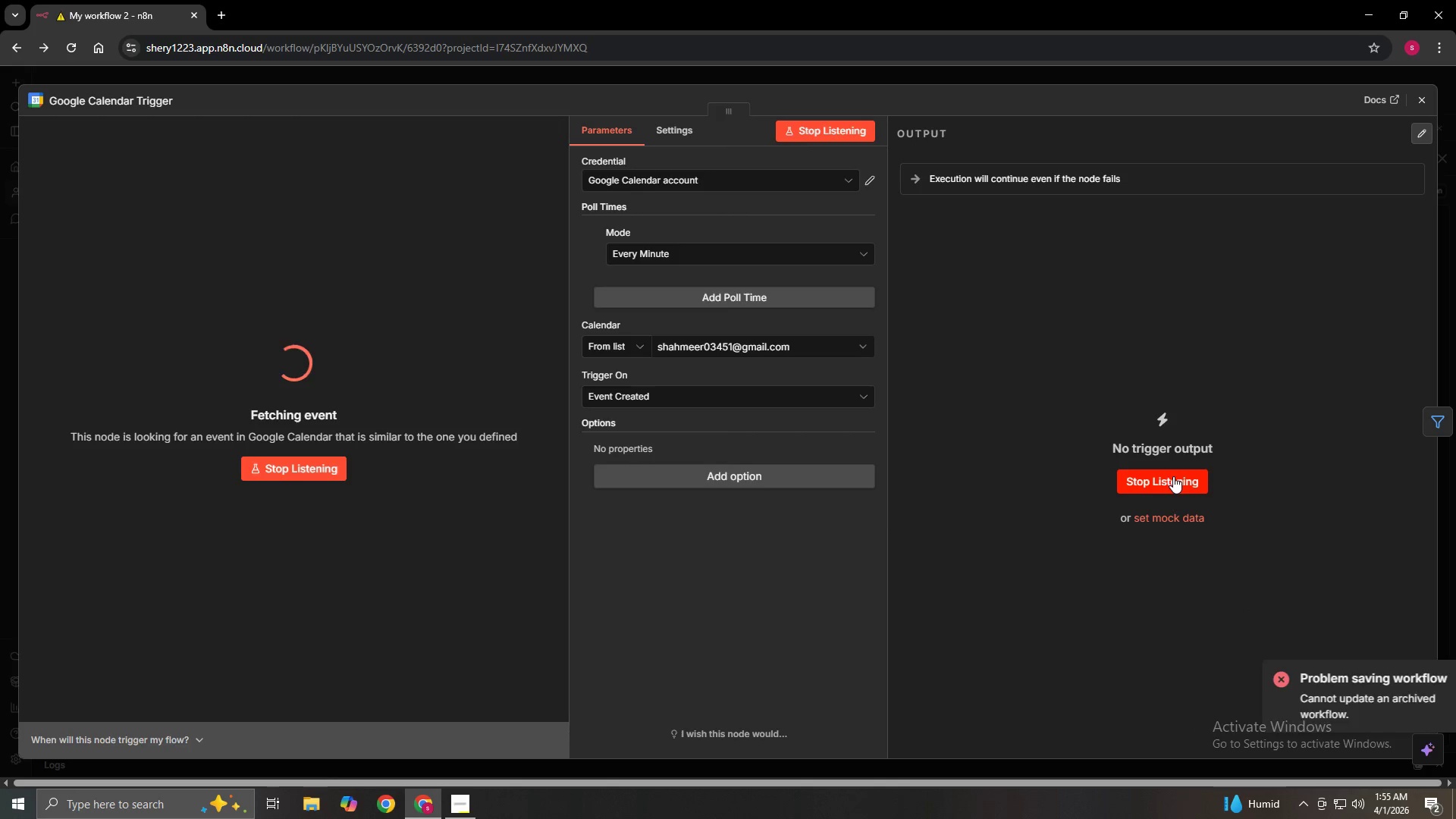 
mouse_move([1167, 464])
 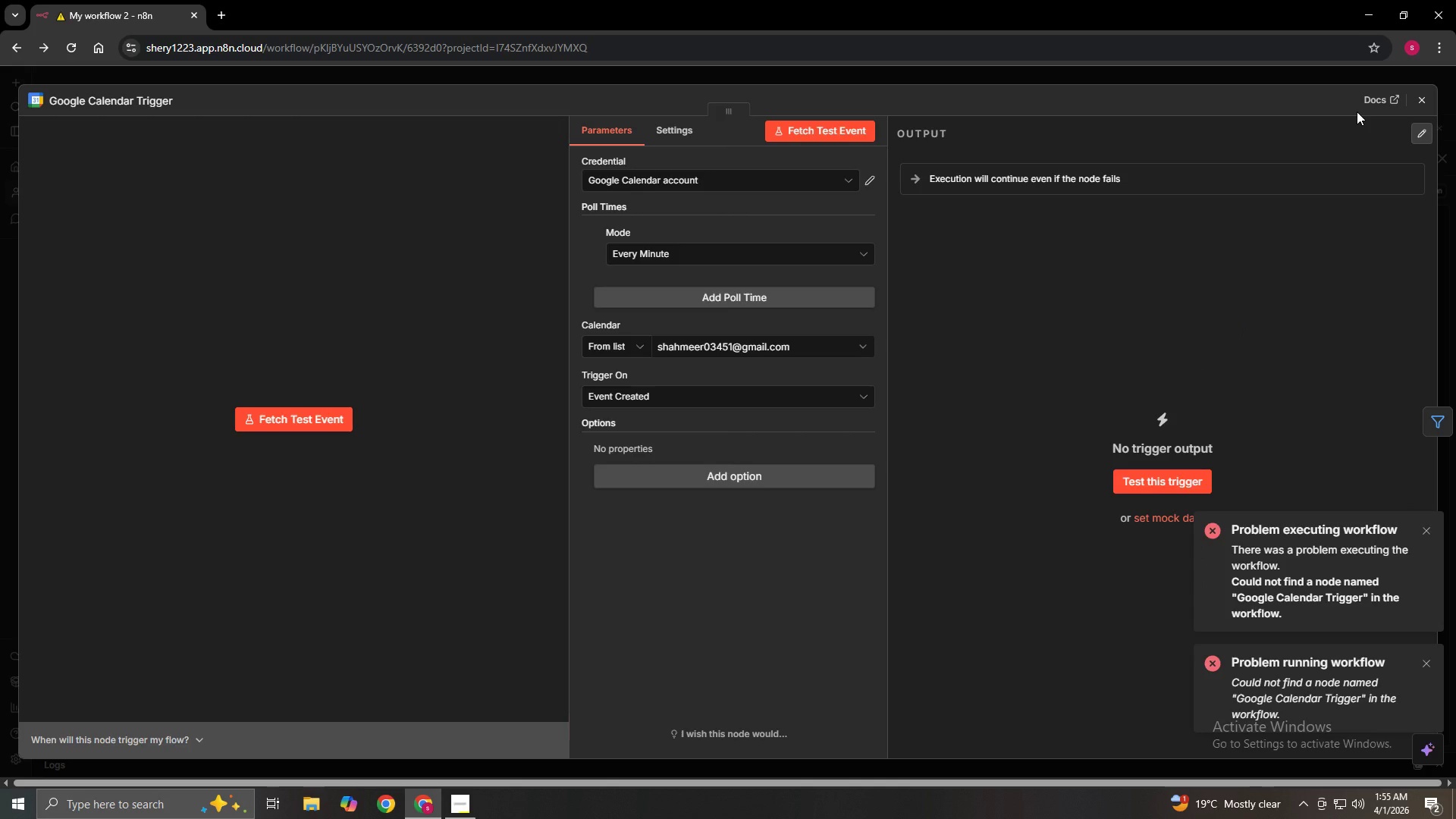 
left_click([1414, 96])
 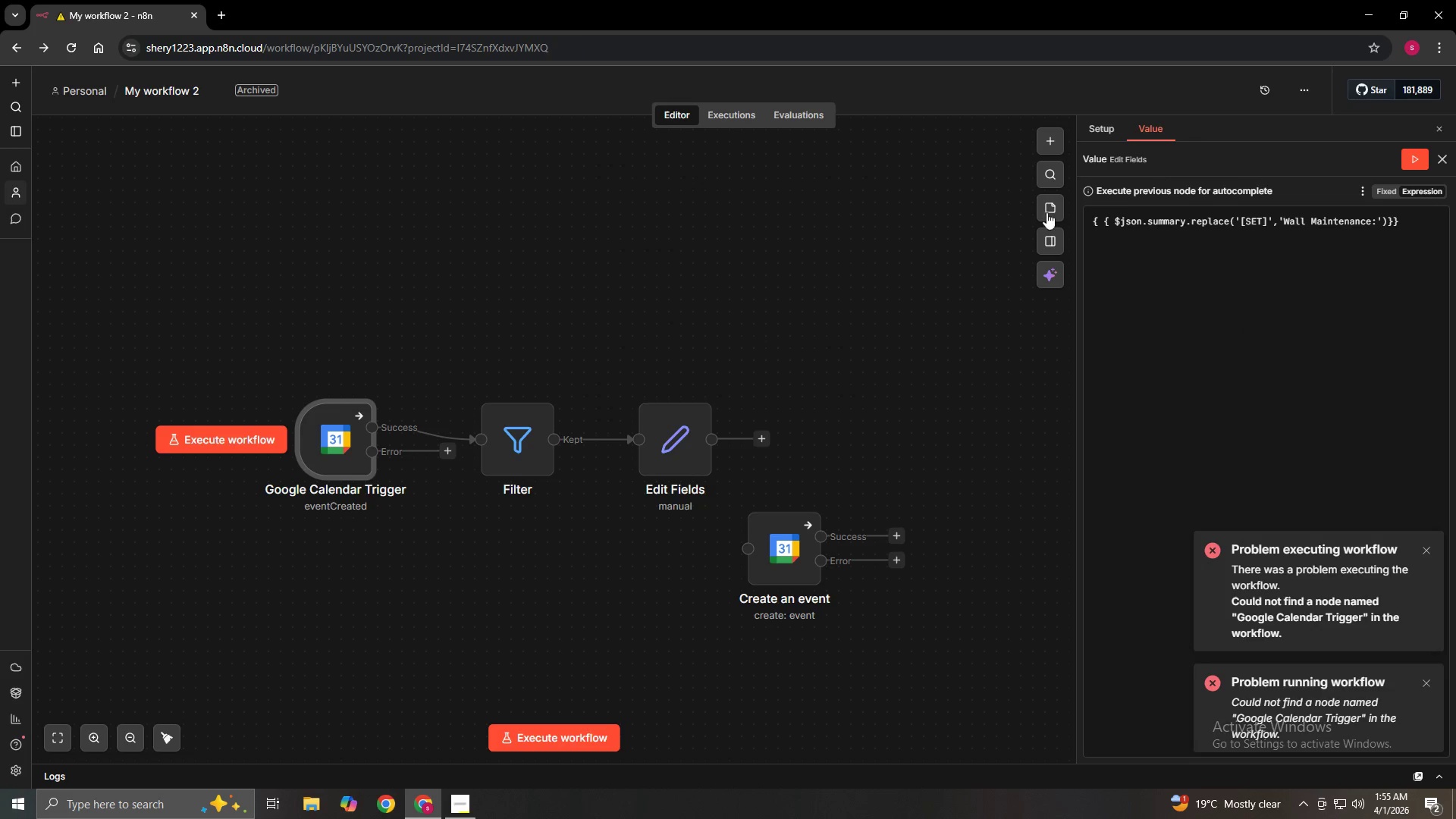 
left_click([930, 247])
 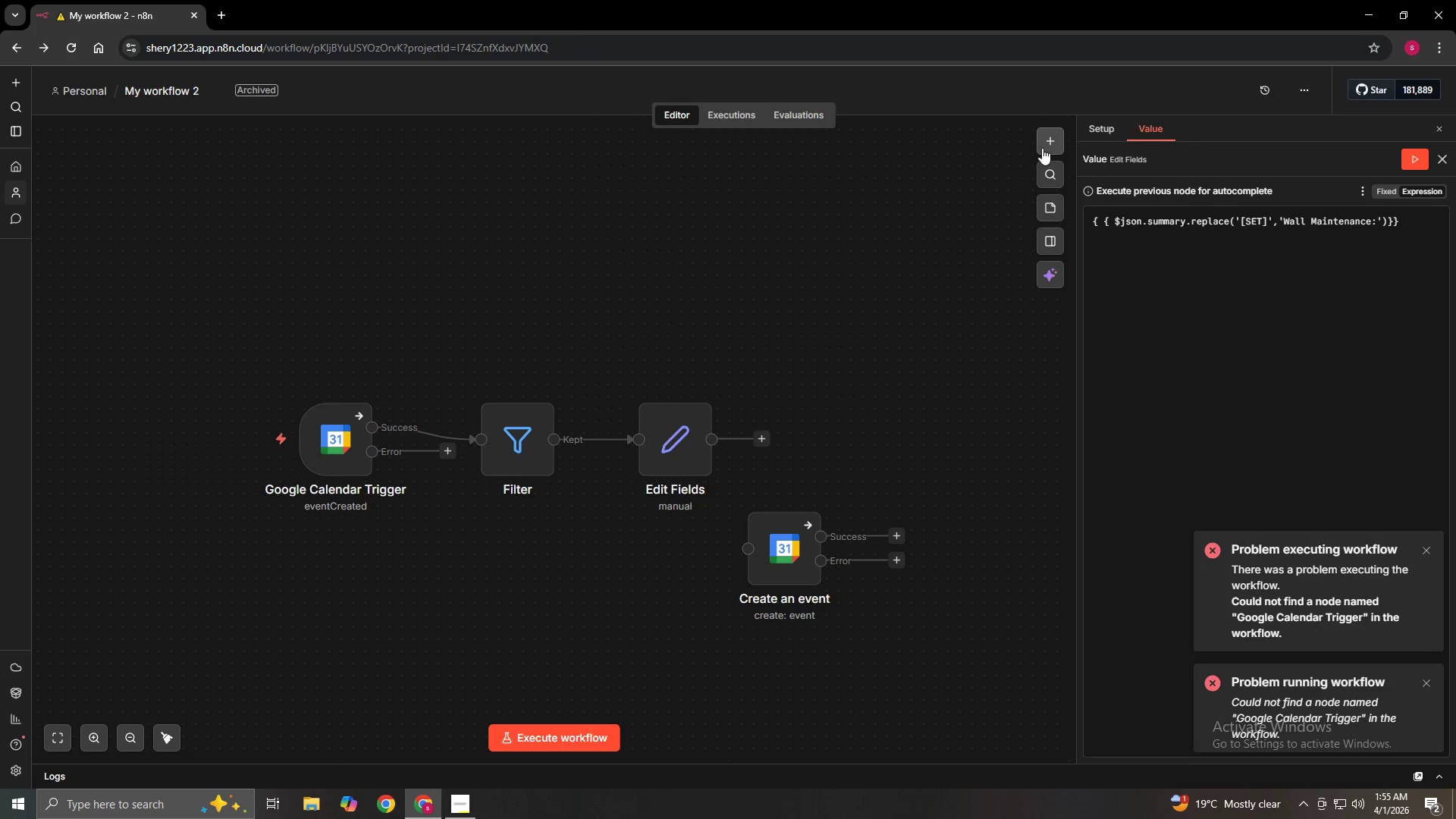 
left_click([1041, 144])
 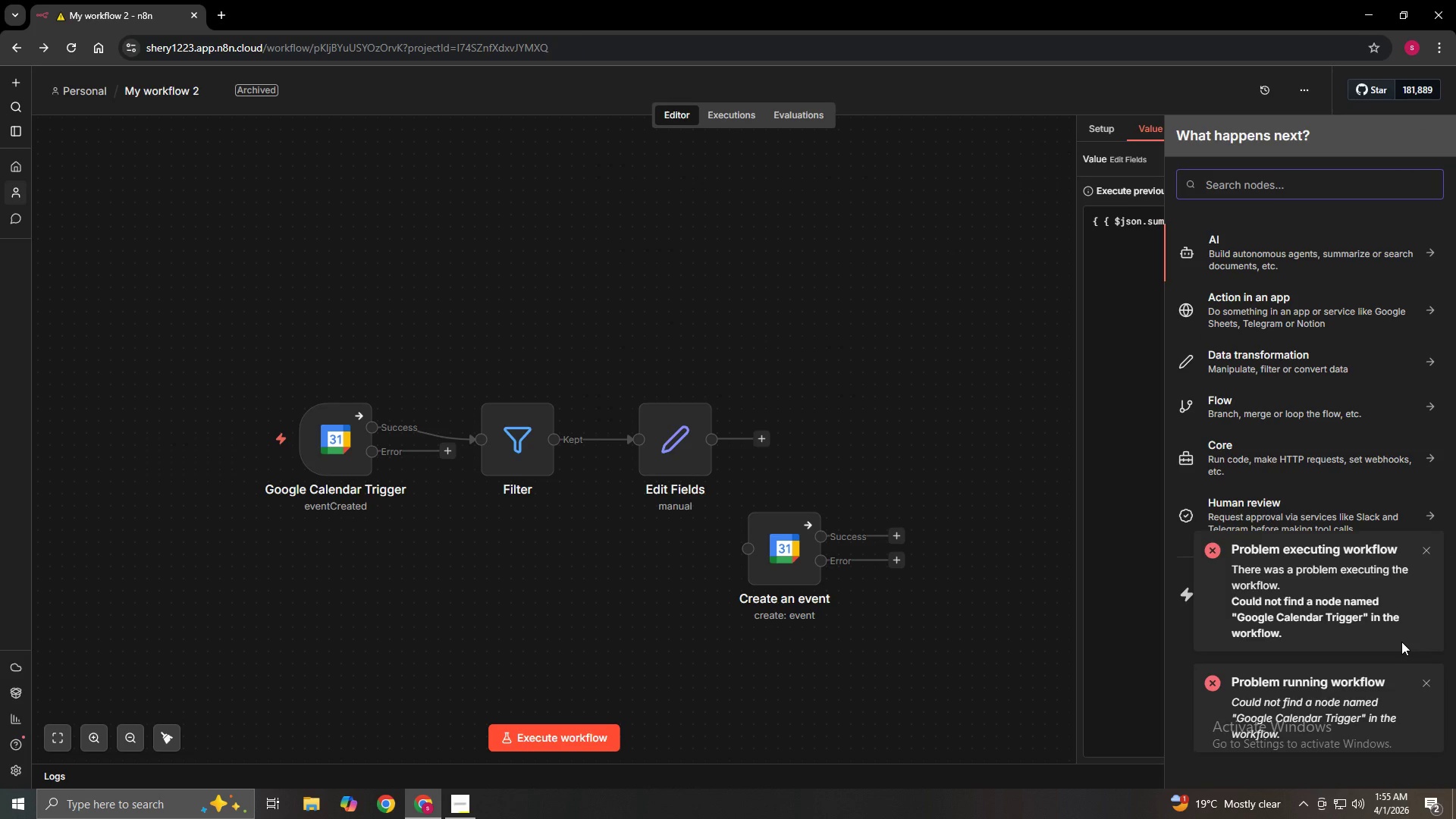 
wait(9.11)
 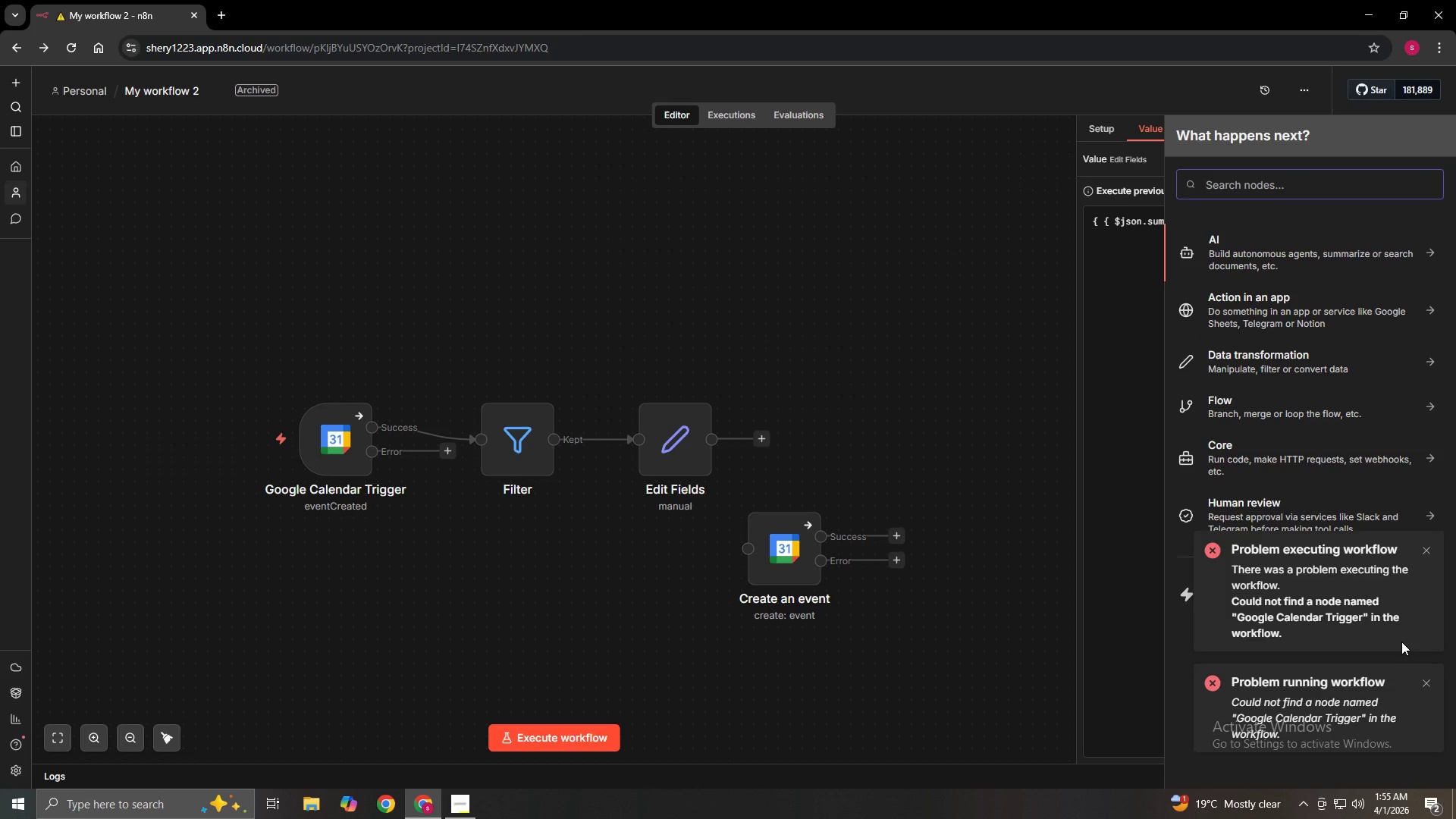 
type(google cl)
key(Backspace)
type(alend)
 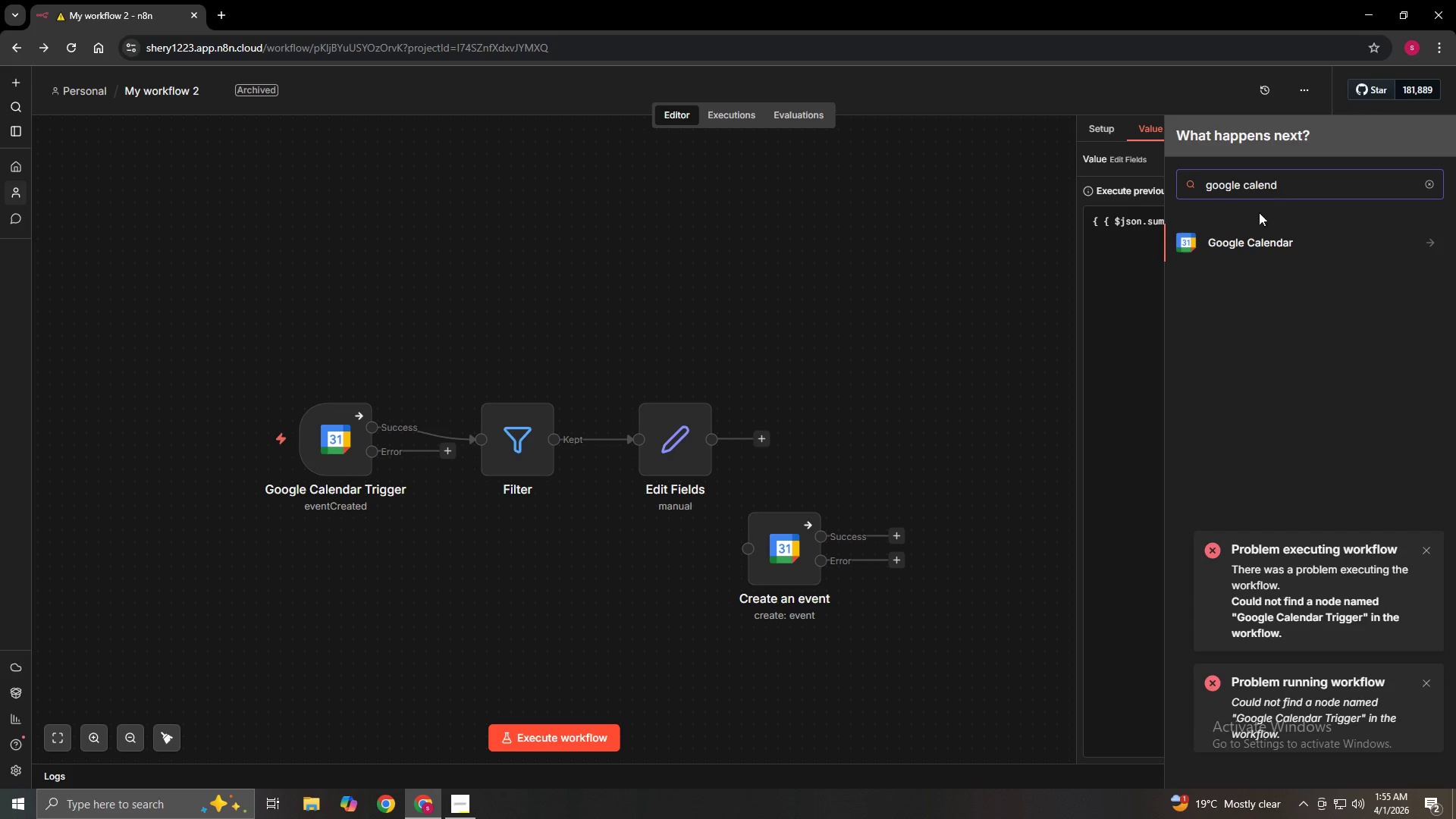 
left_click([1256, 237])
 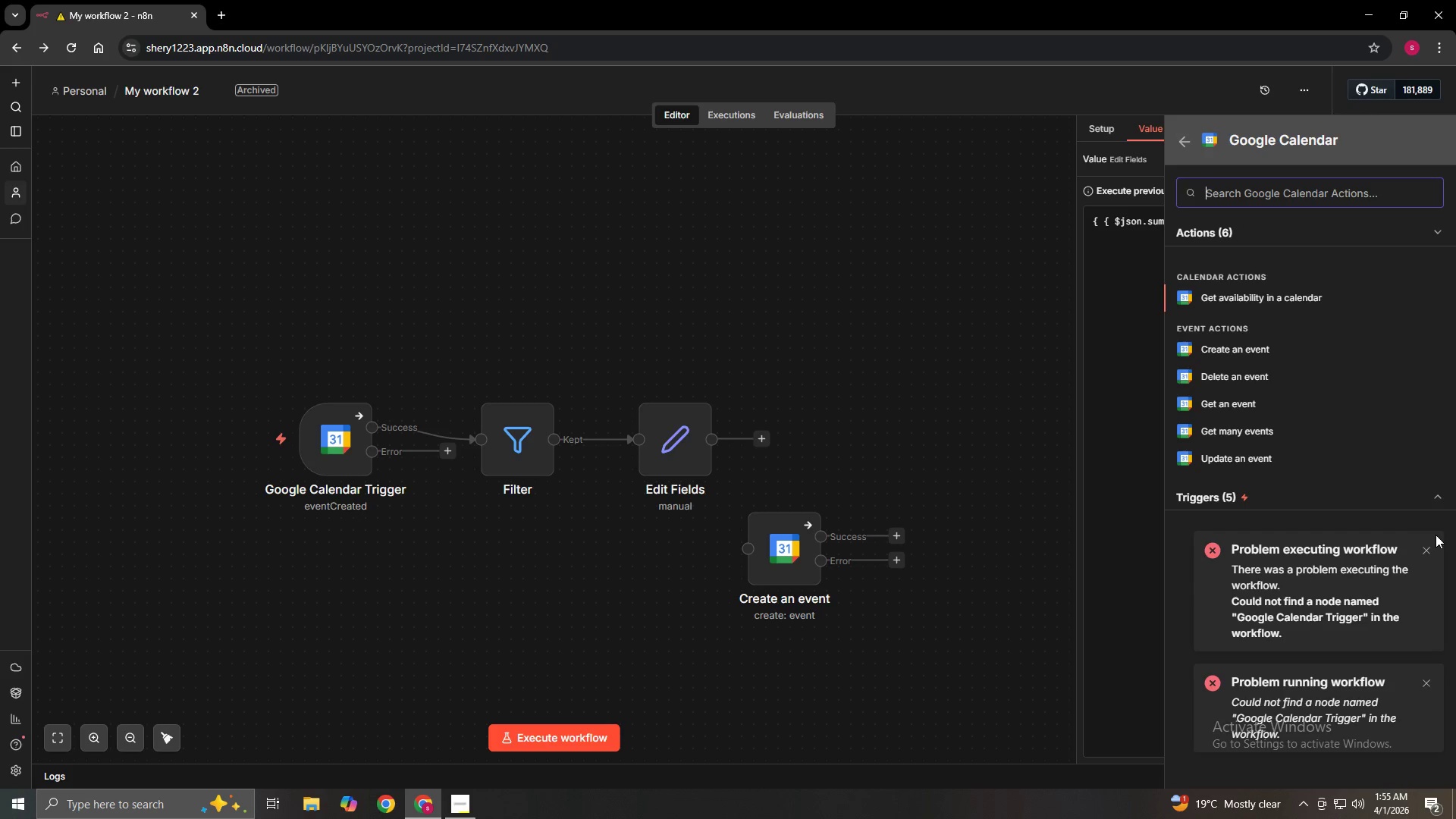 
left_click([1423, 544])
 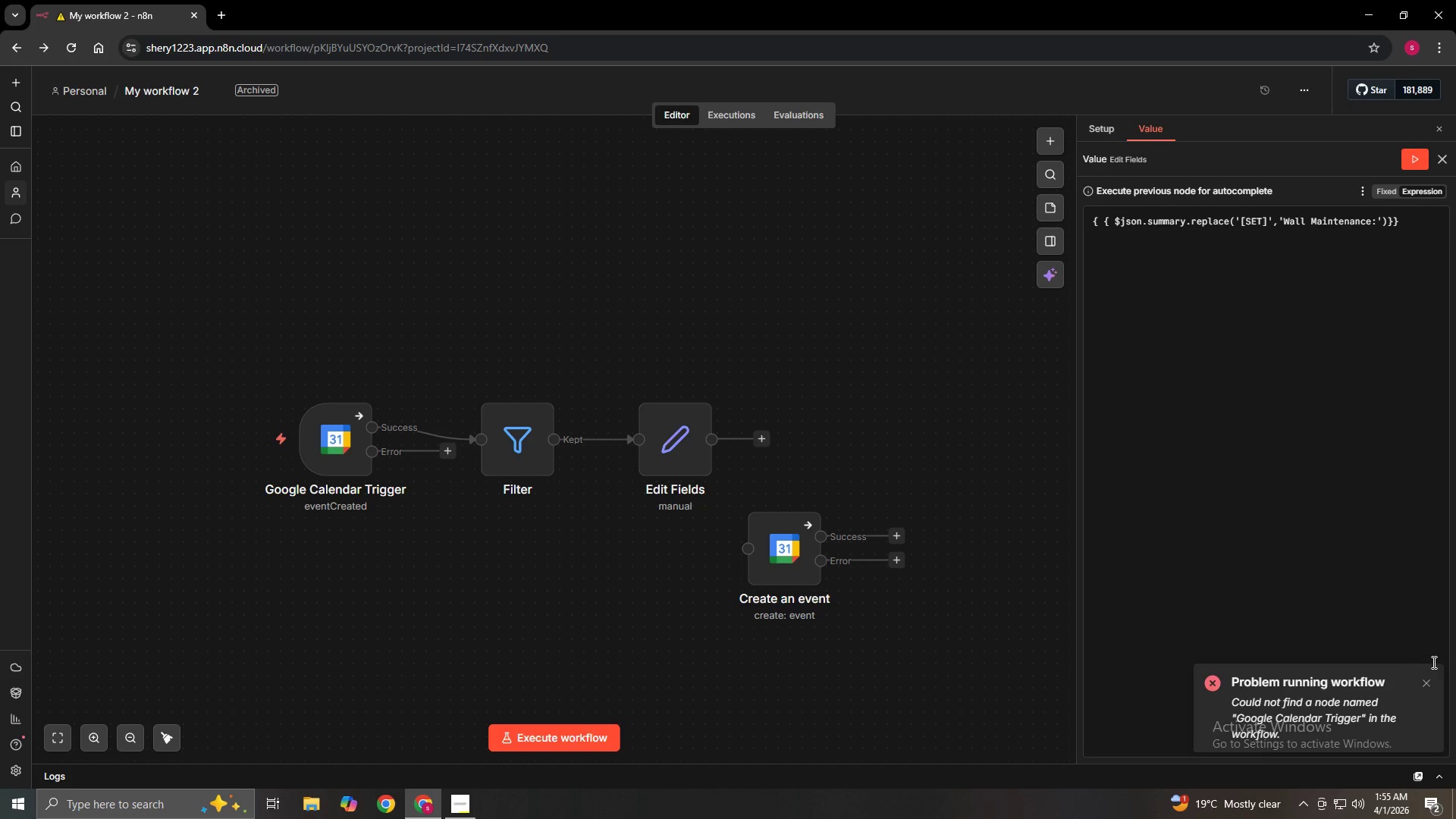 
left_click([1428, 684])
 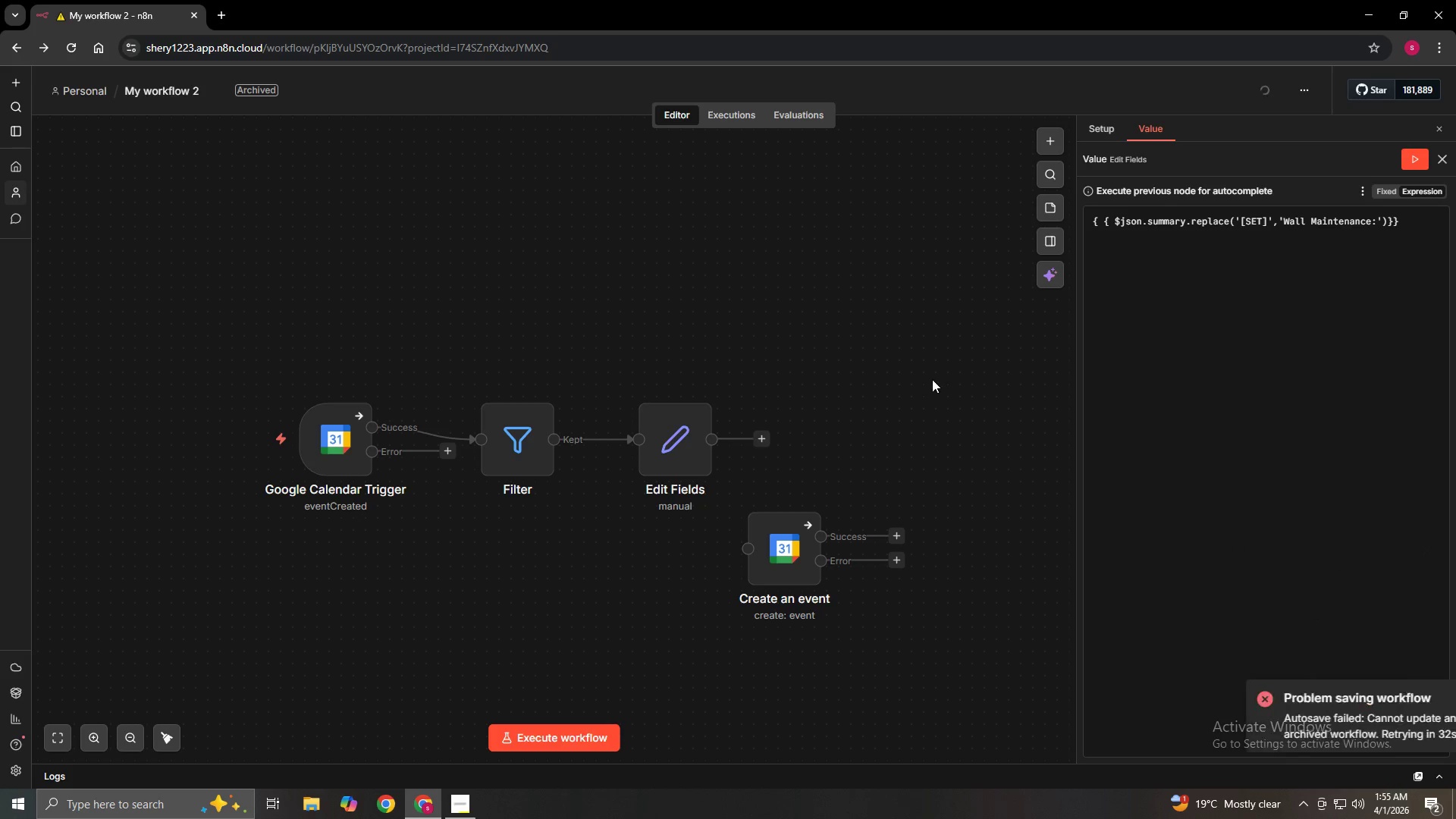 
left_click([946, 372])
 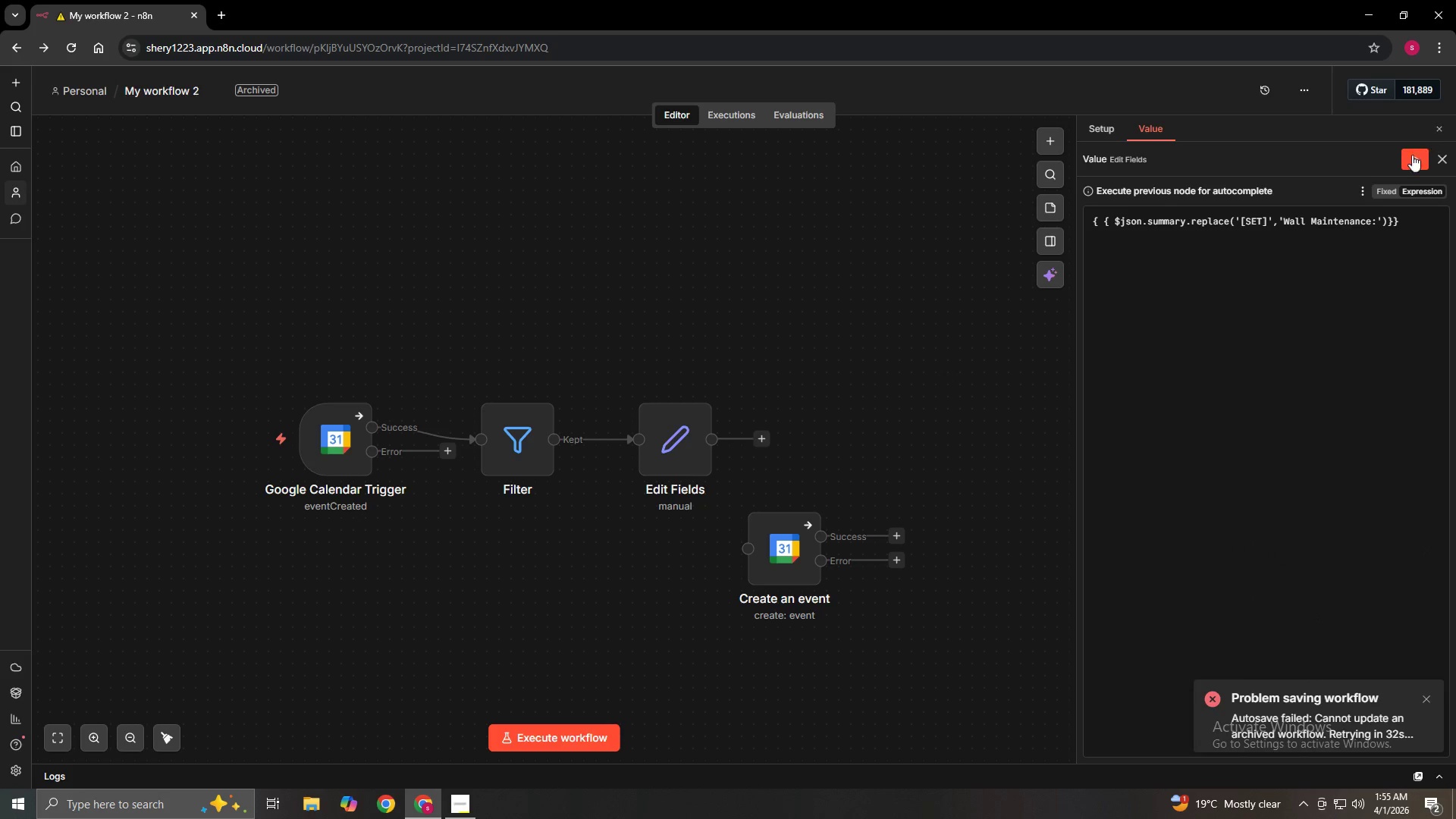 
left_click([1414, 159])
 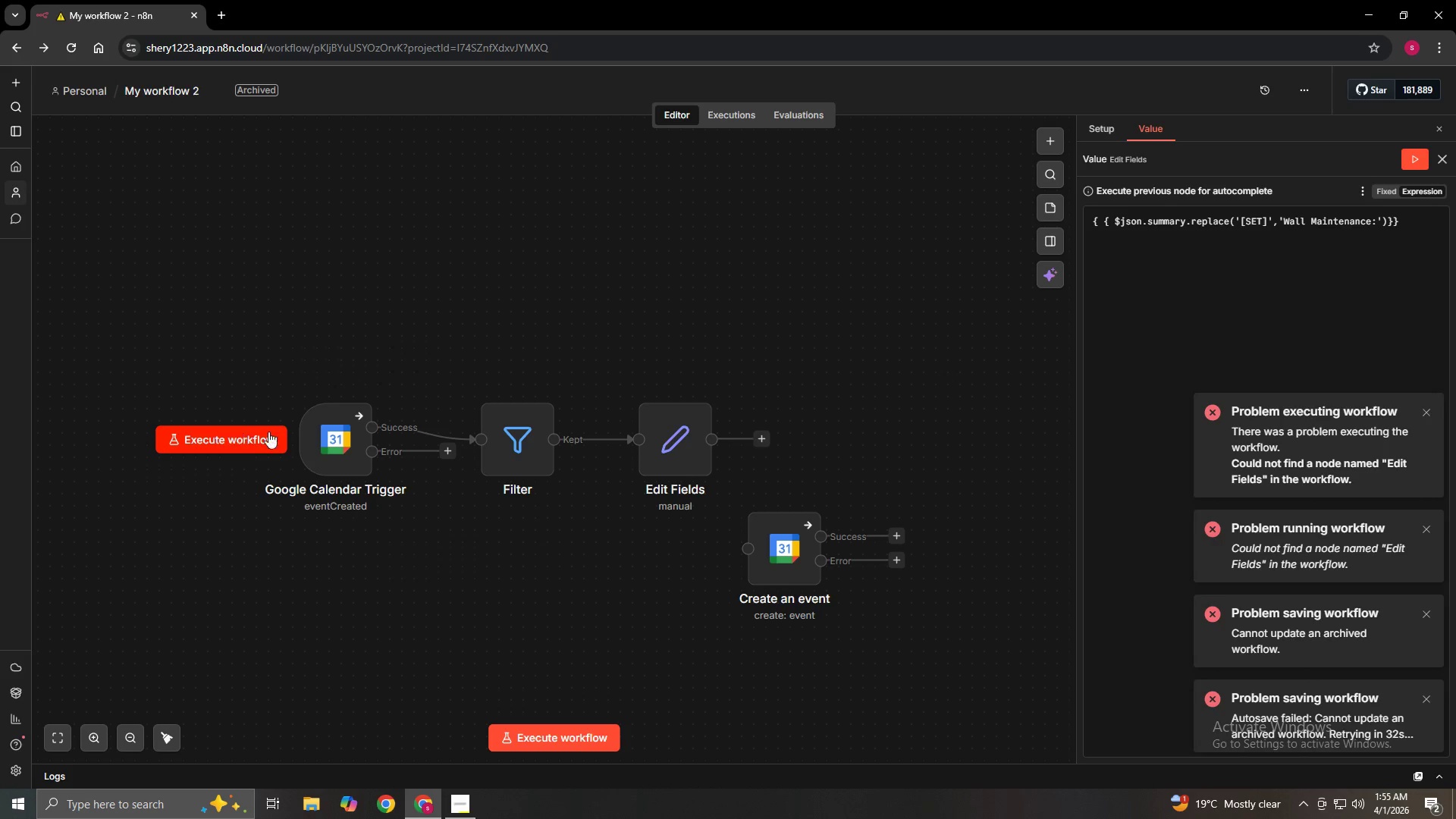 
wait(5.53)
 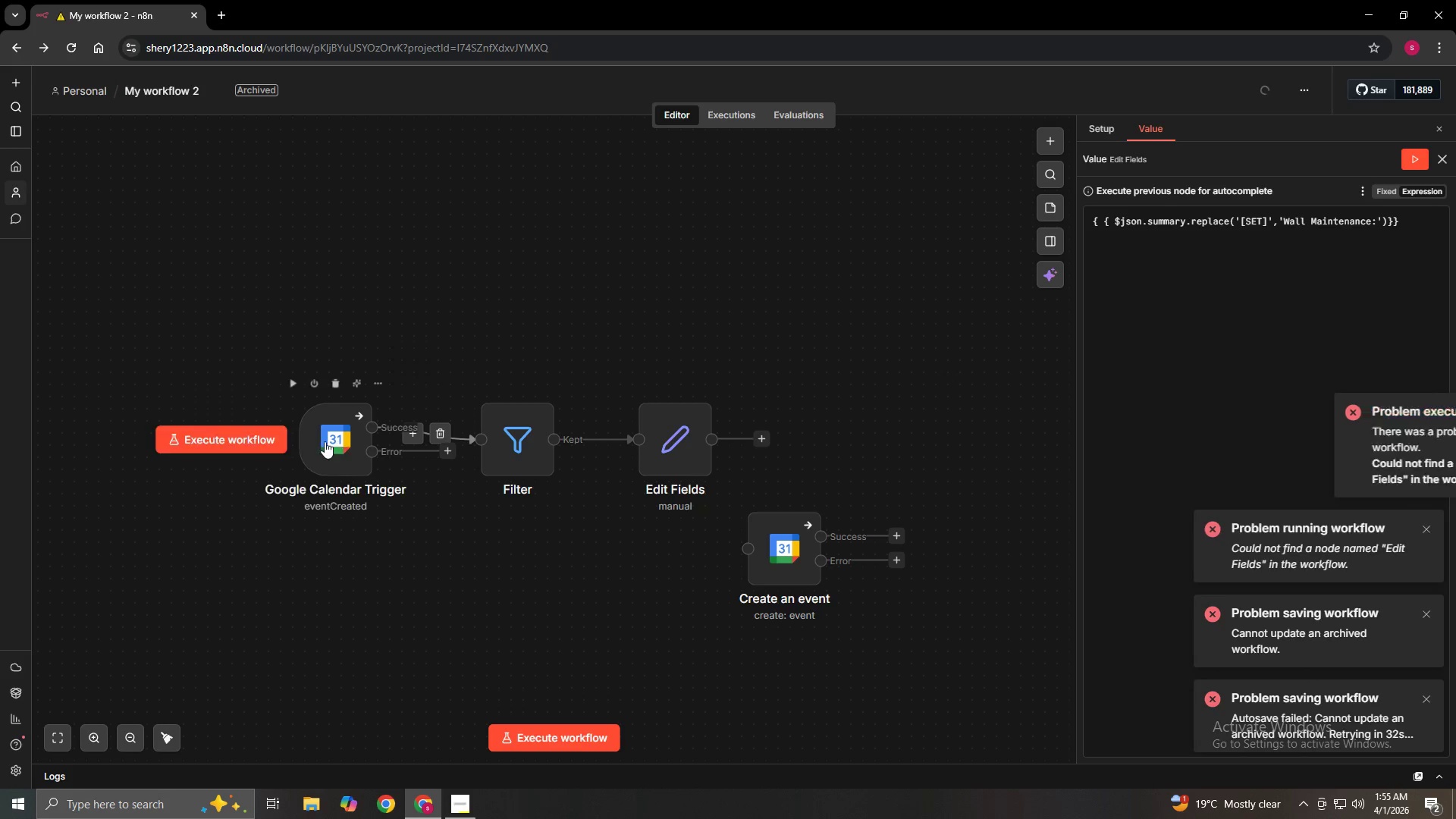 
left_click([568, 742])
 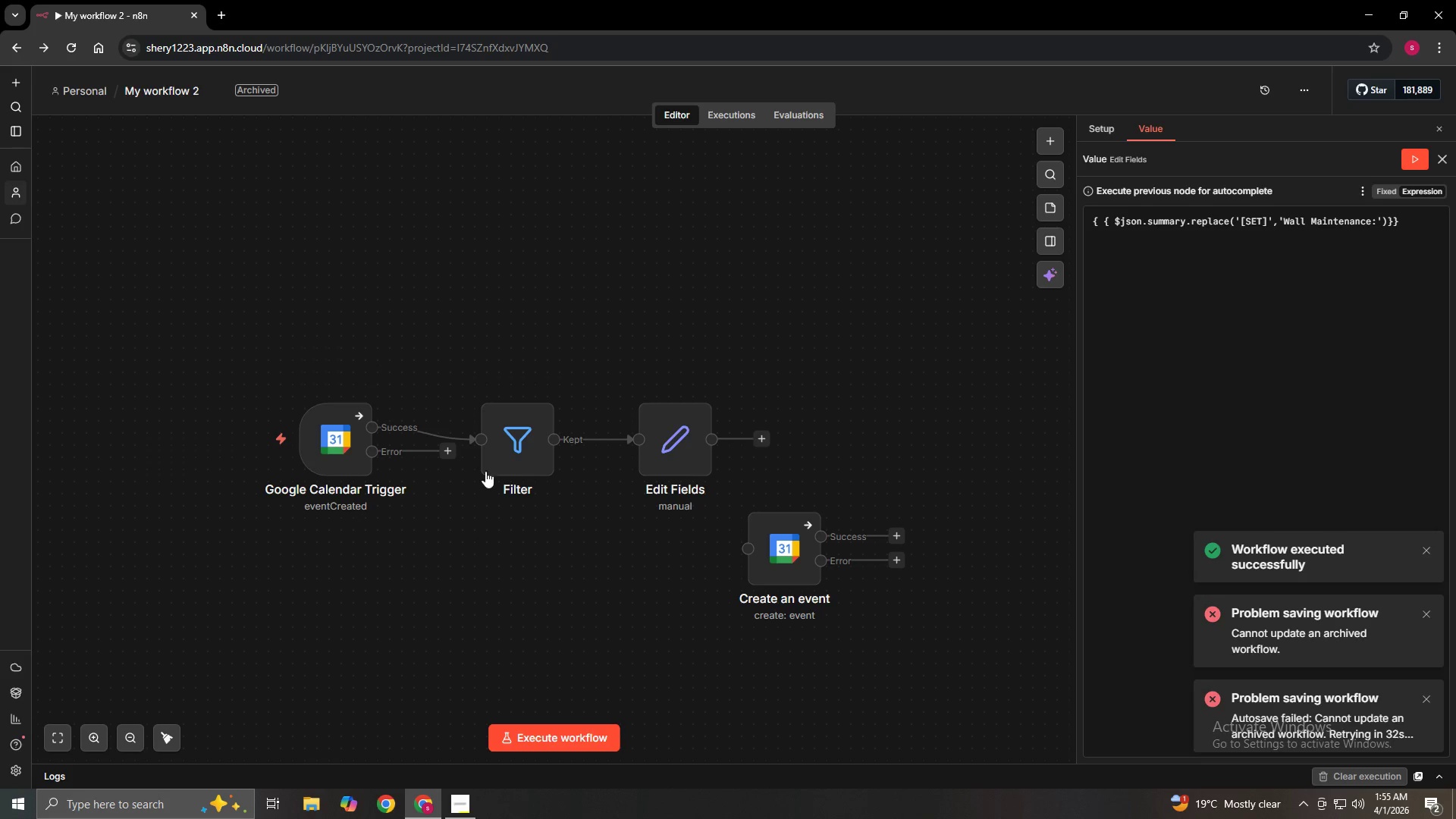 
left_click([495, 438])
 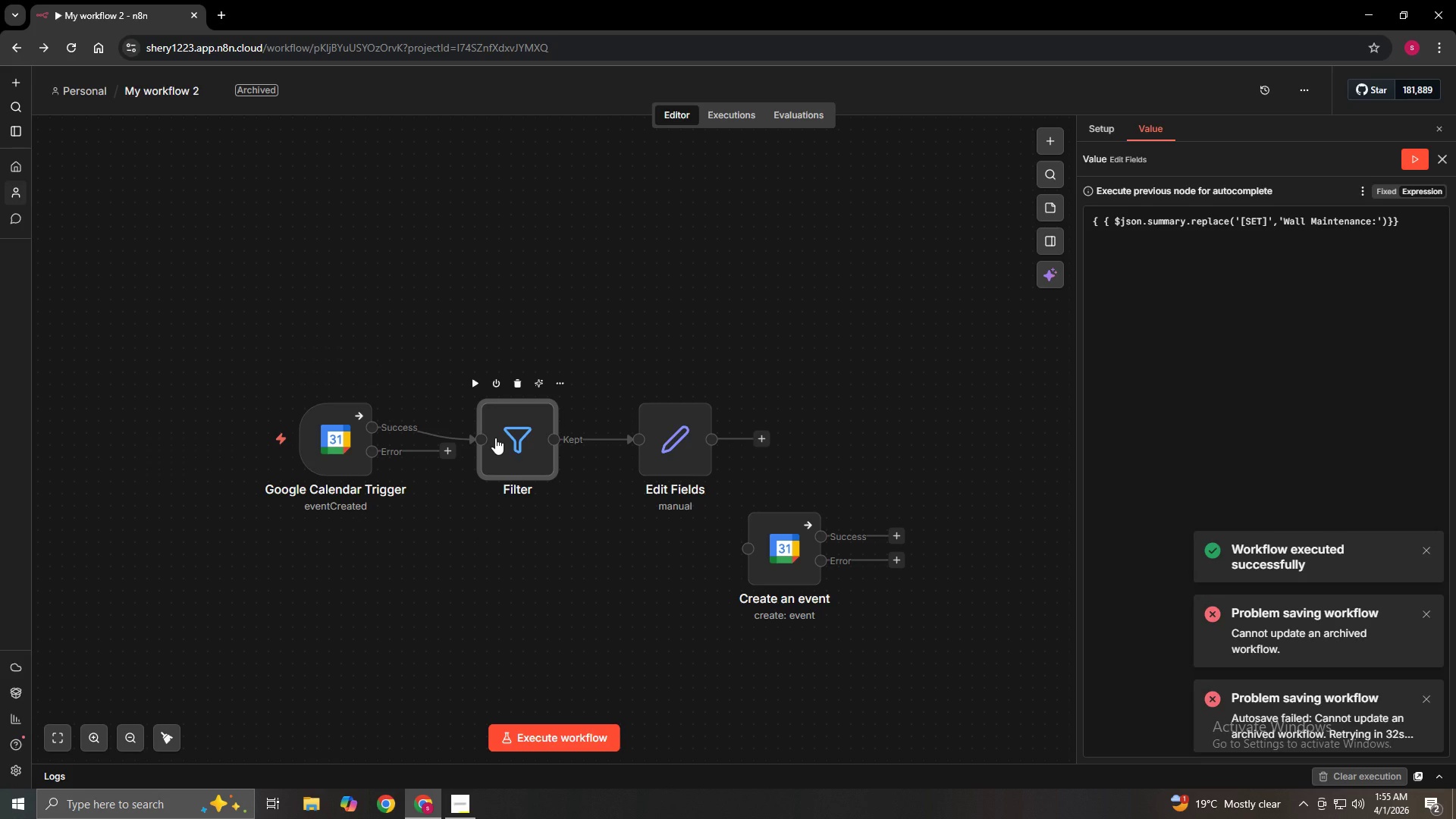 
double_click([495, 438])
 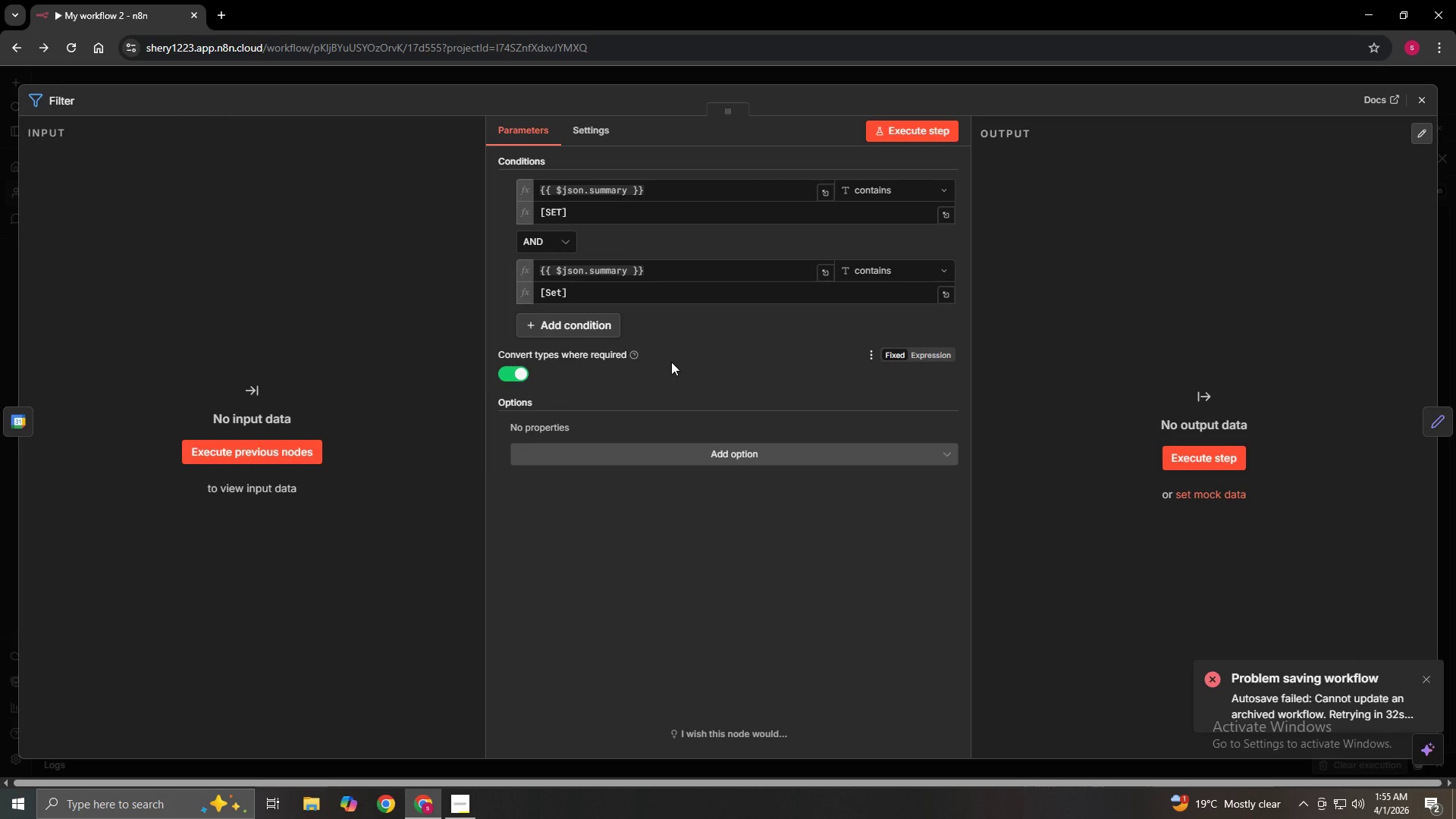 
wait(7.89)
 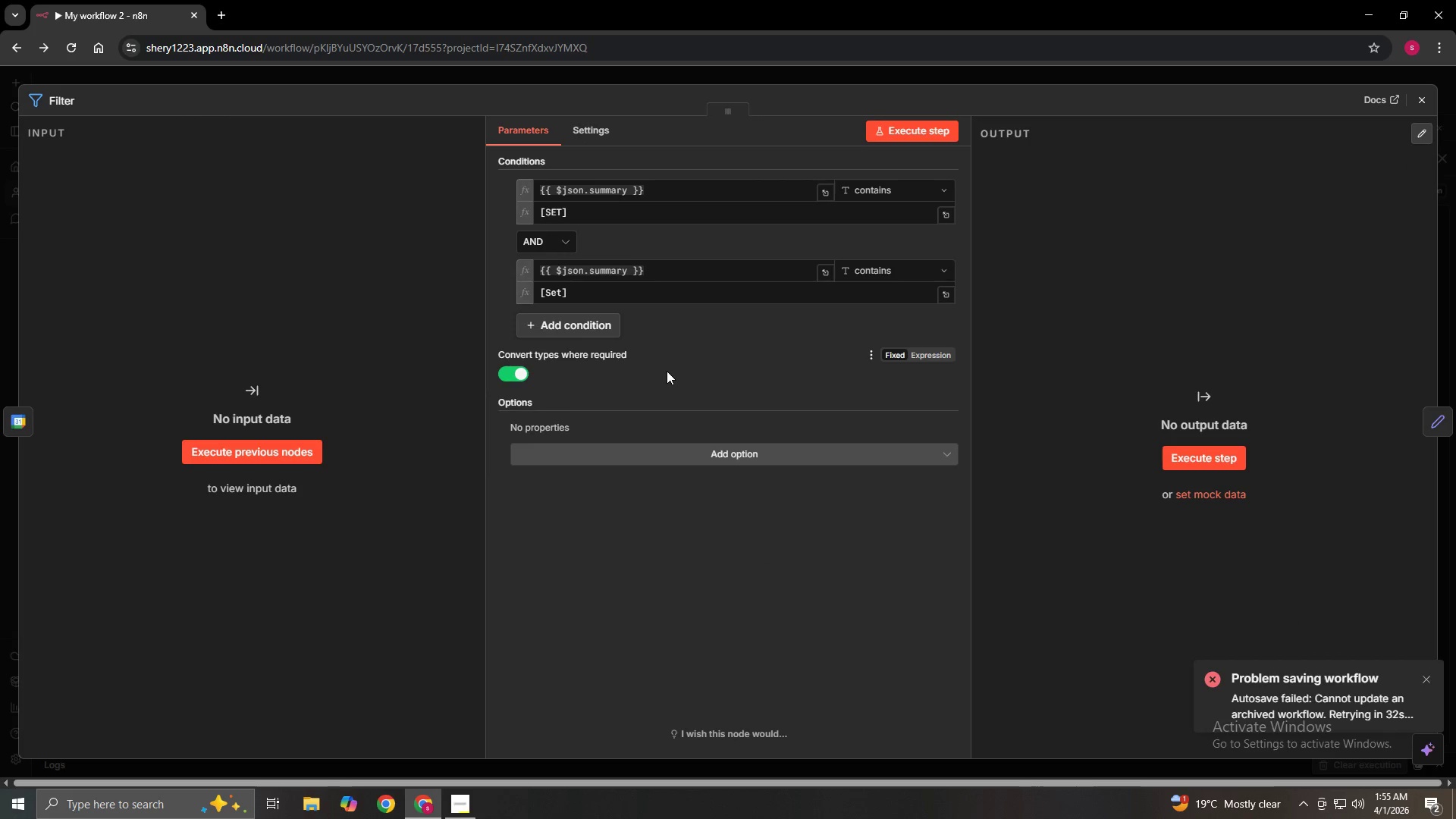 
left_click([265, 455])
 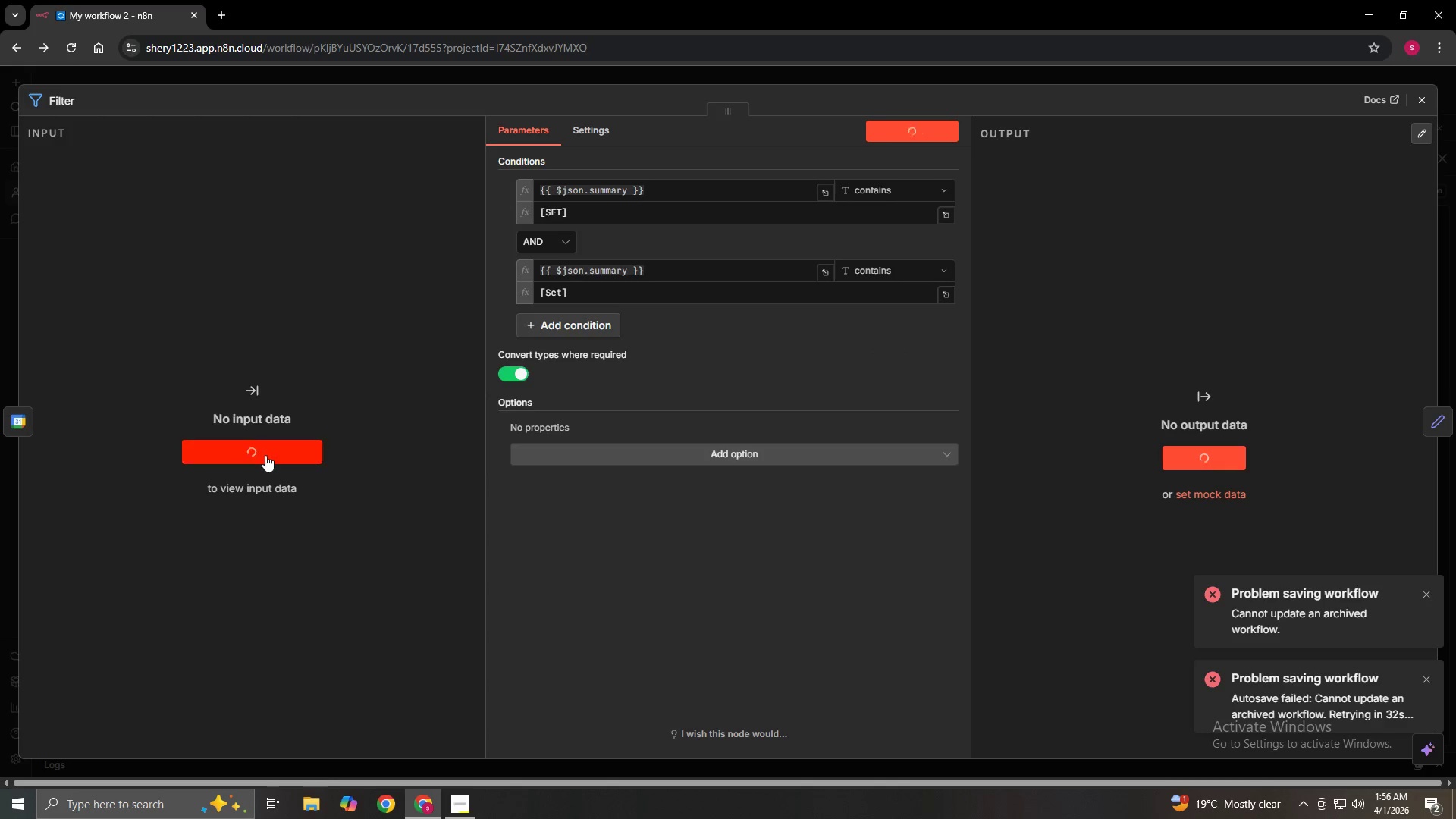 
left_click([265, 455])
 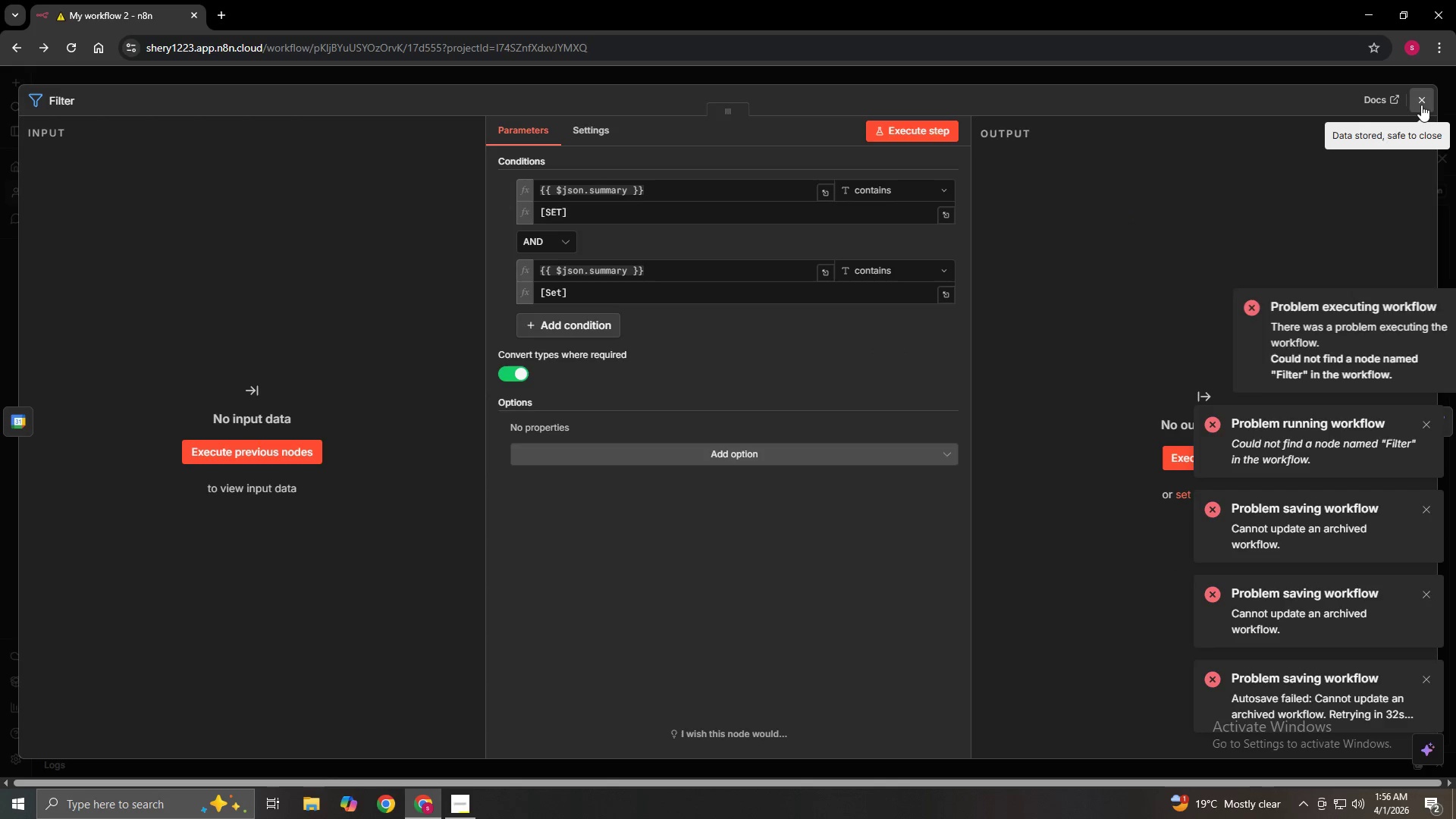 
left_click([1421, 103])
 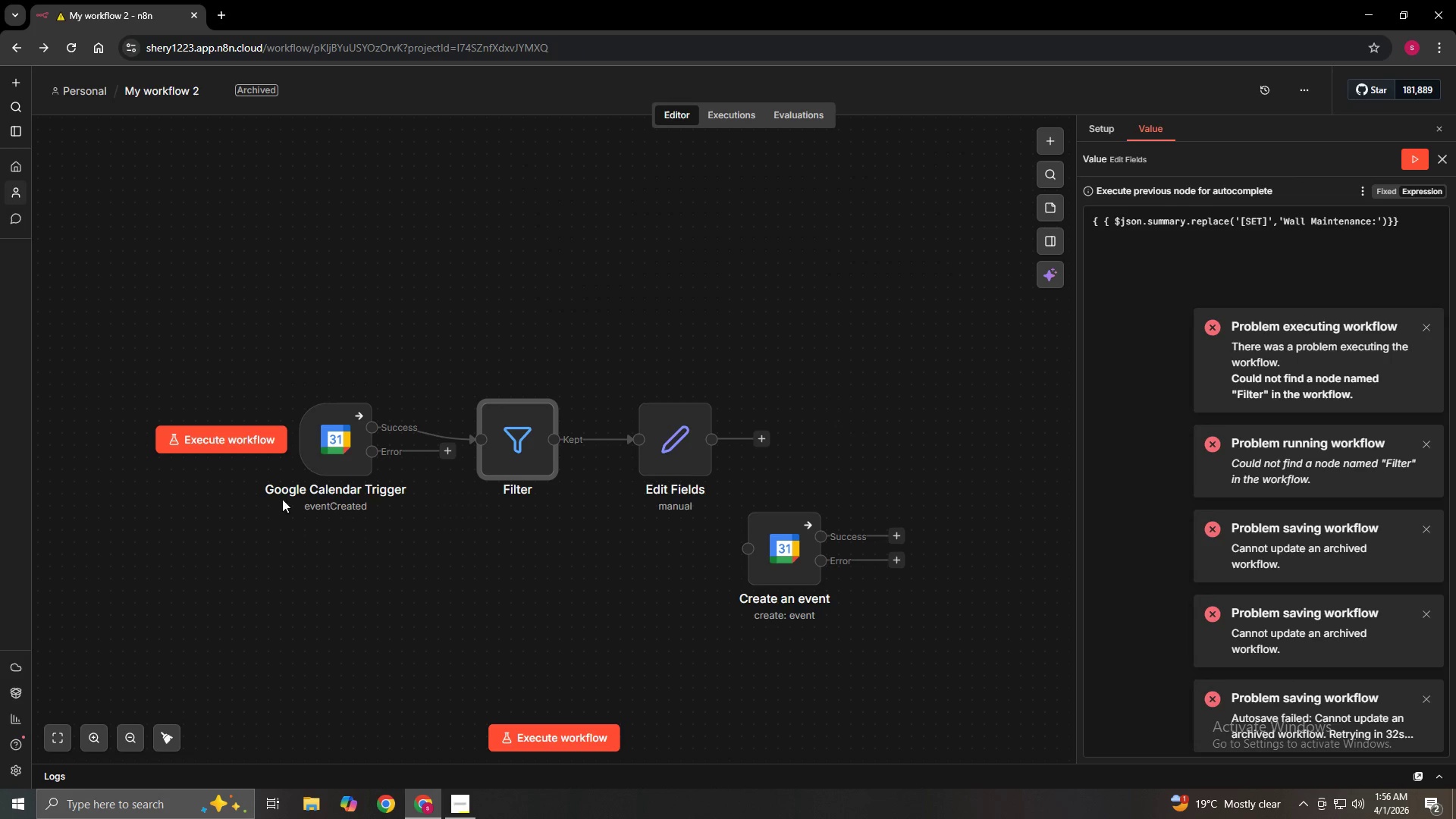 
left_click([319, 436])
 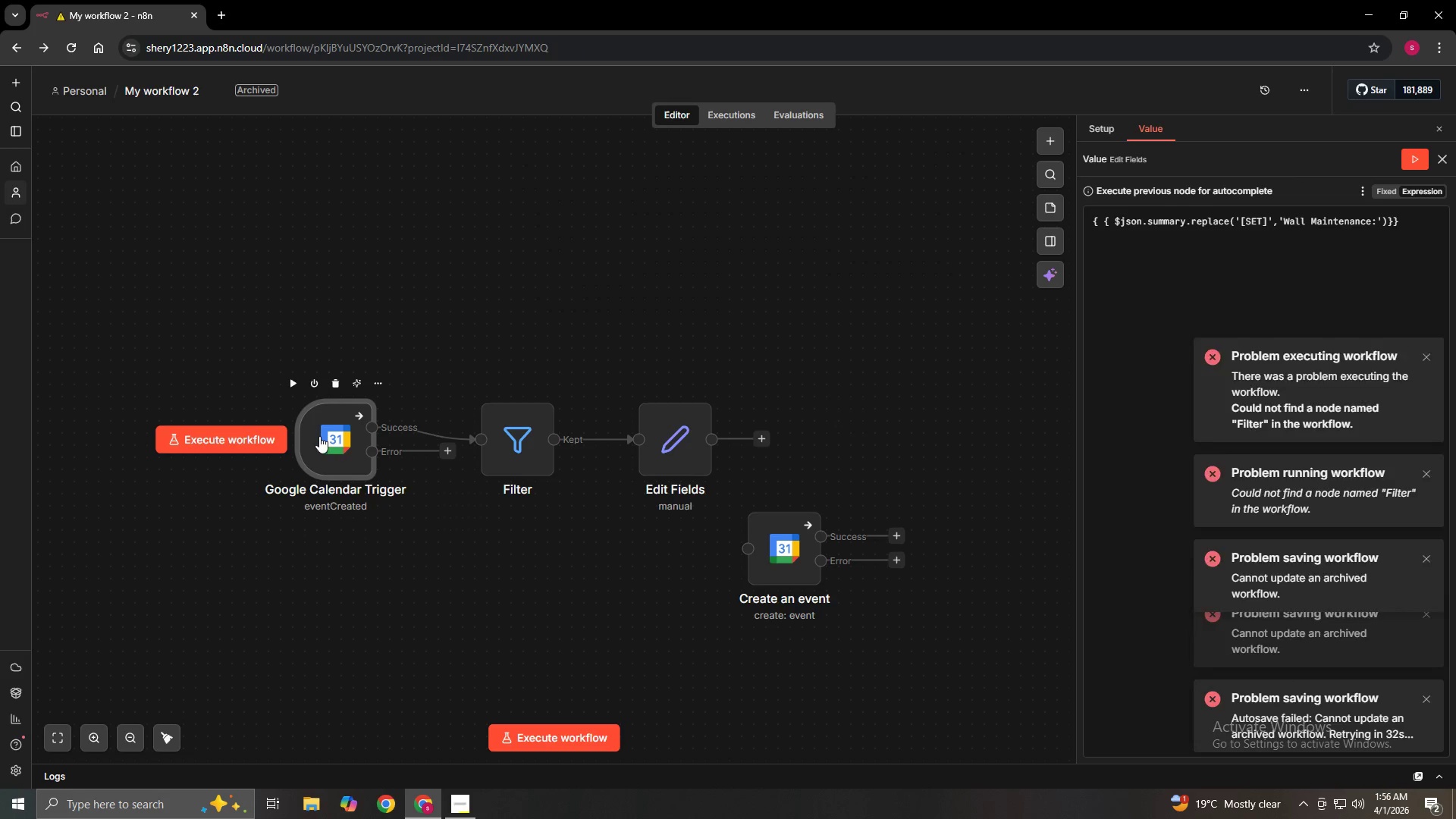 
double_click([319, 436])
 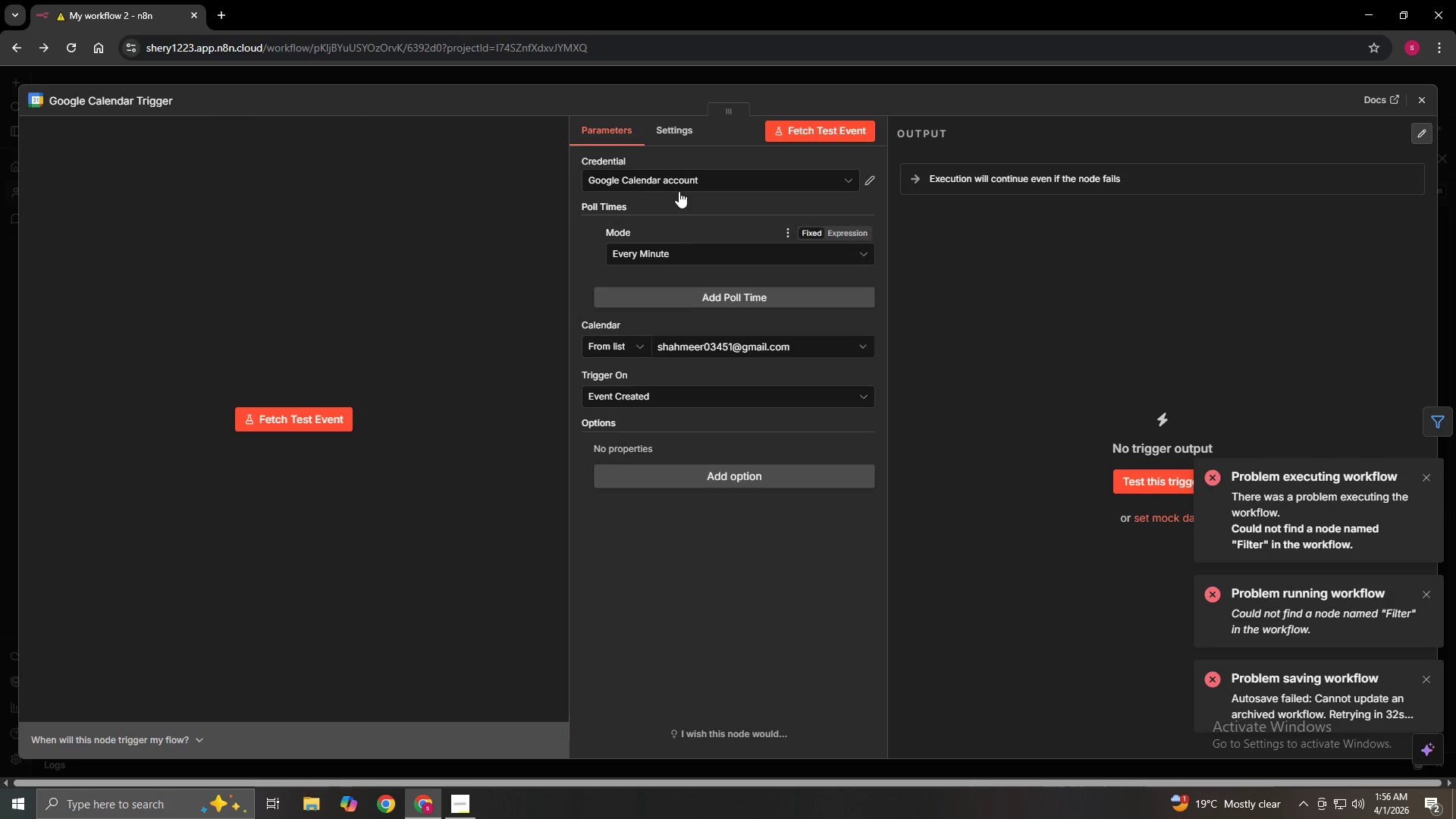 
mouse_move([704, 256])
 